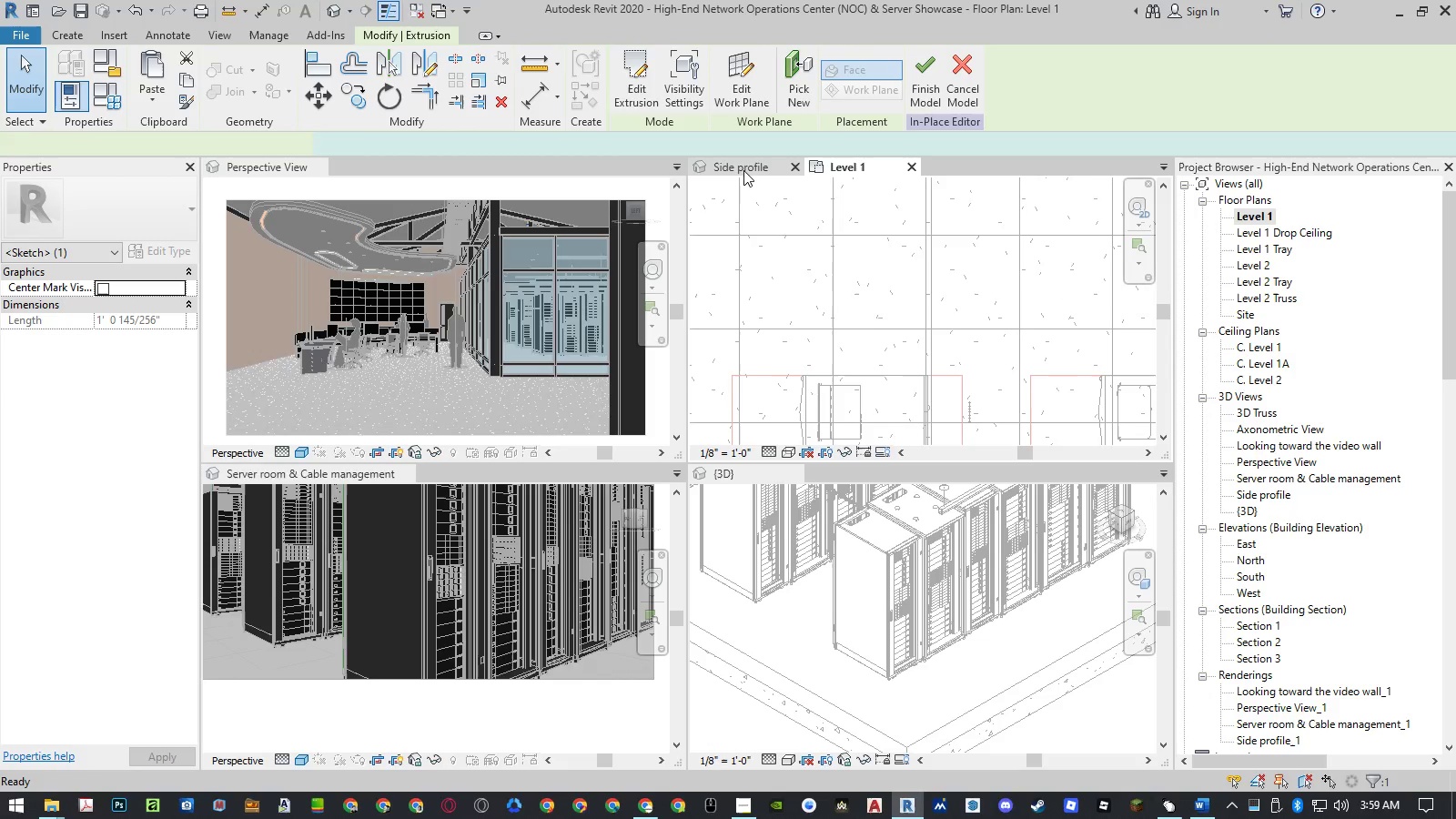 
left_click_drag(start_coordinate=[203, 143], to_coordinate=[153, 141])
 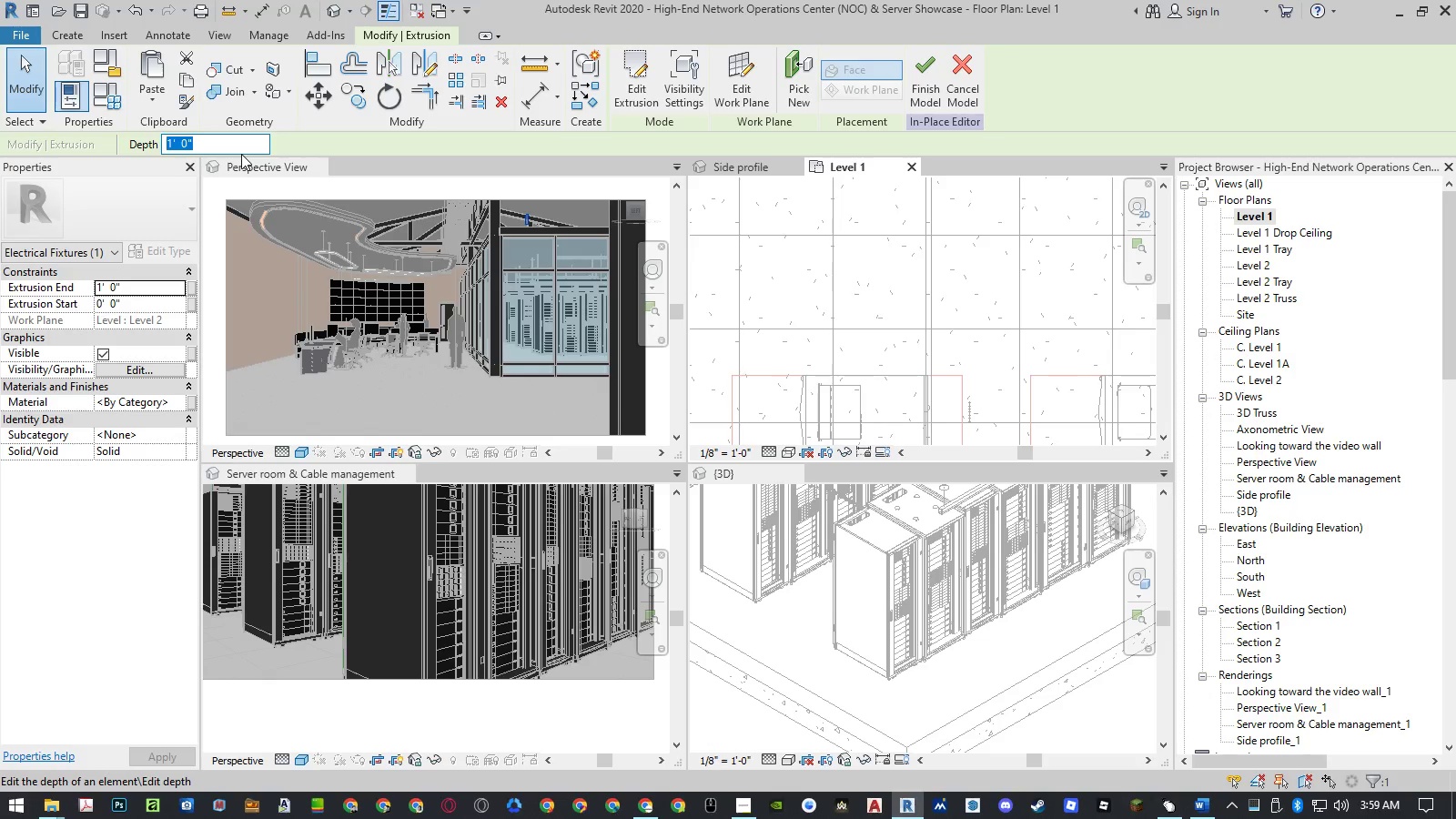 
key(Numpad4)
 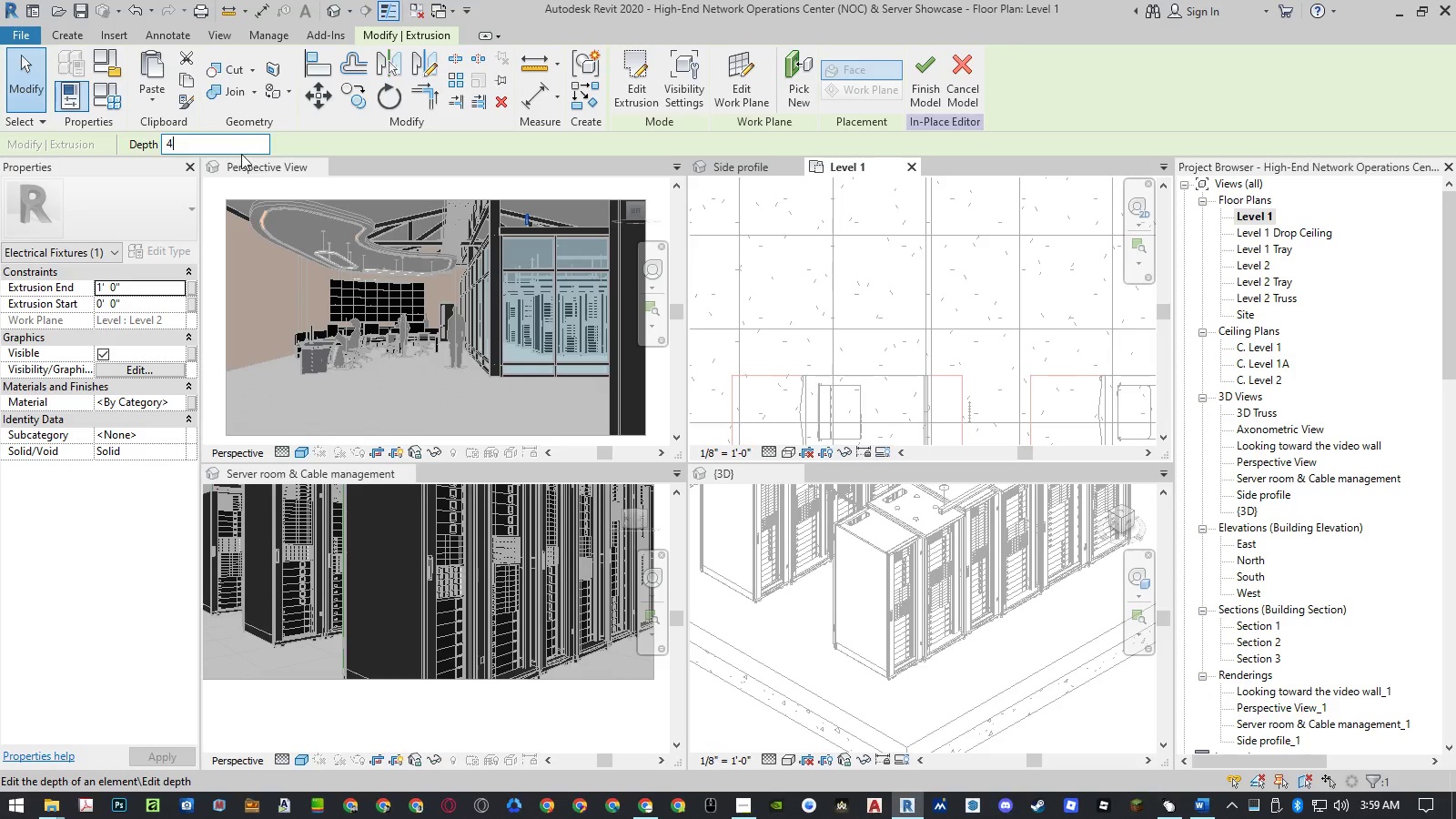 
key(NumpadEnter)
 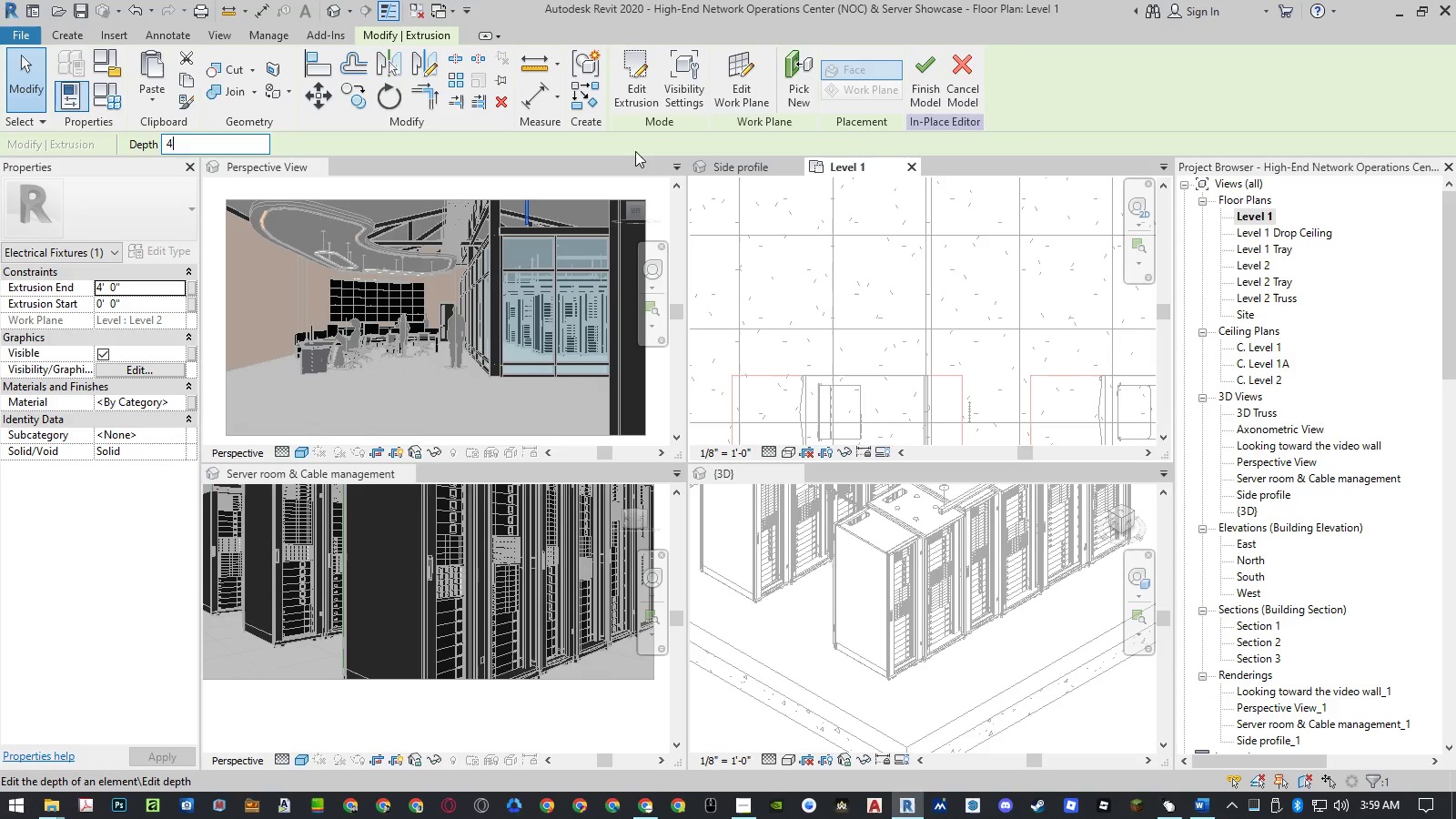 
left_click([920, 96])
 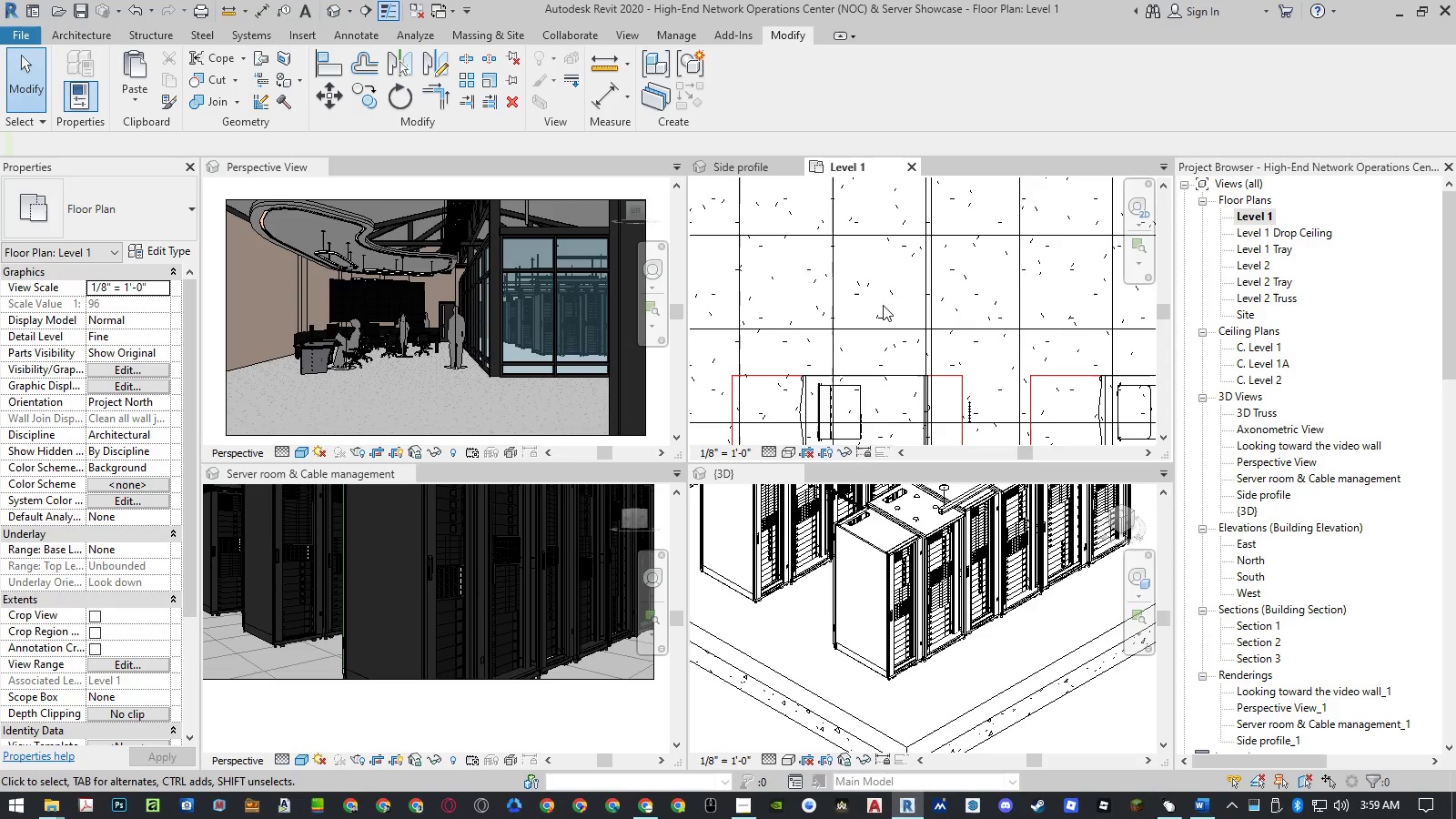 
scroll: coordinate [884, 304], scroll_direction: down, amount: 6.0
 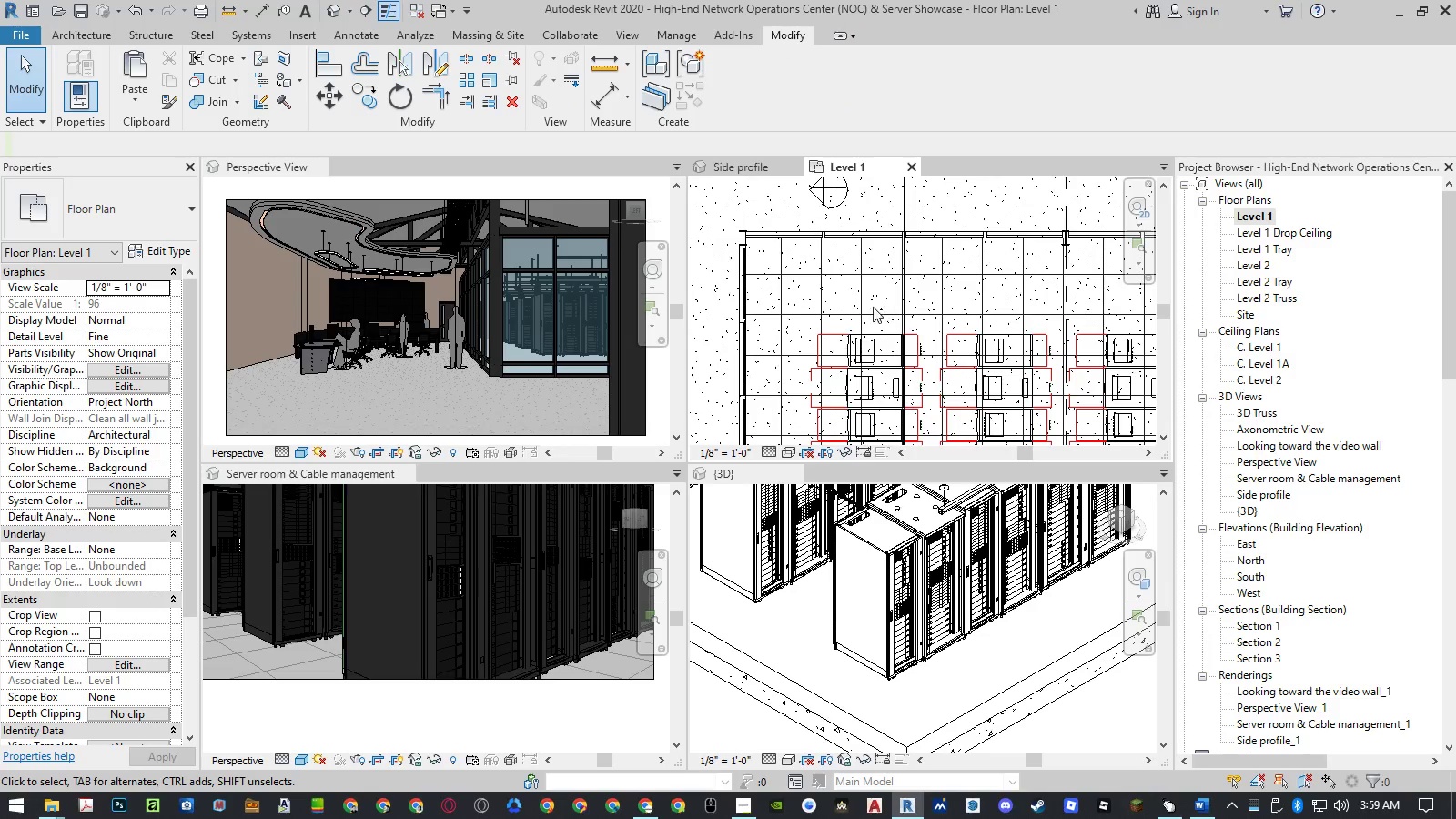 
scroll: coordinate [865, 314], scroll_direction: up, amount: 8.0
 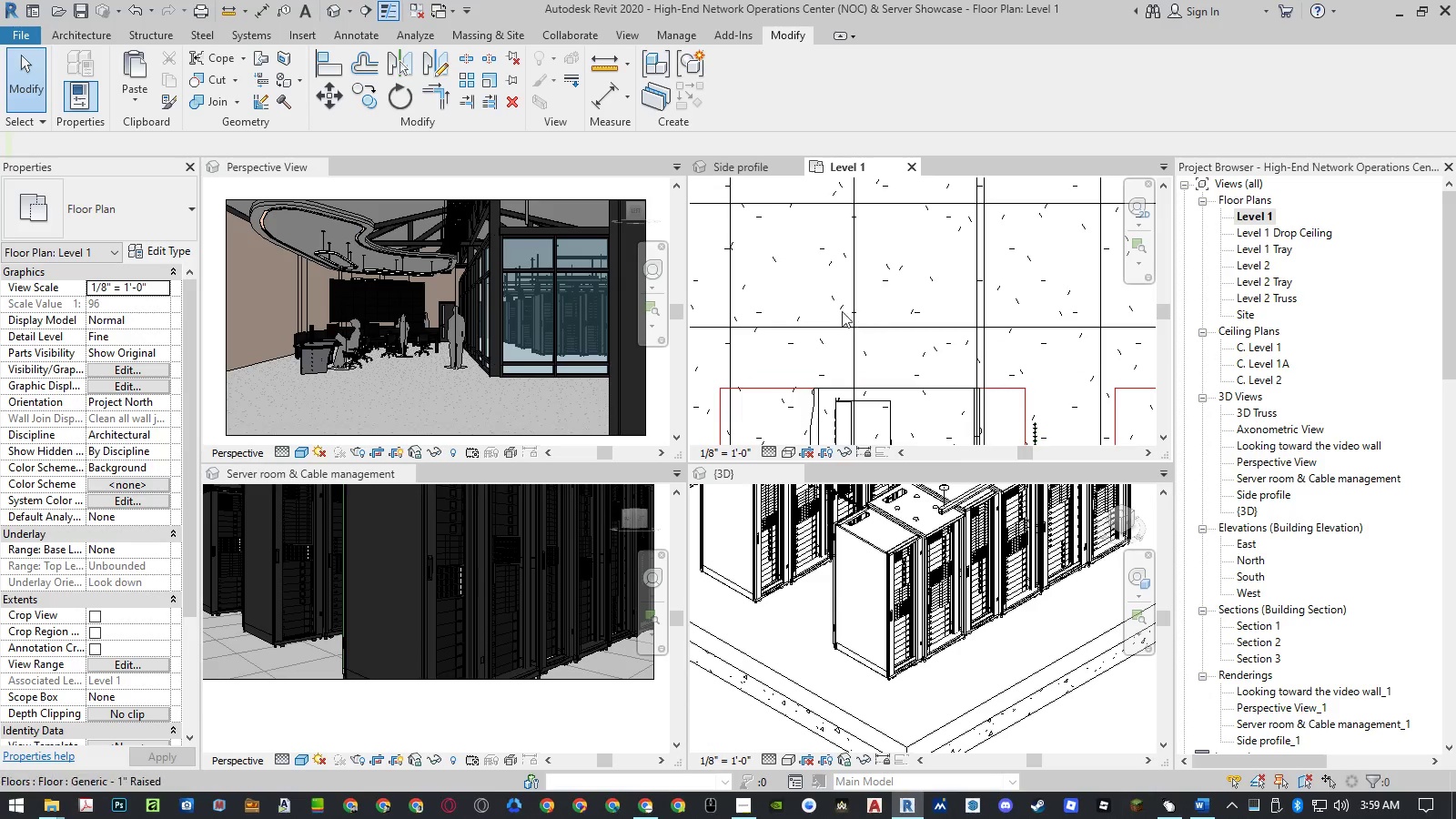 
left_click_drag(start_coordinate=[834, 308], to_coordinate=[872, 346])
 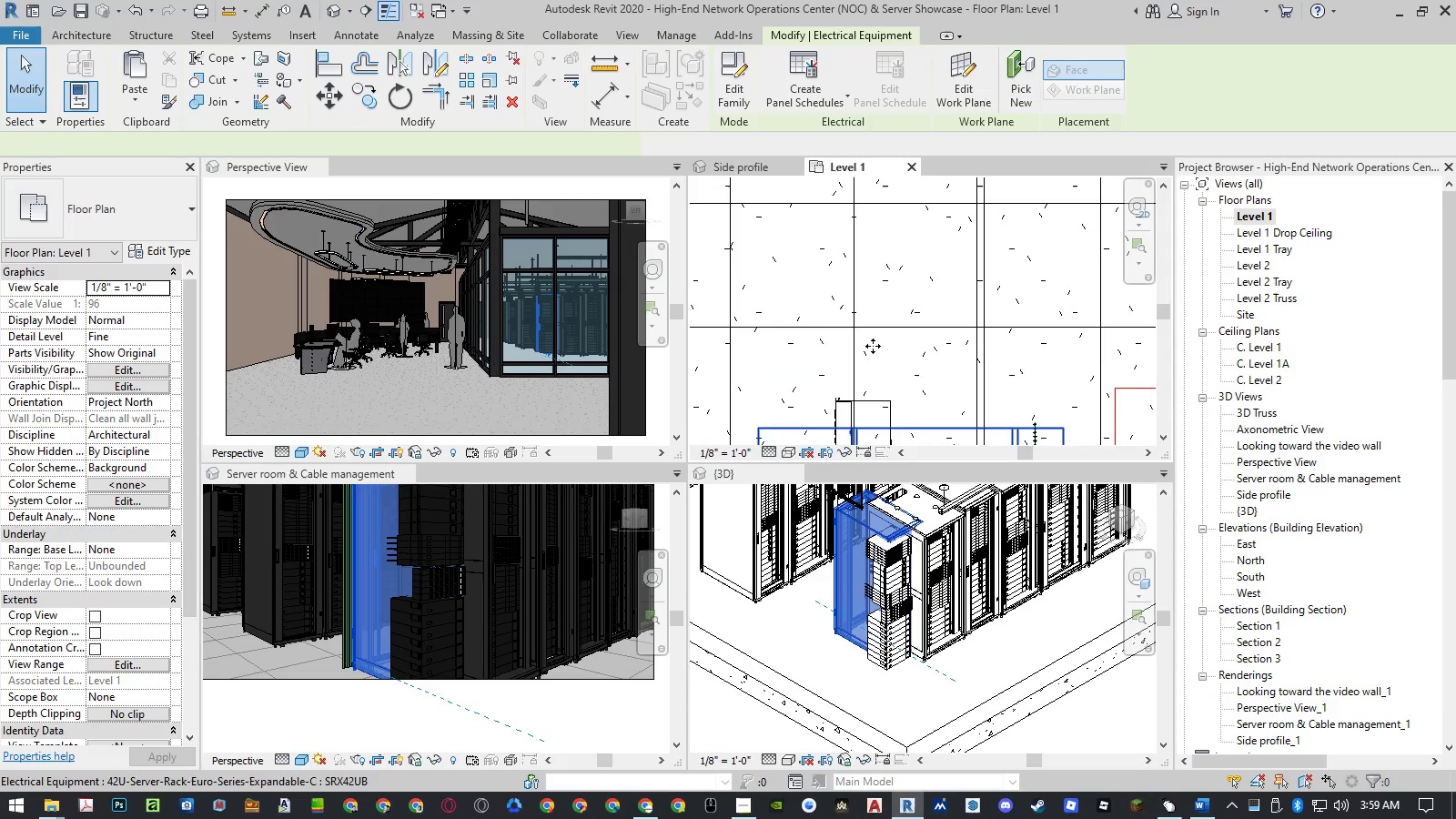 
key(Control+Z)
 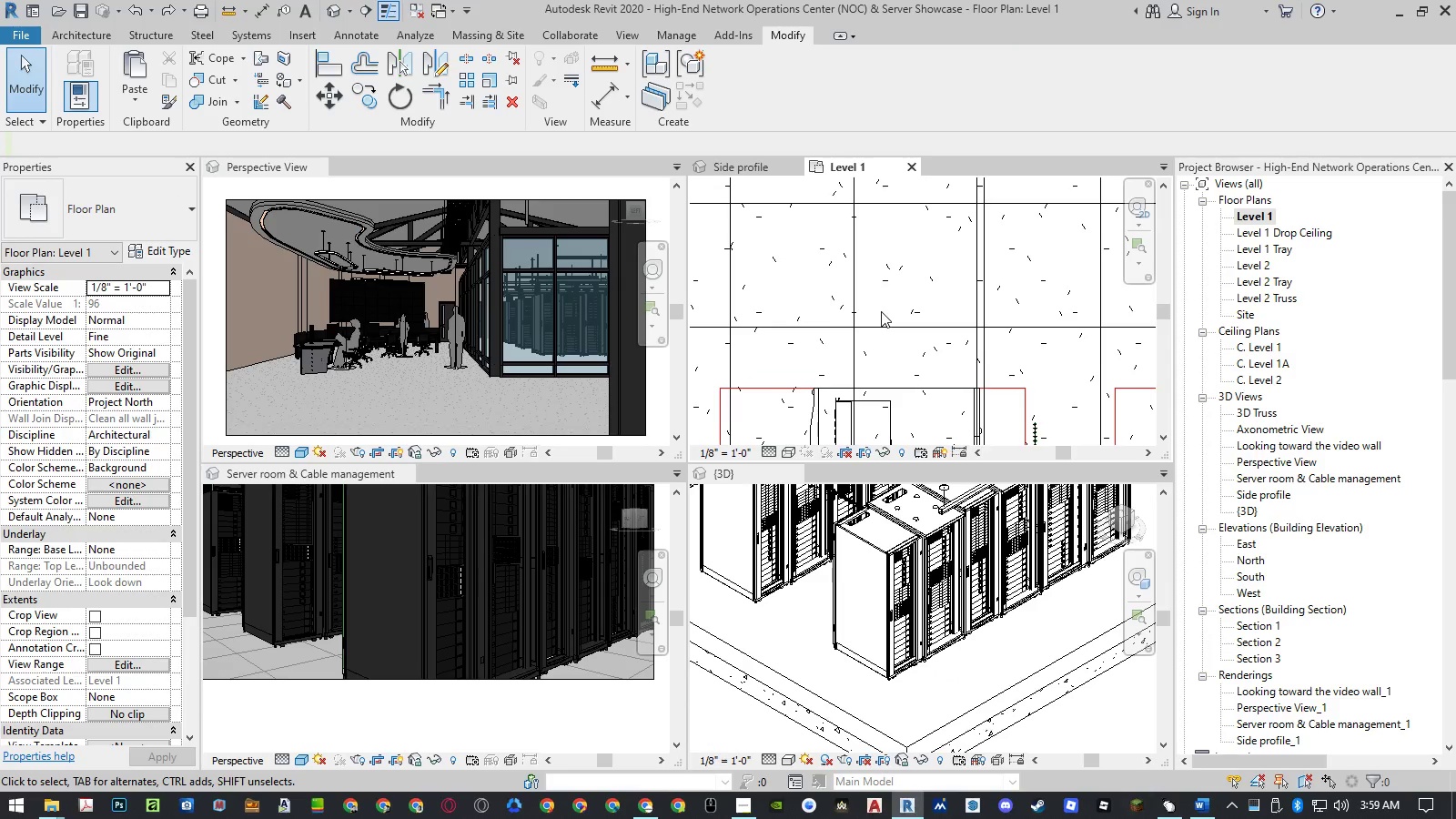 
scroll: coordinate [903, 317], scroll_direction: down, amount: 3.0
 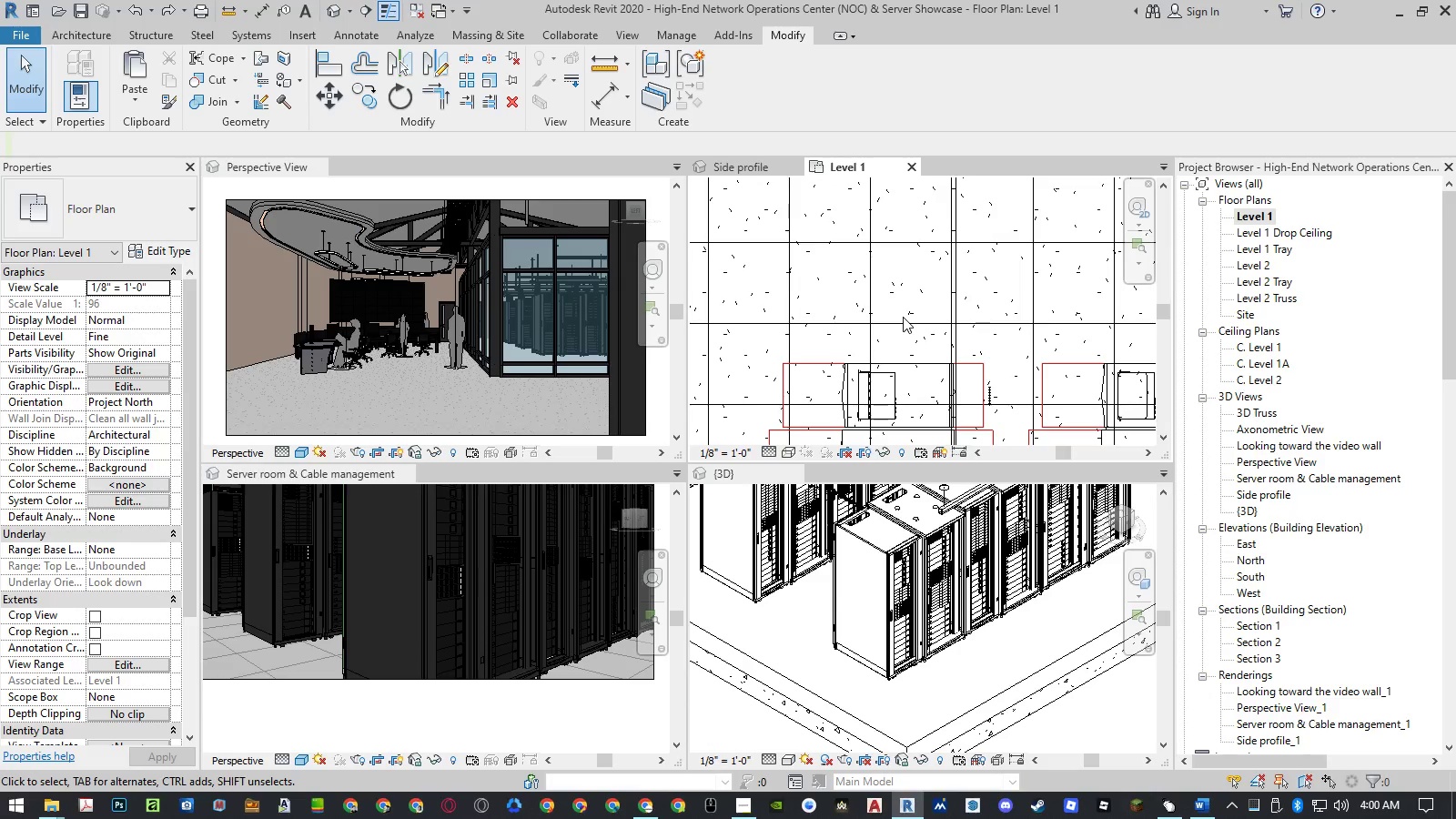 
wait(5.45)
 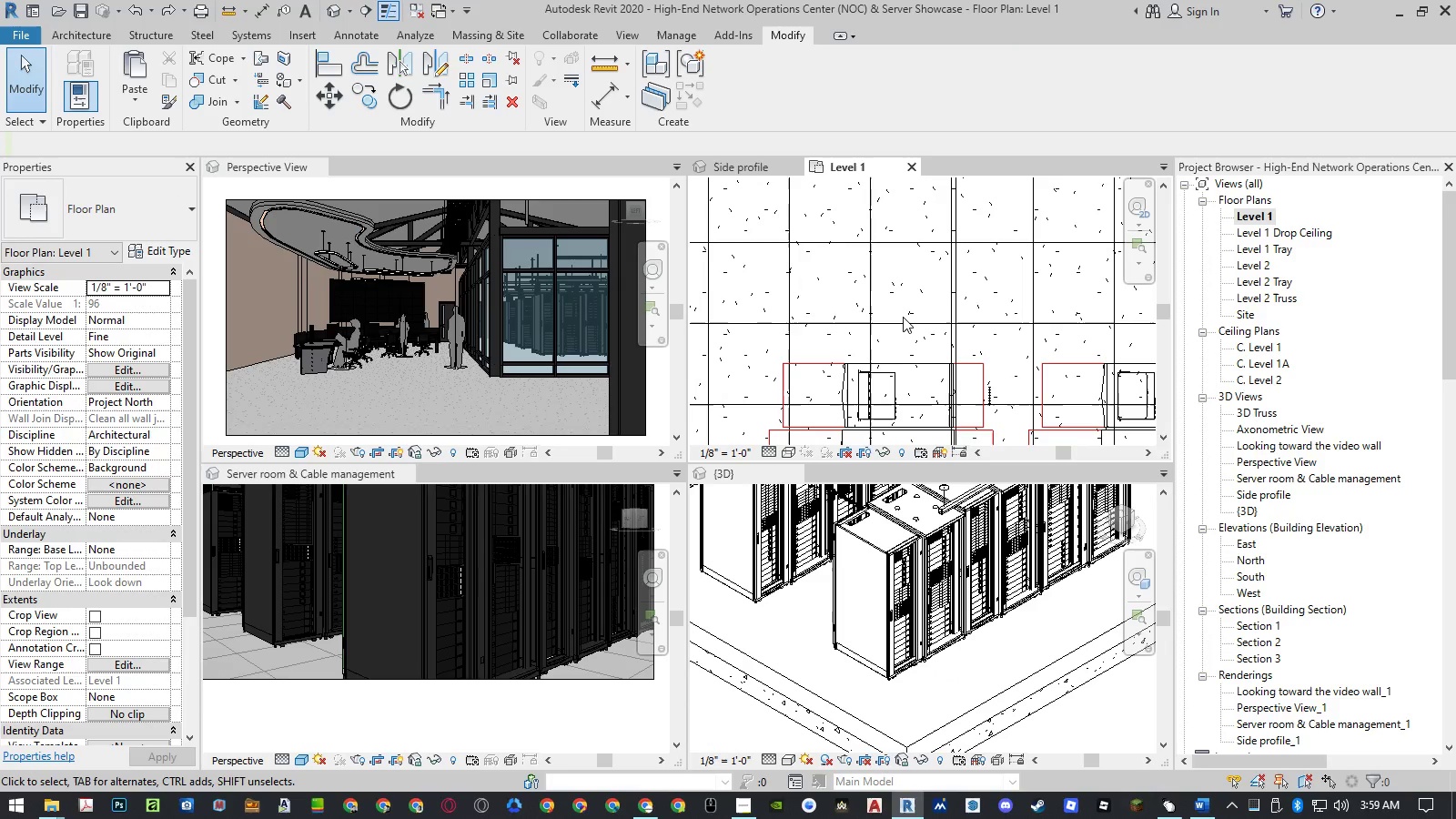 
scroll: coordinate [1317, 459], scroll_direction: down, amount: 48.0
 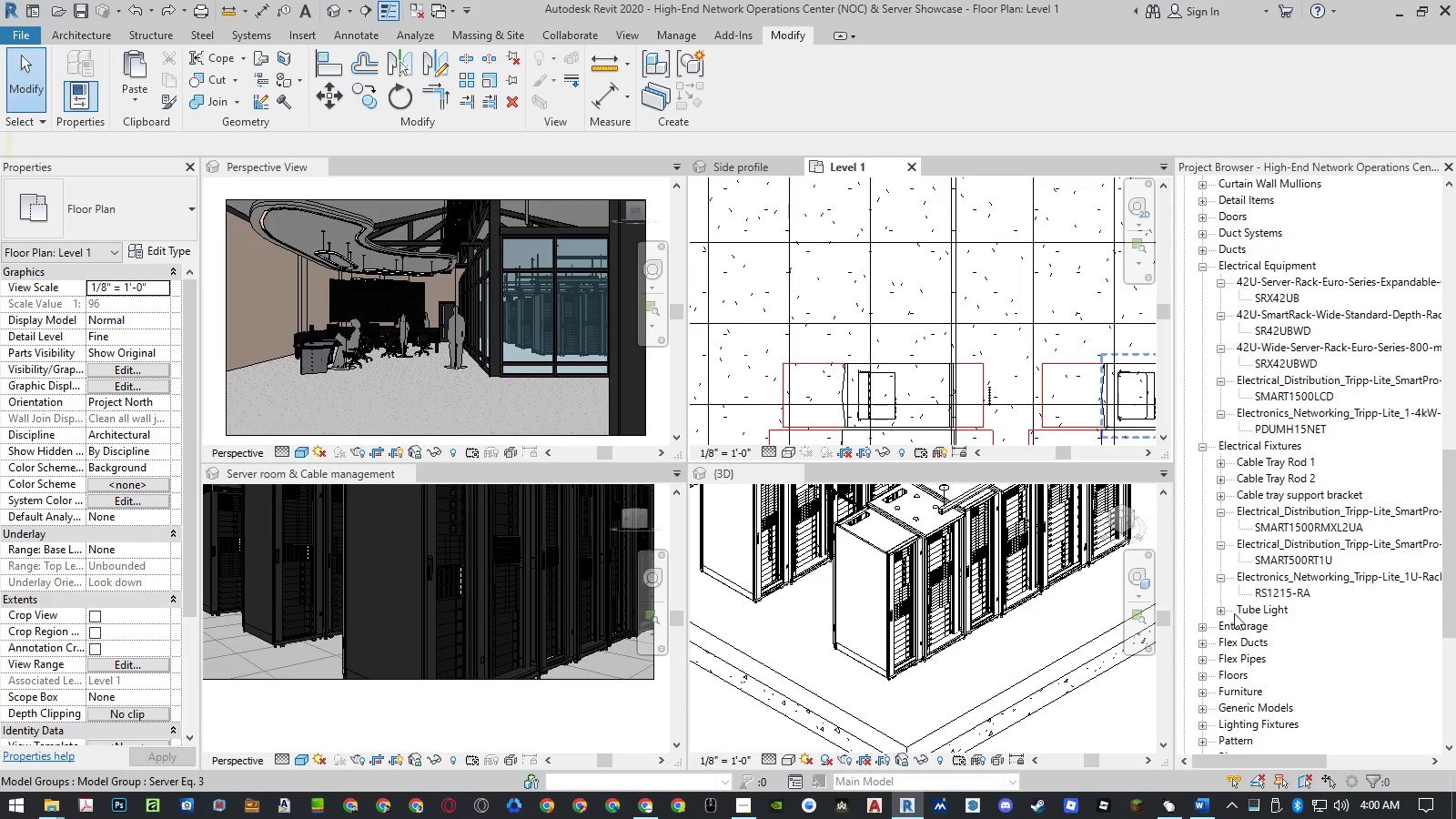 
left_click([1219, 608])
 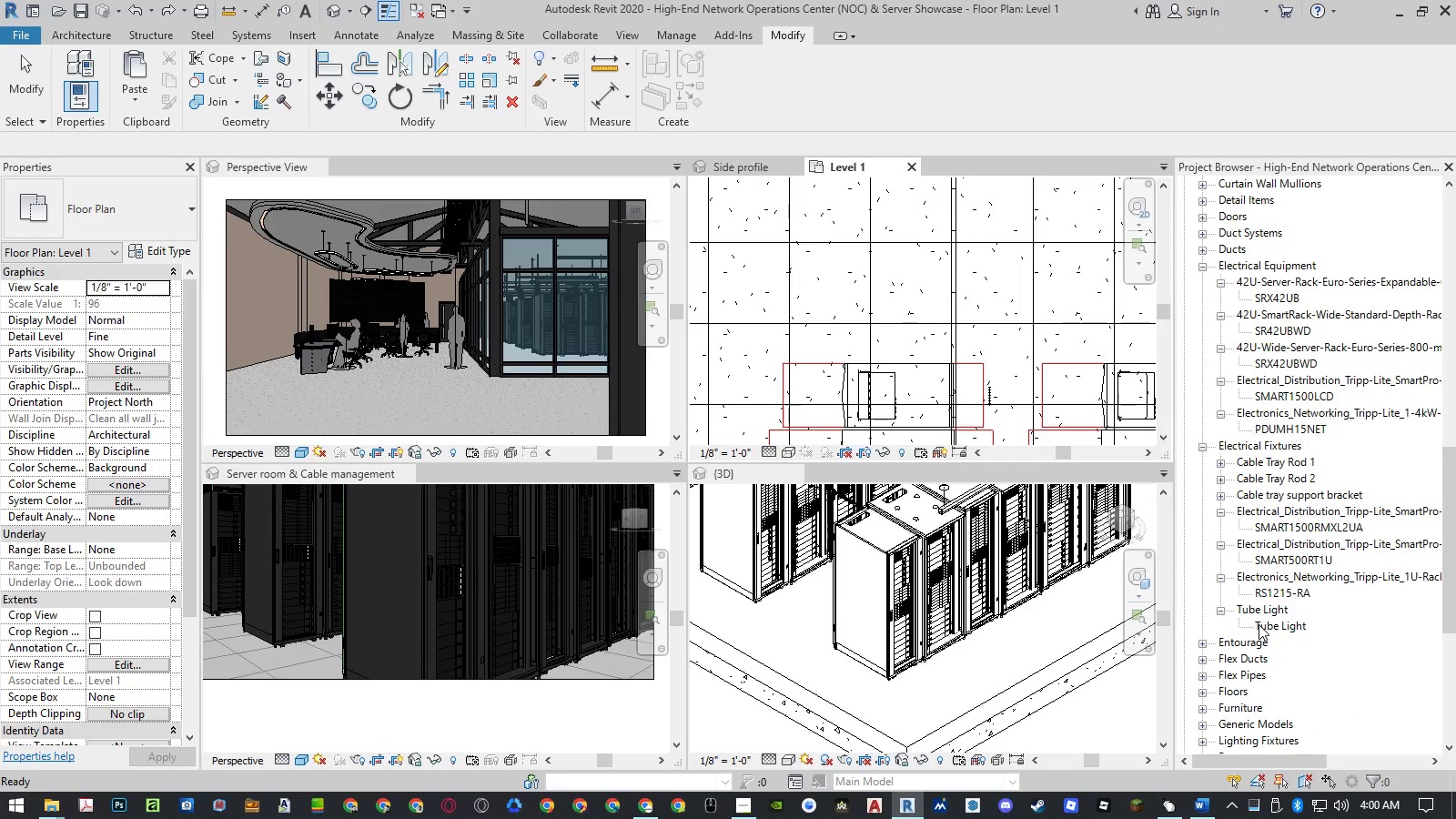 
double_click([1259, 624])
 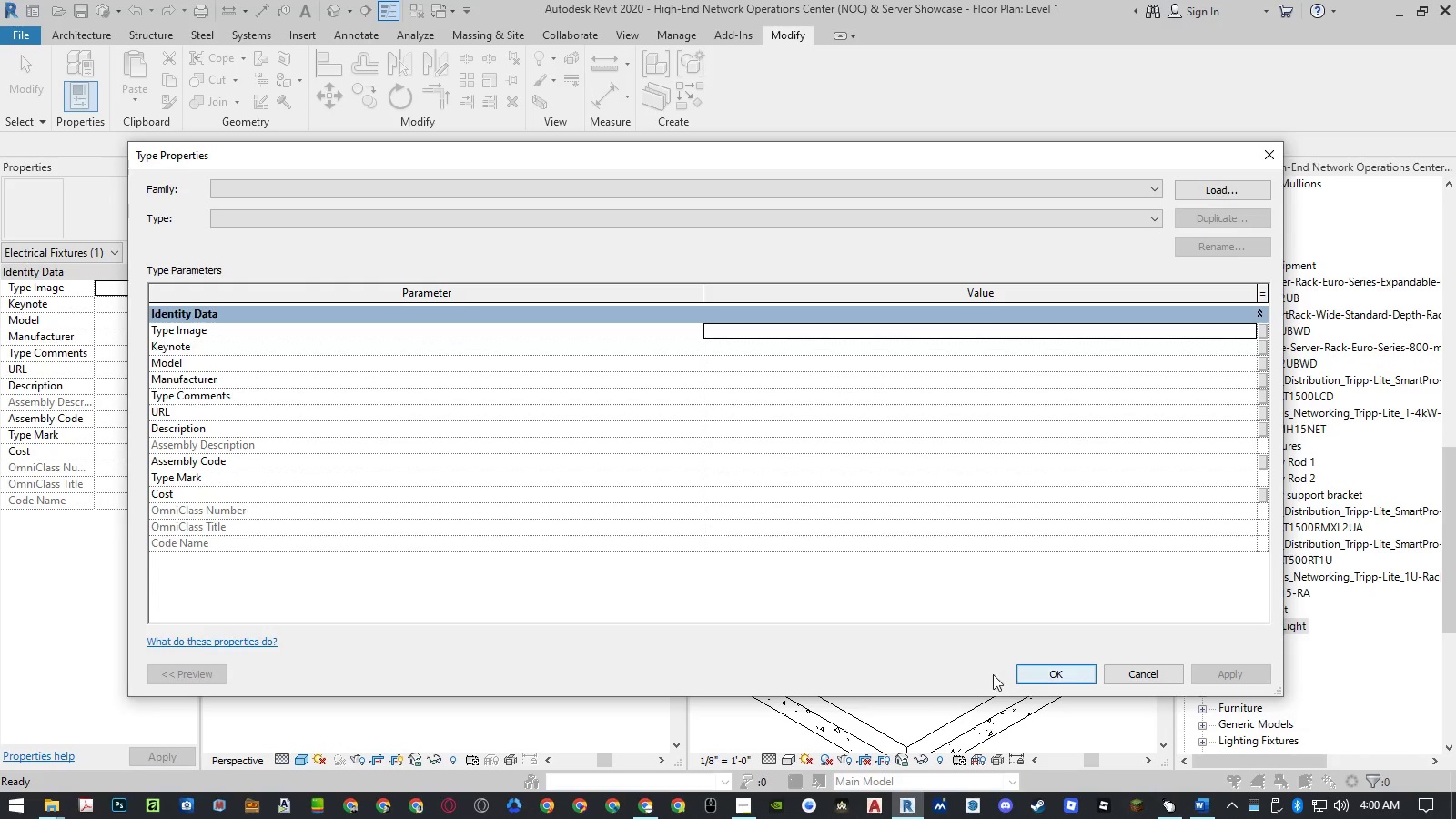 
left_click([1138, 672])
 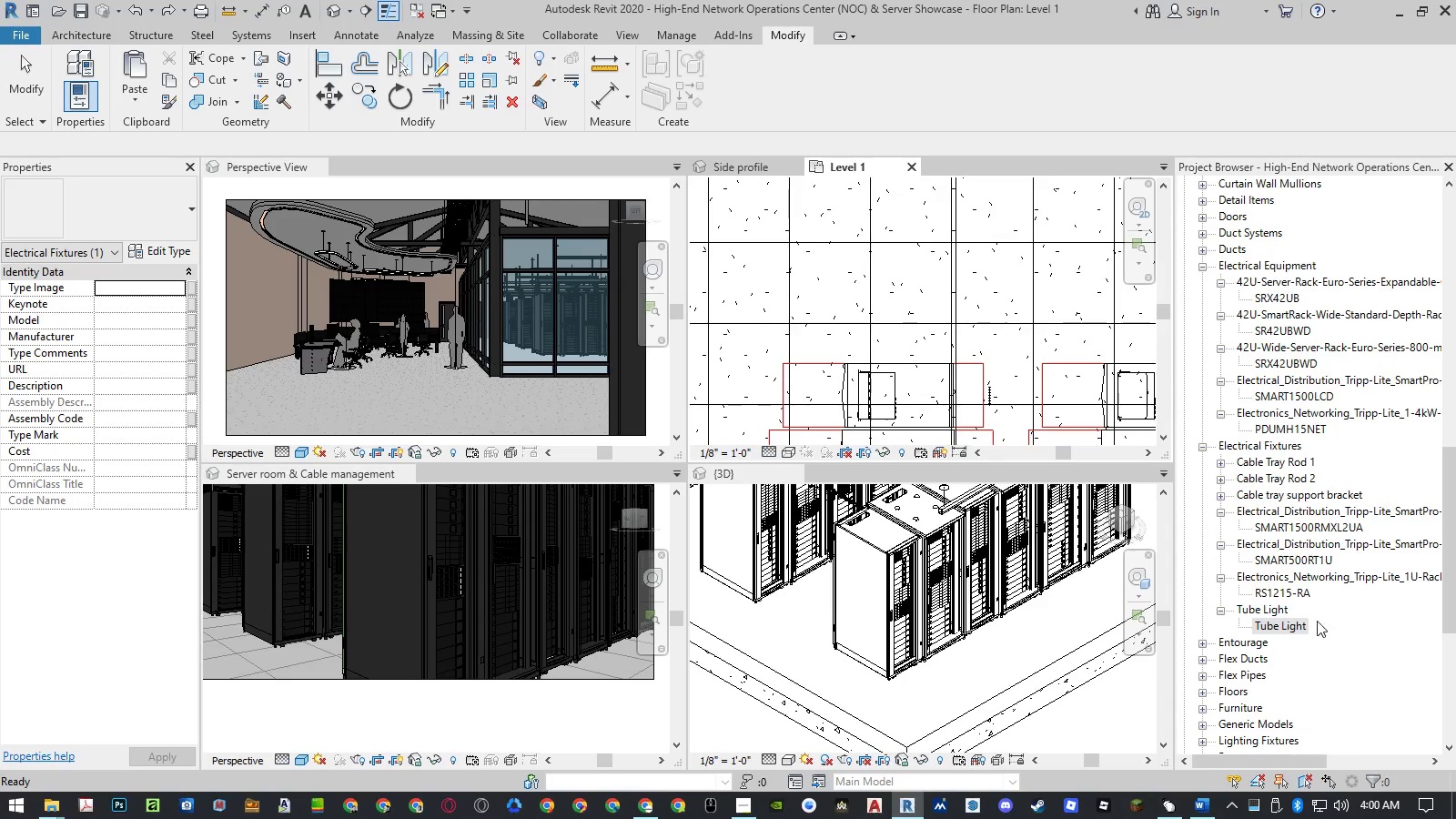 
left_click([1277, 612])
 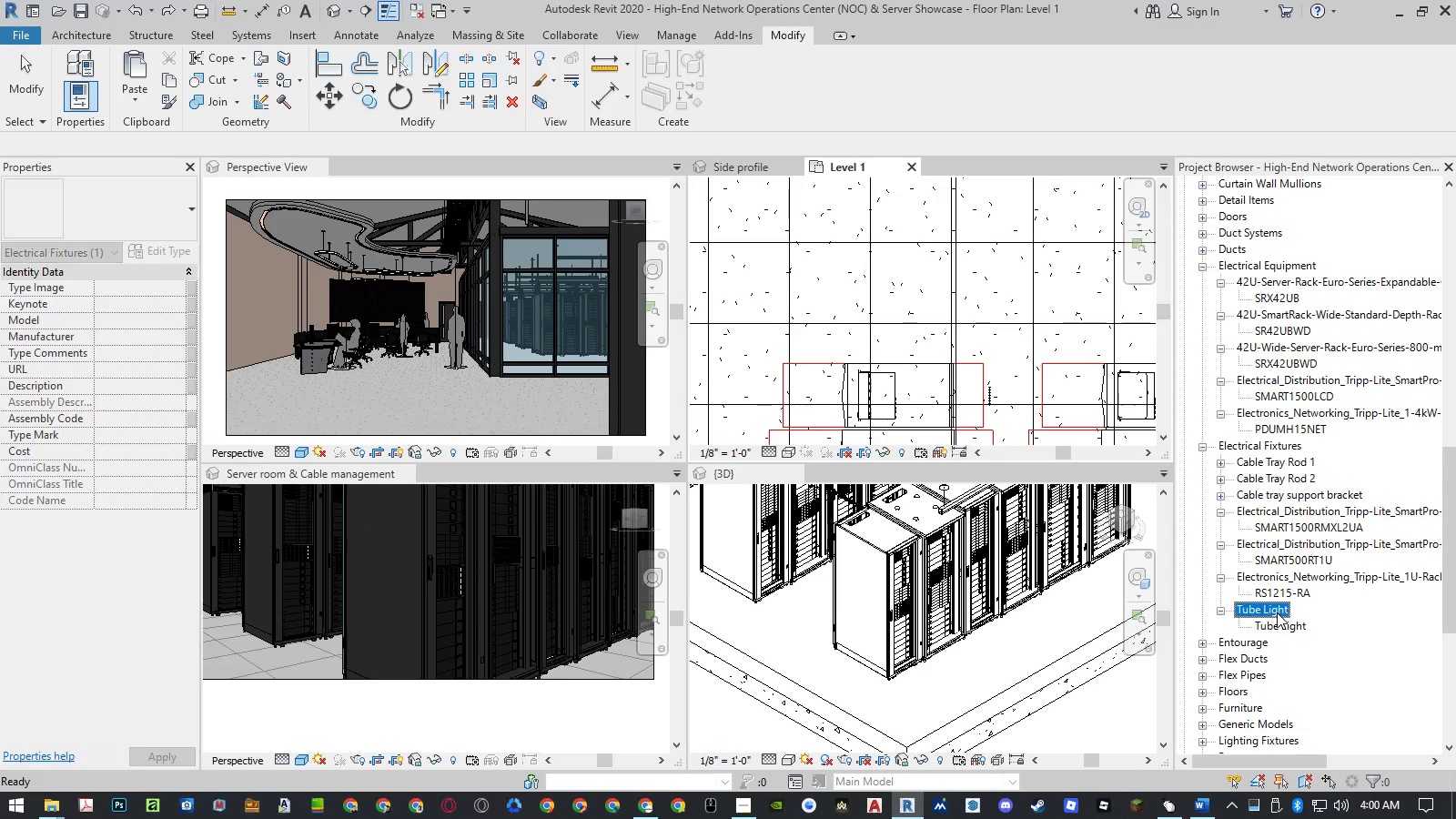 
right_click([1277, 612])
 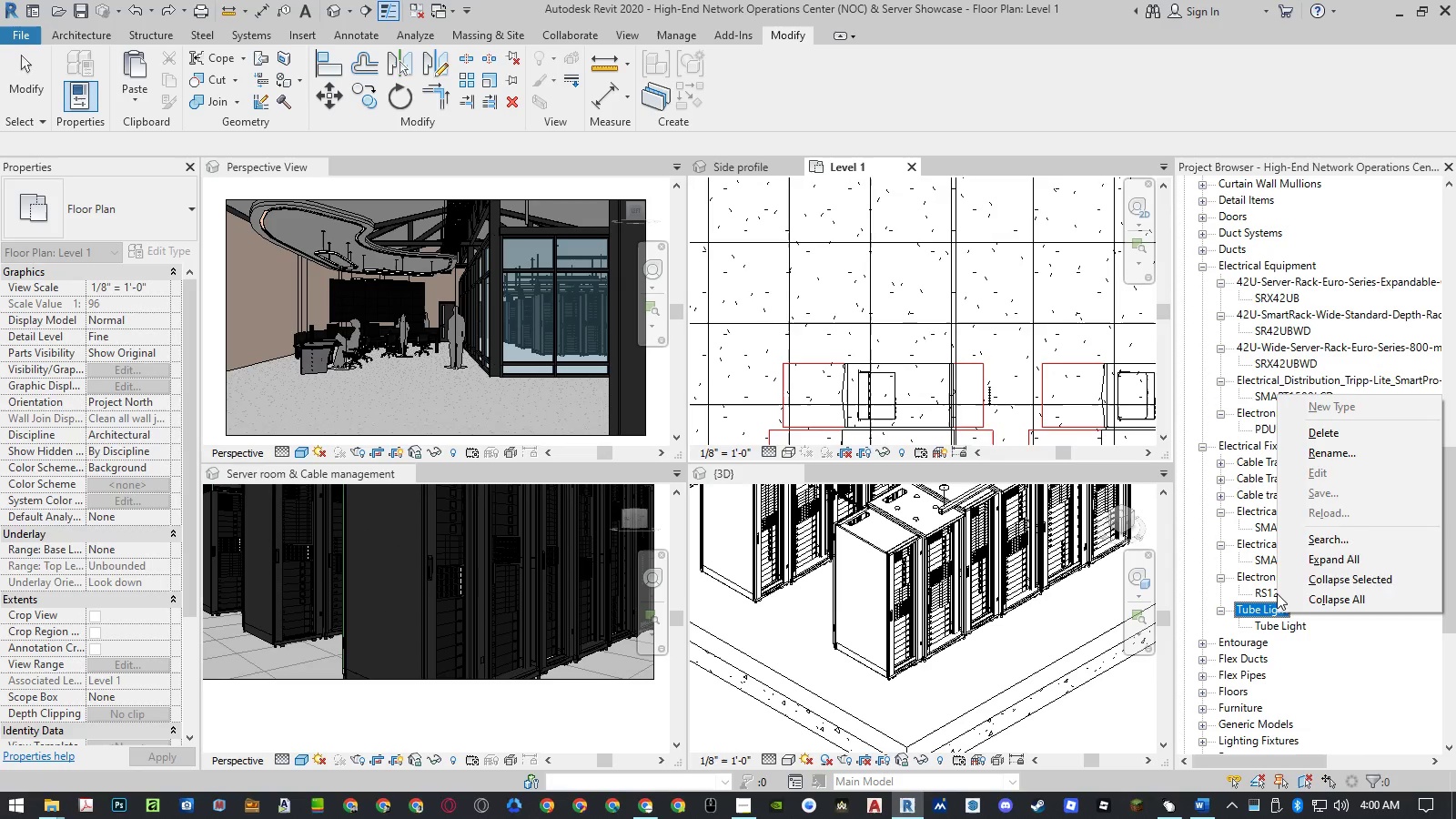 
left_click([1330, 436])
 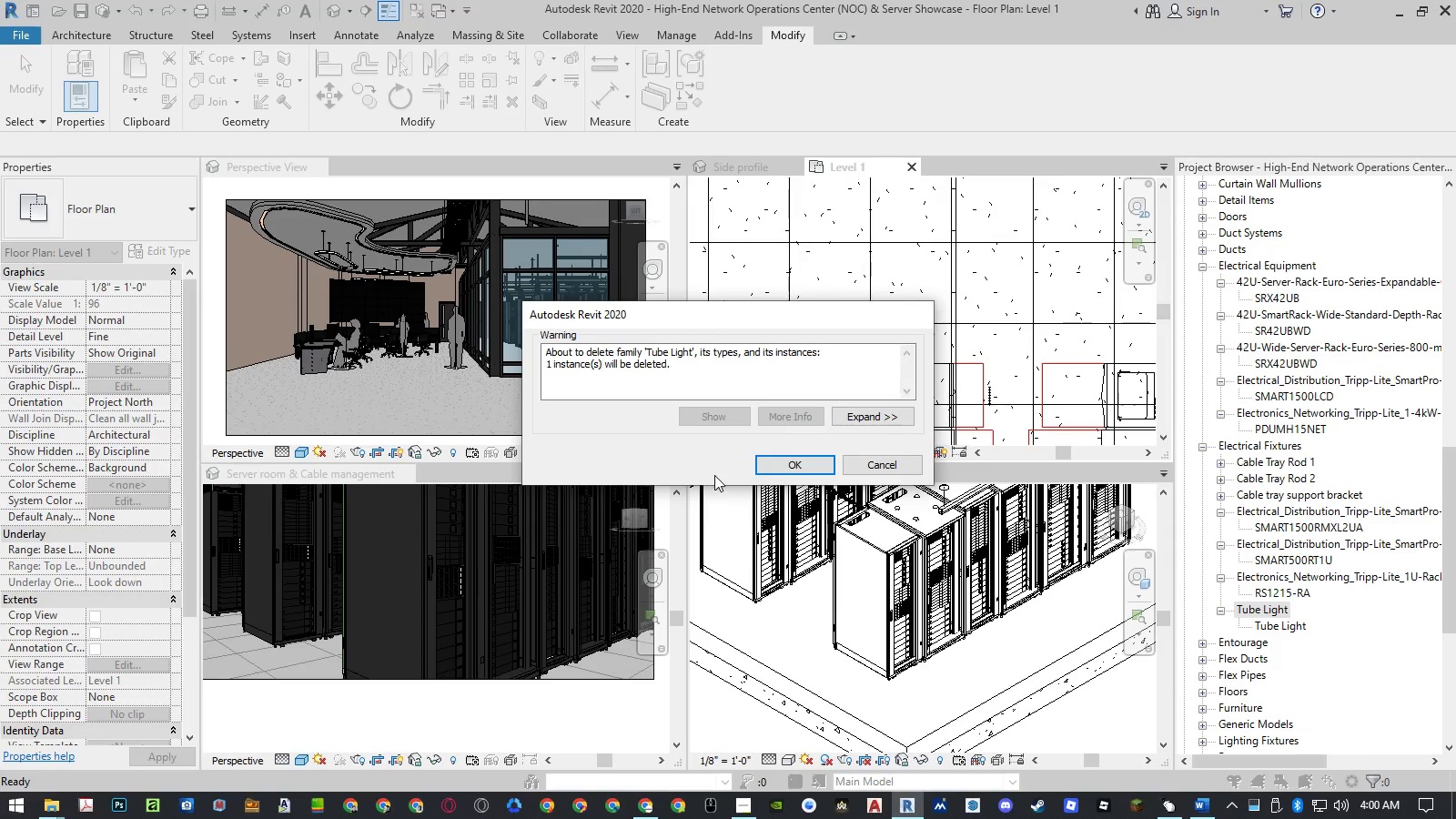 
left_click([781, 465])
 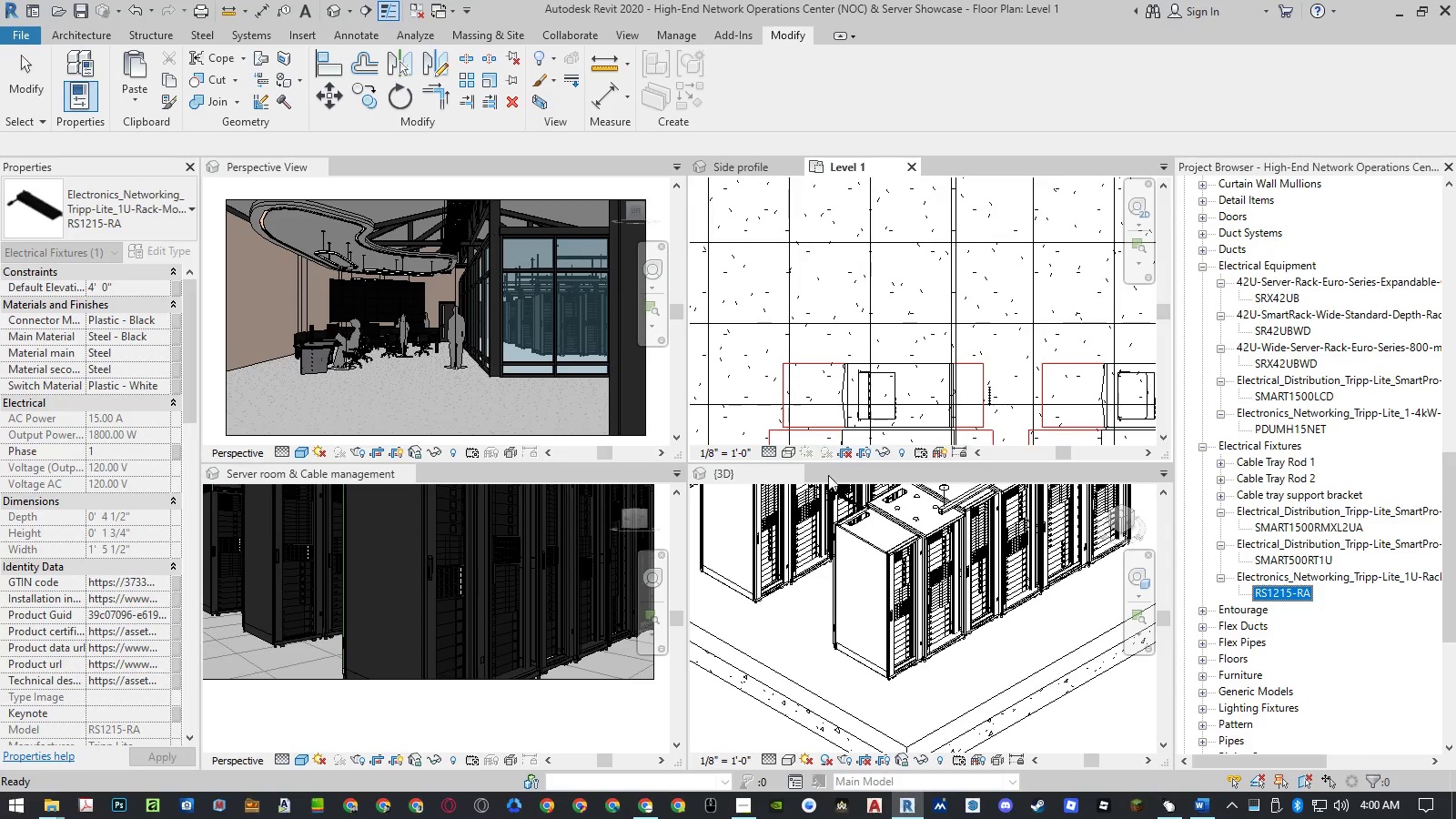 
left_click([798, 637])
 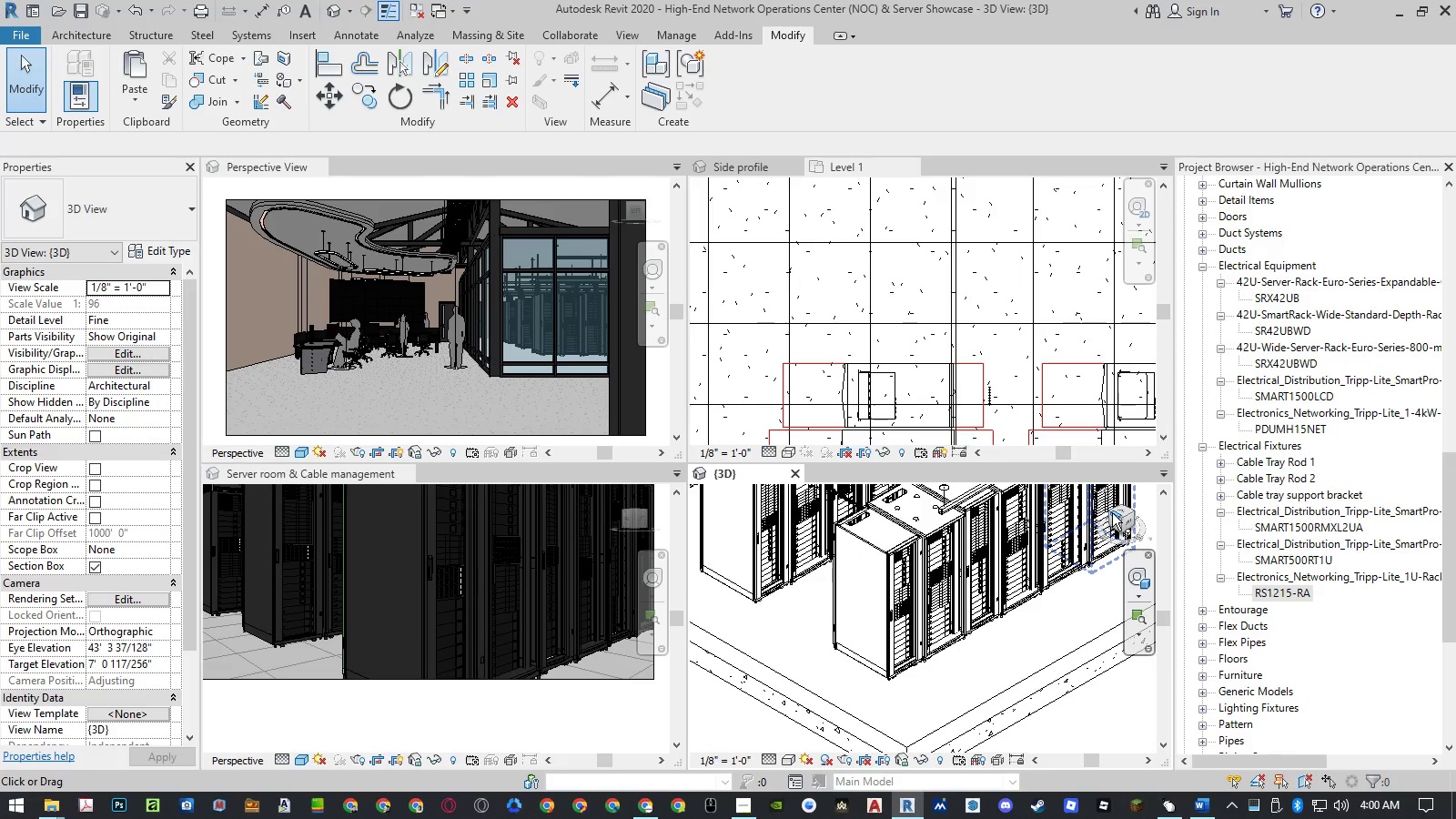 
left_click([1108, 512])
 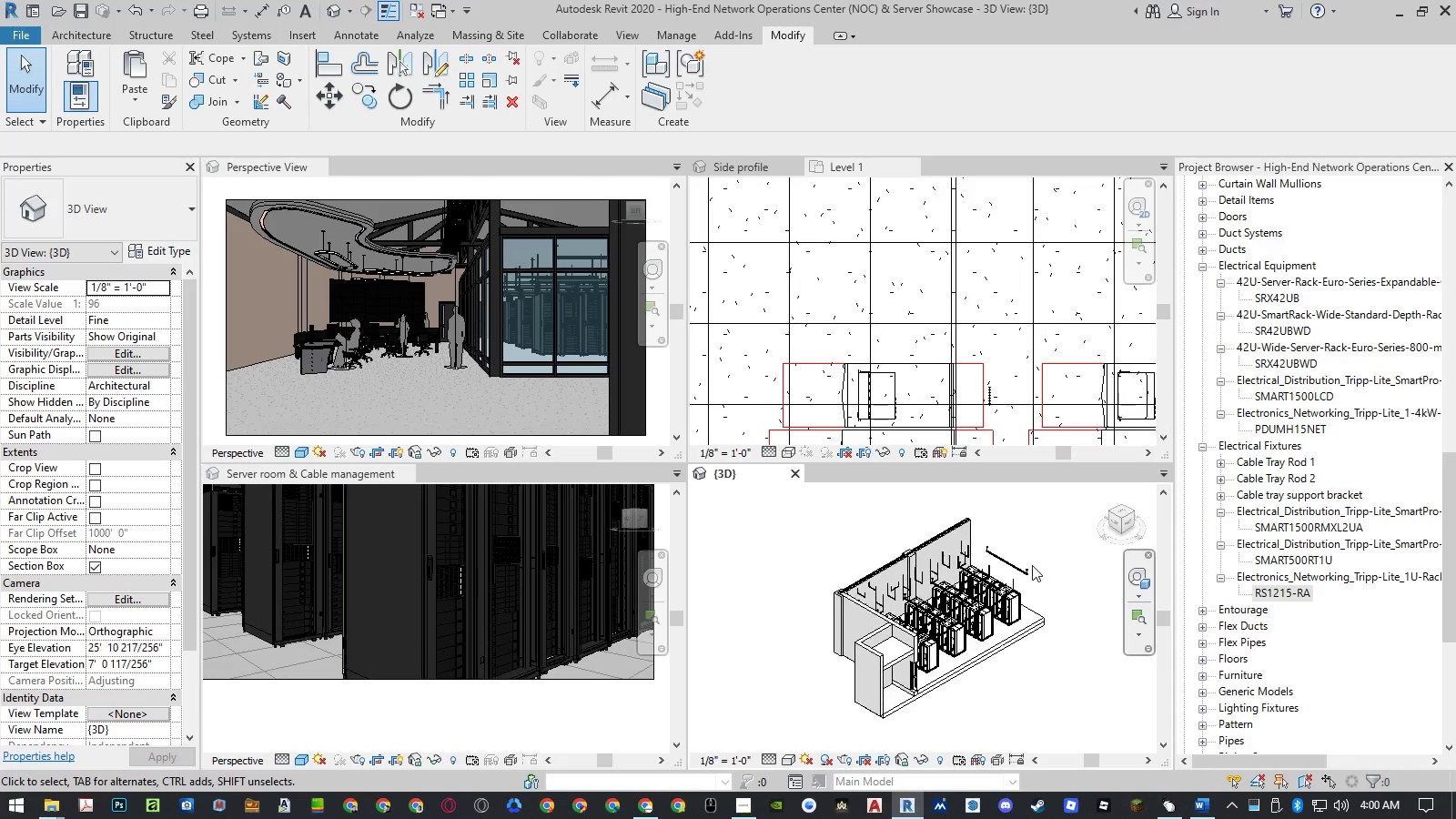 
scroll: coordinate [877, 693], scroll_direction: up, amount: 20.0
 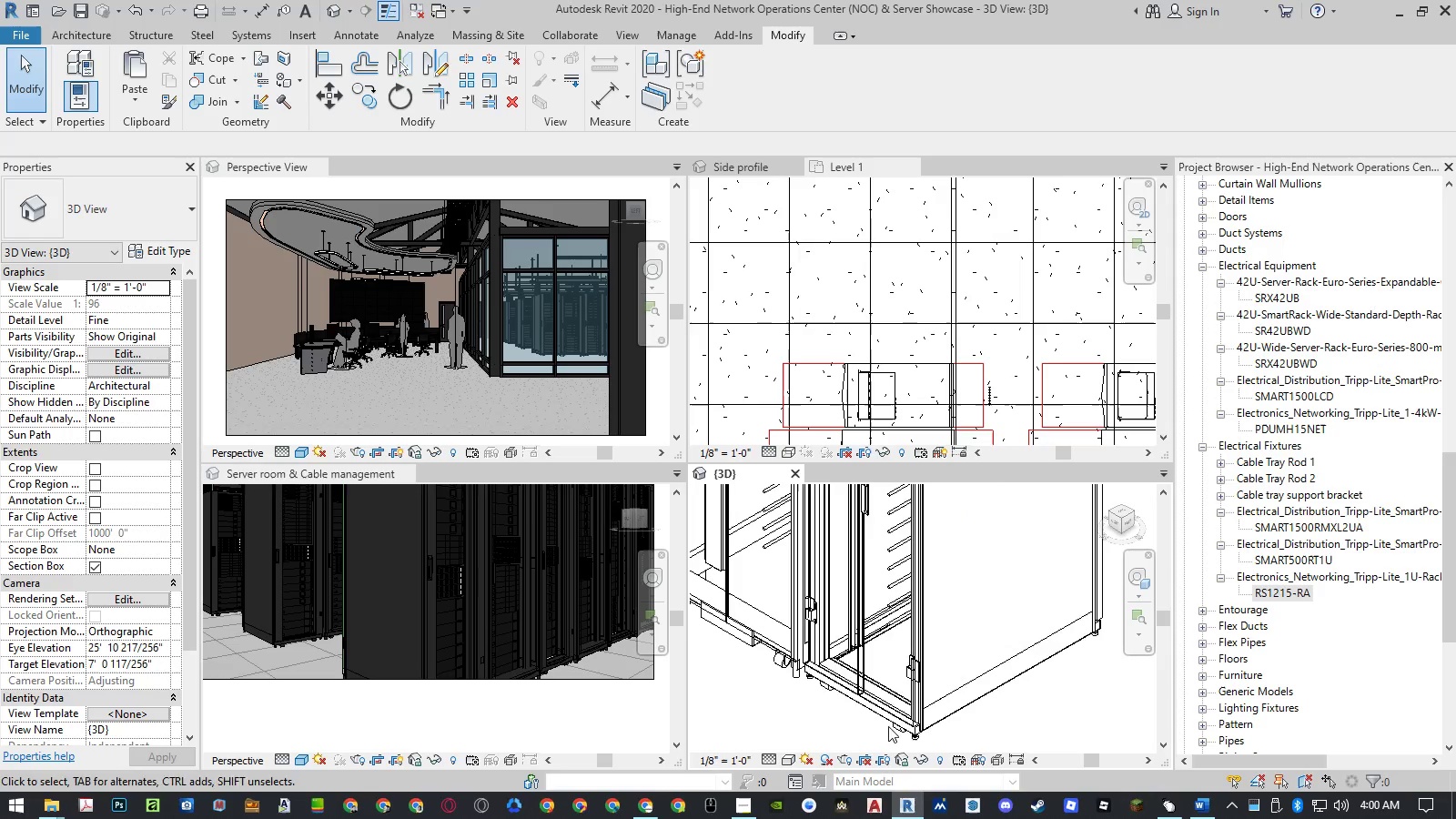 
scroll: coordinate [975, 574], scroll_direction: down, amount: 5.0
 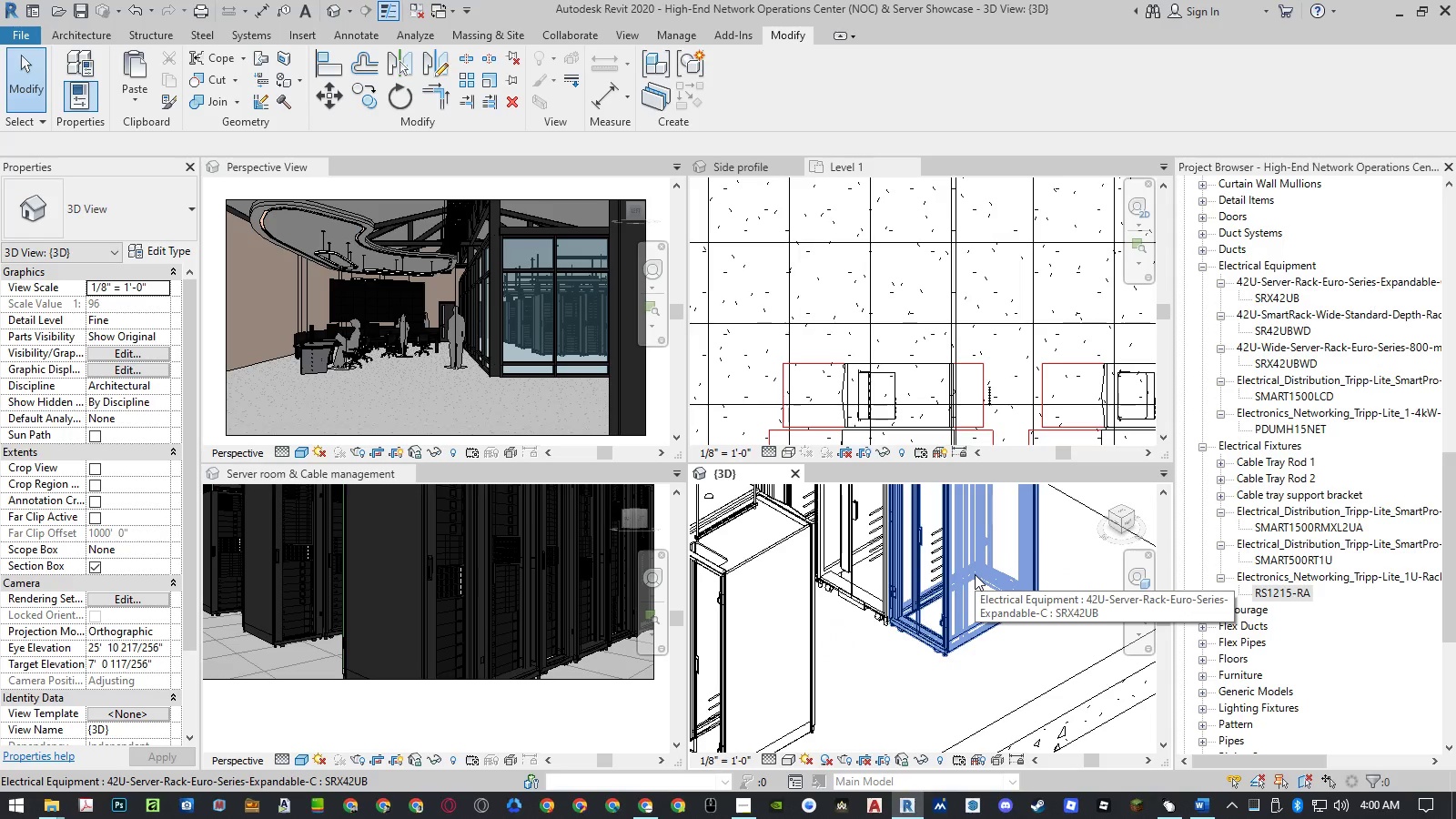 
wait(10.38)
 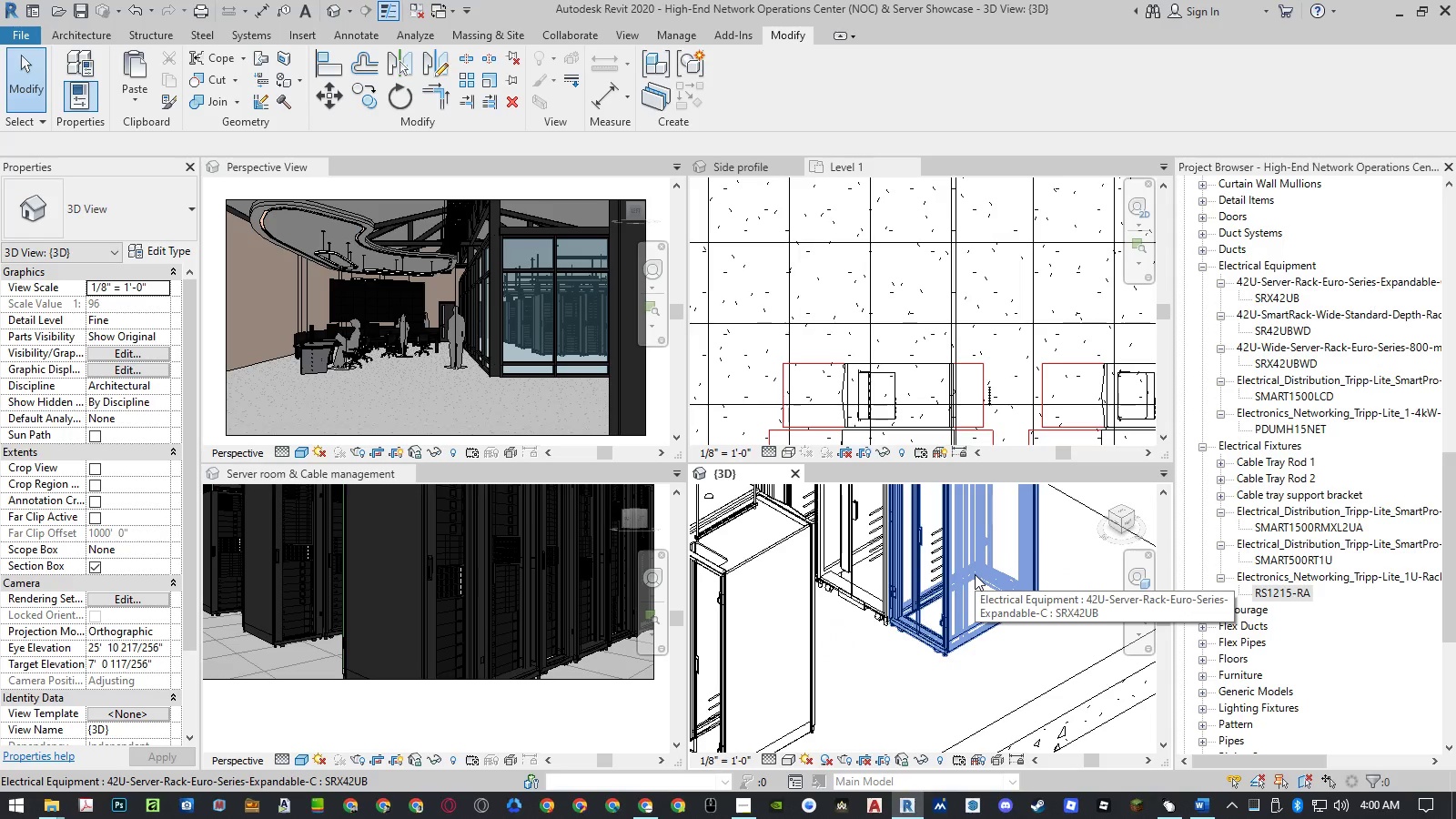 
left_click([1133, 513])
 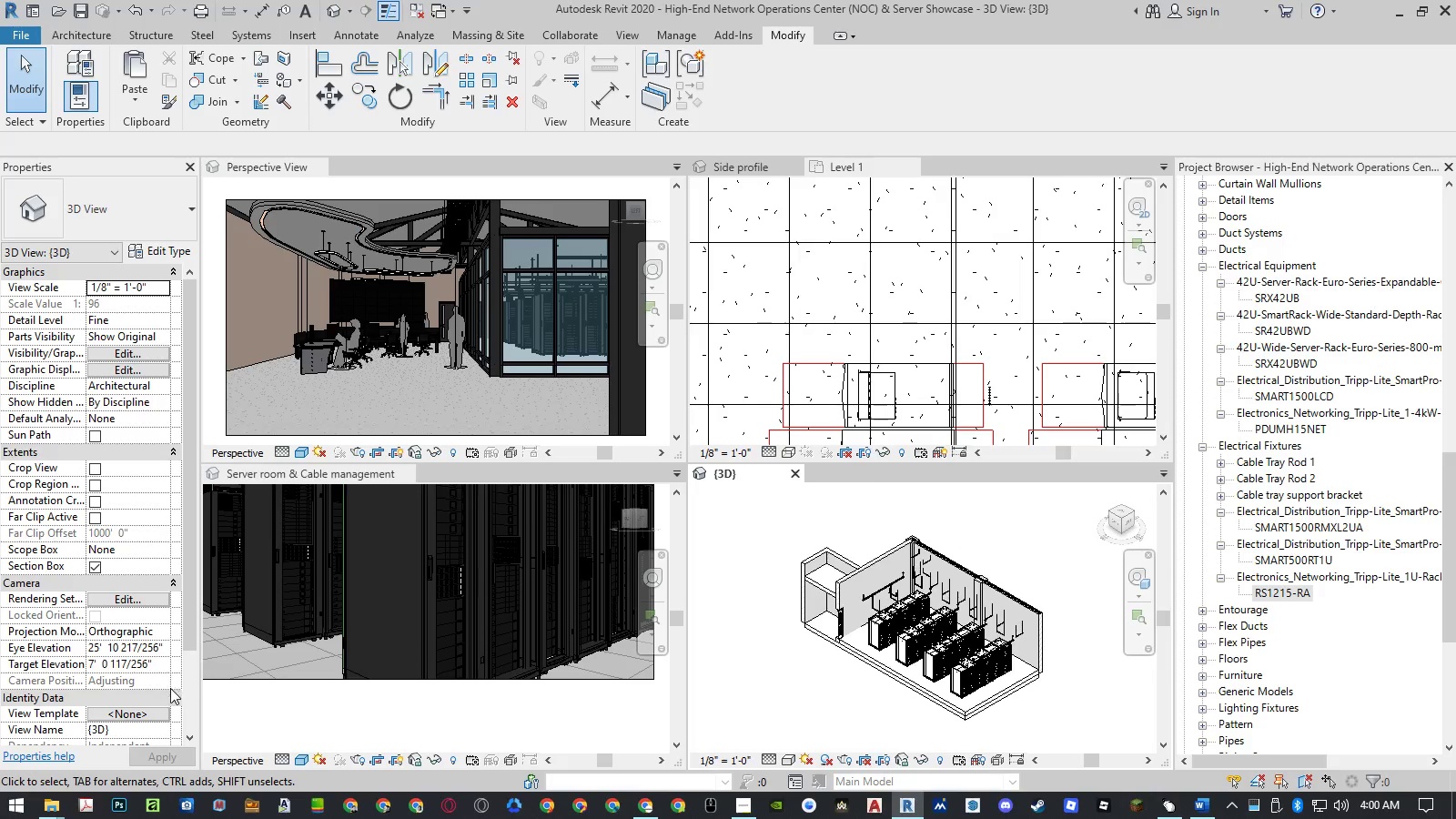 
left_click([124, 355])
 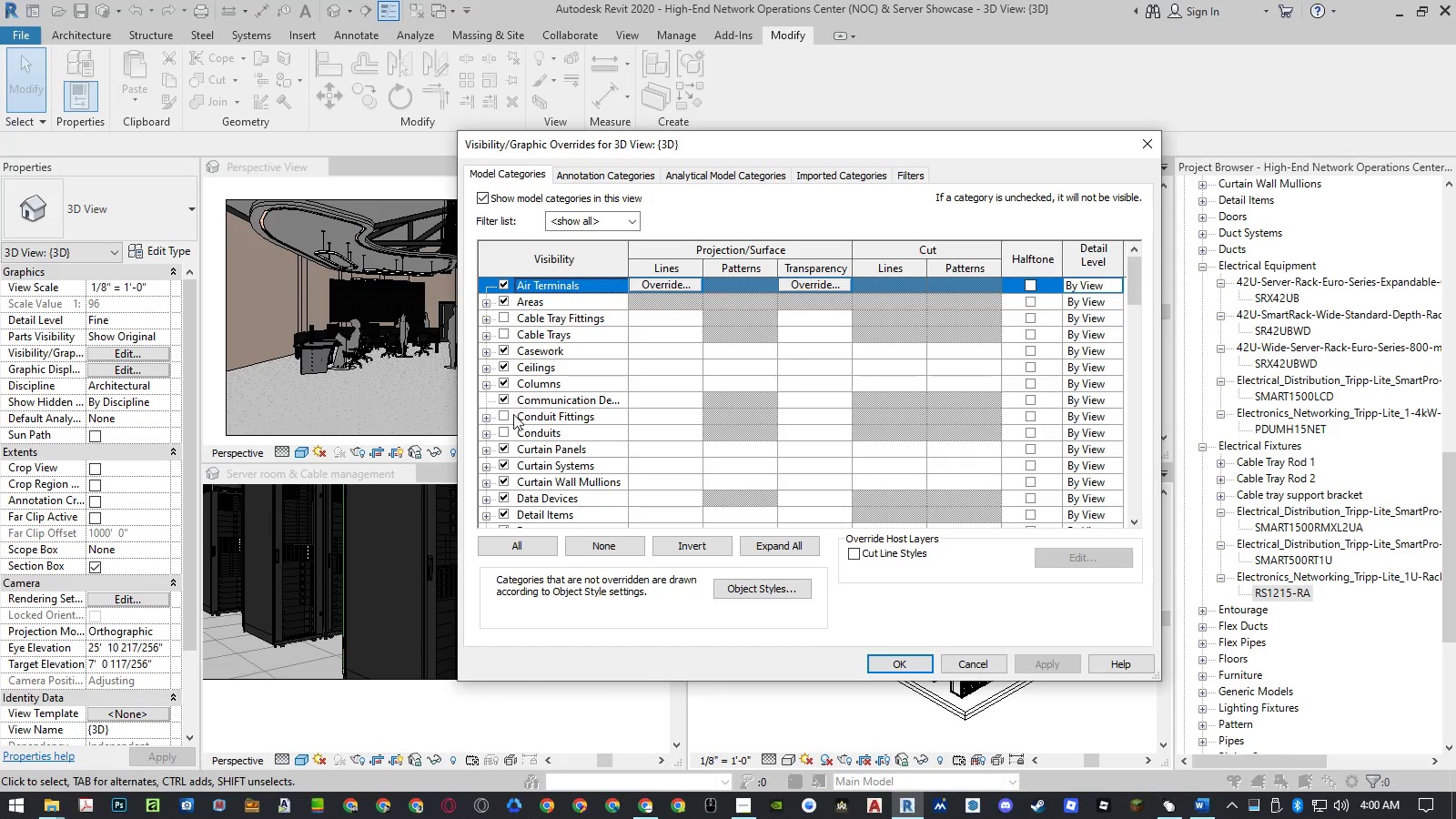 
left_click([506, 432])
 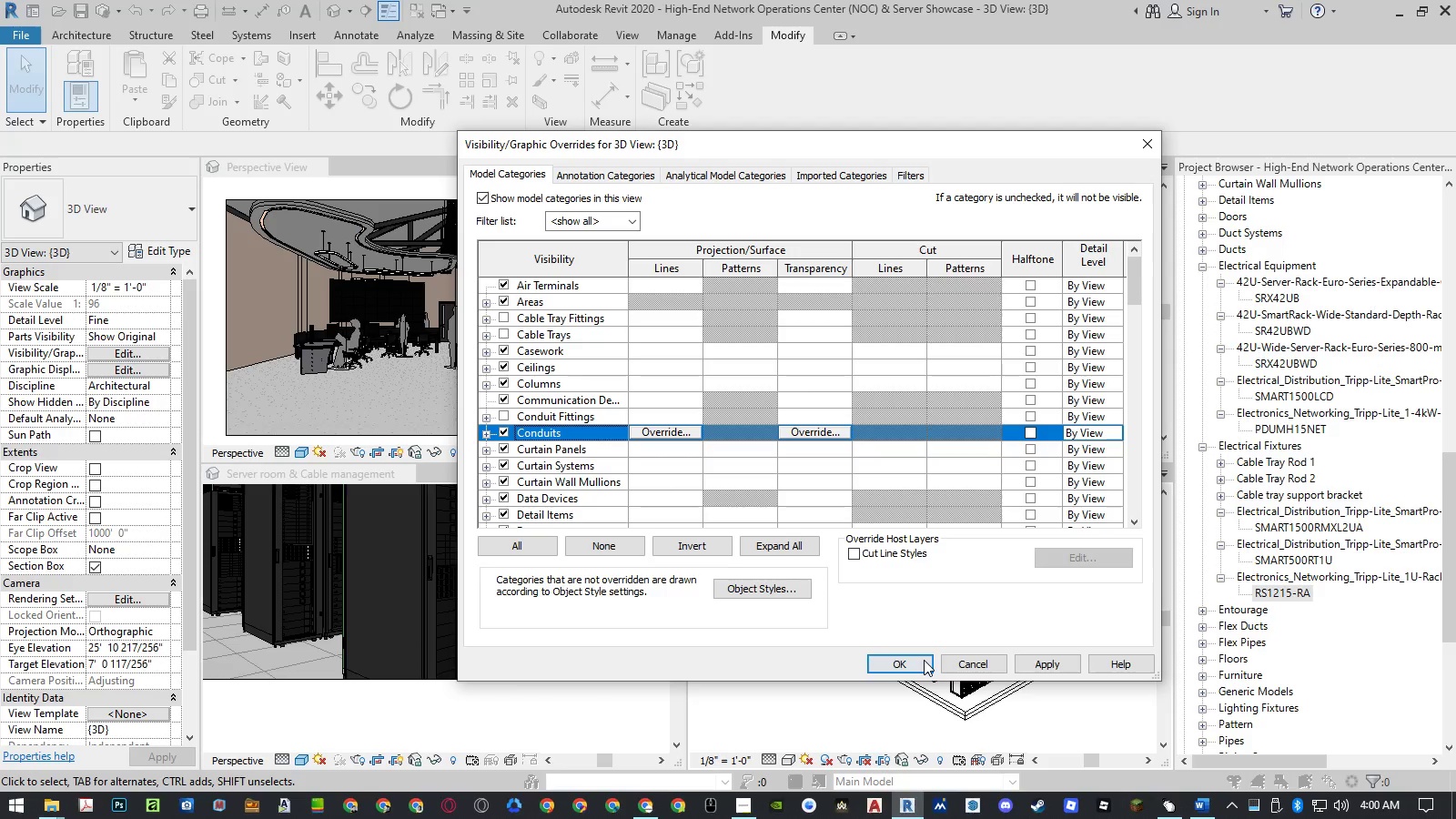 
left_click([920, 663])
 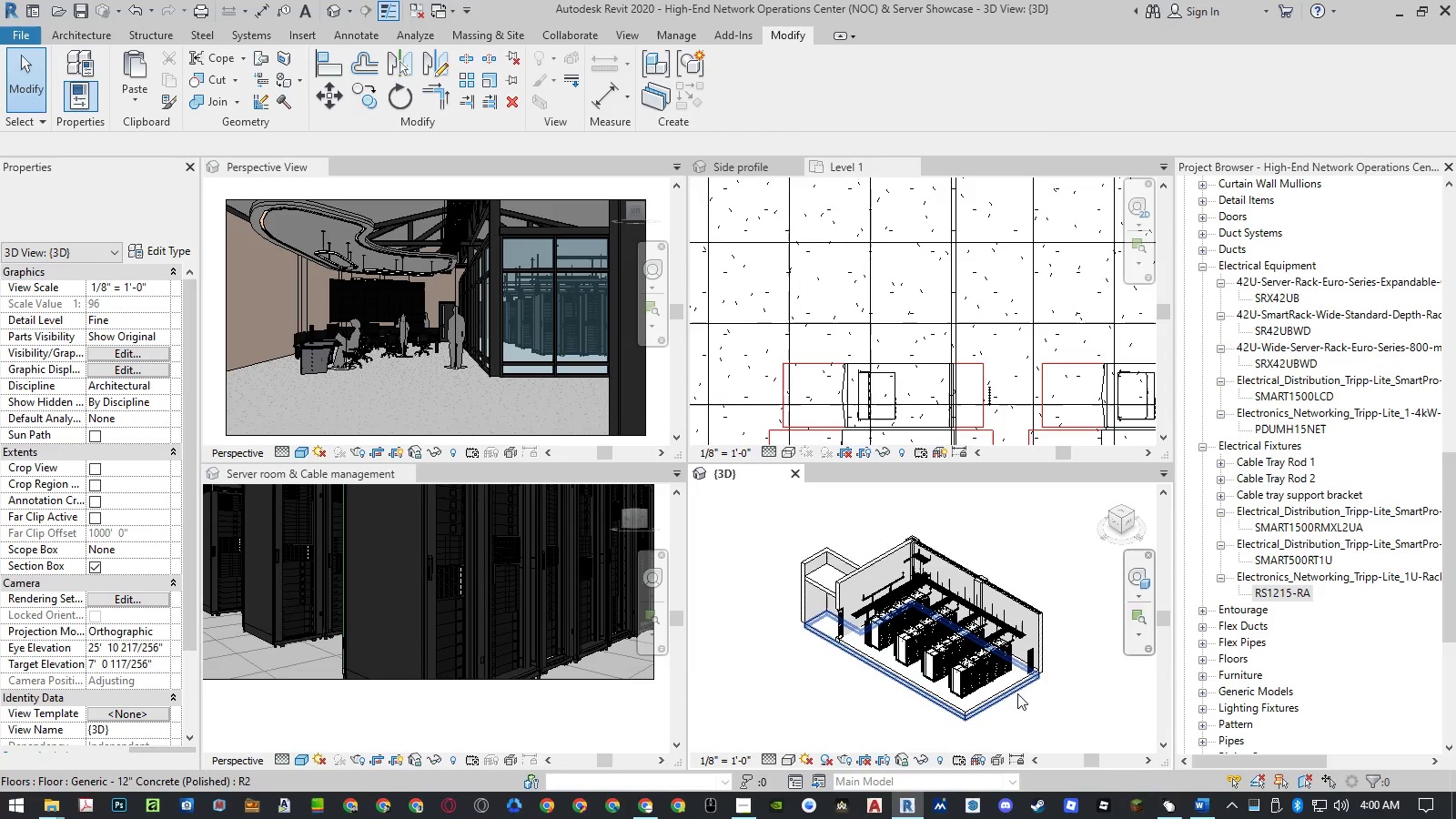 
scroll: coordinate [1033, 659], scroll_direction: up, amount: 15.0
 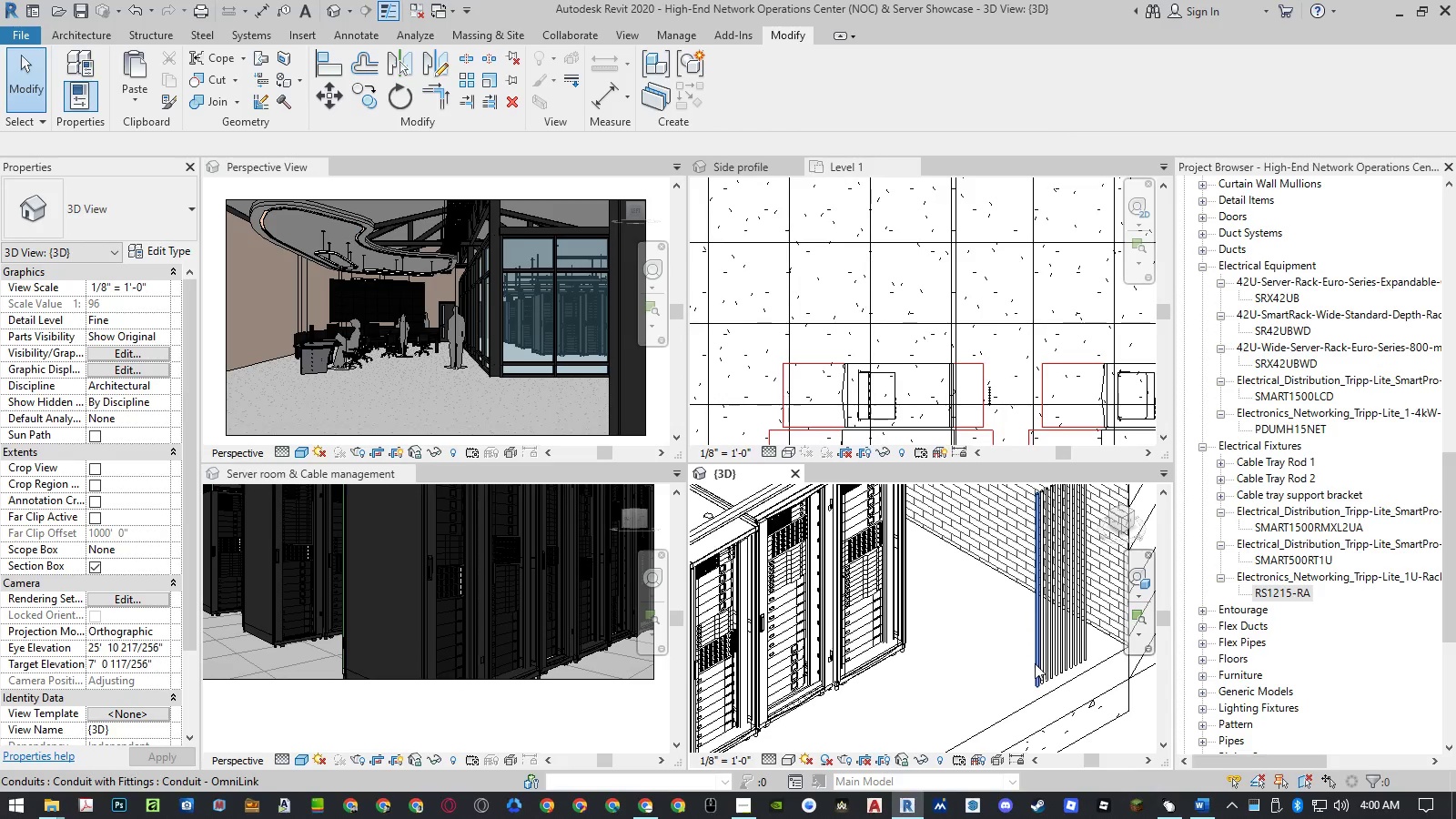 
left_click([1035, 663])
 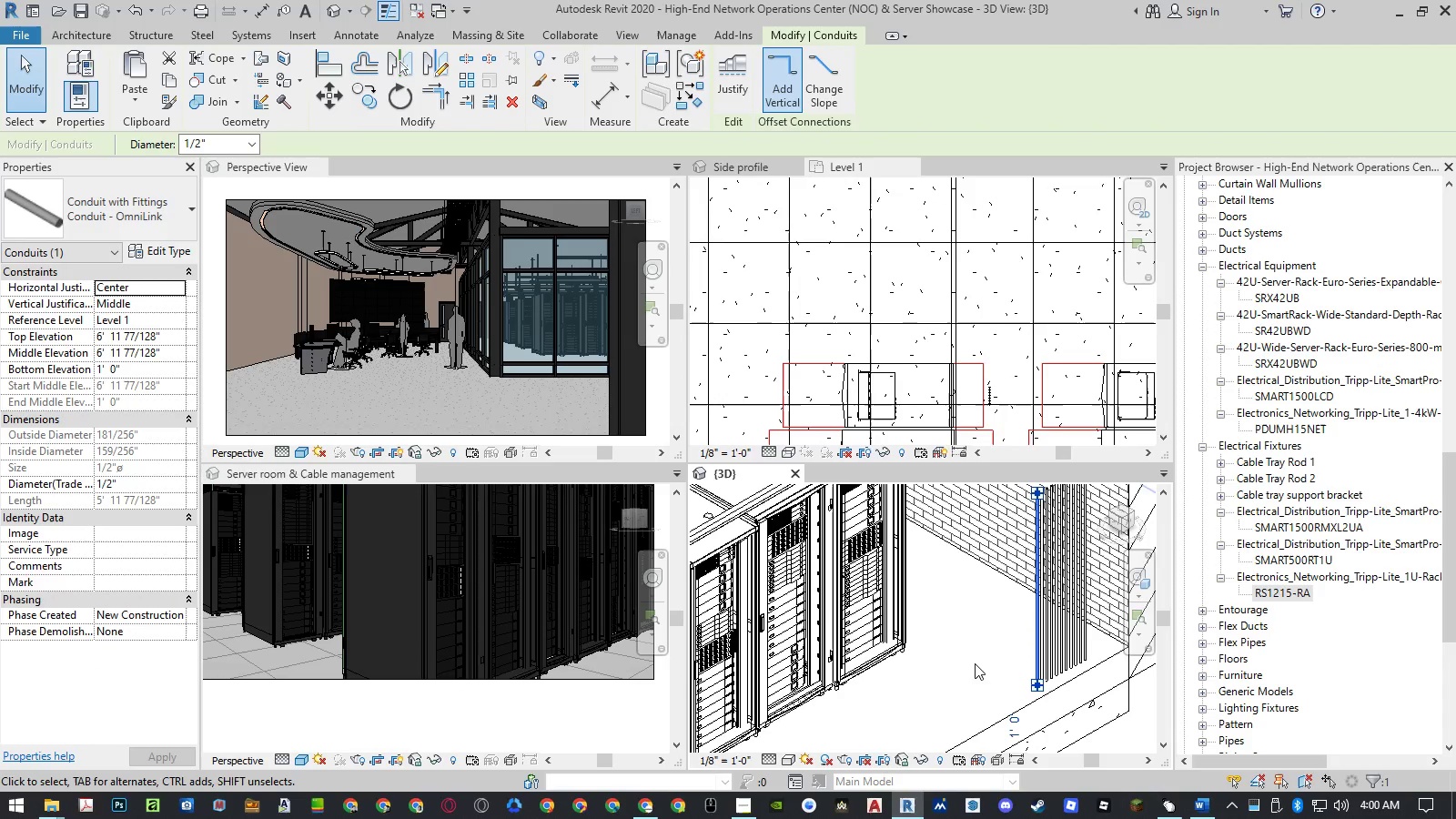 
type(co )
 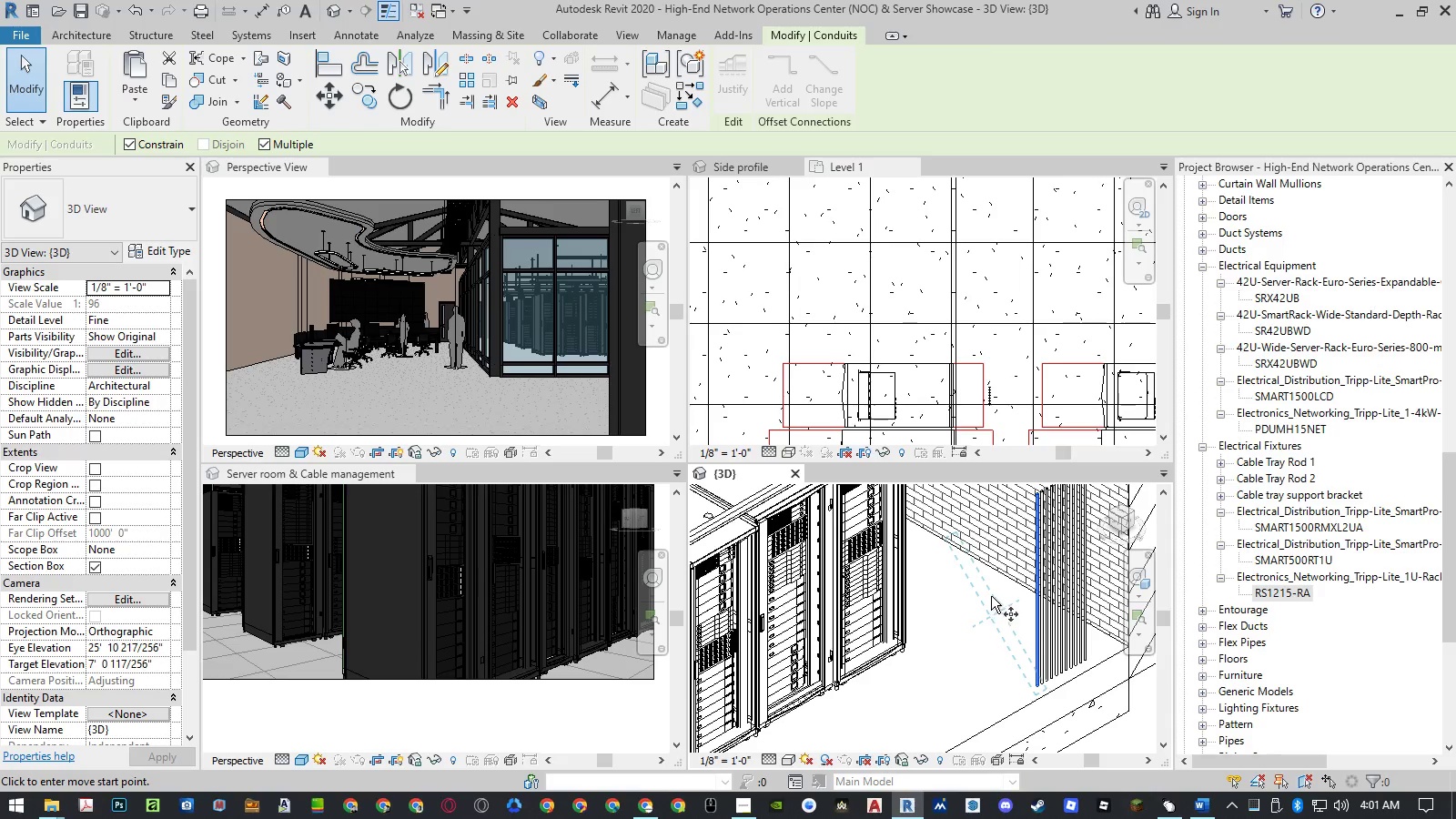 
scroll: coordinate [995, 592], scroll_direction: down, amount: 5.0
 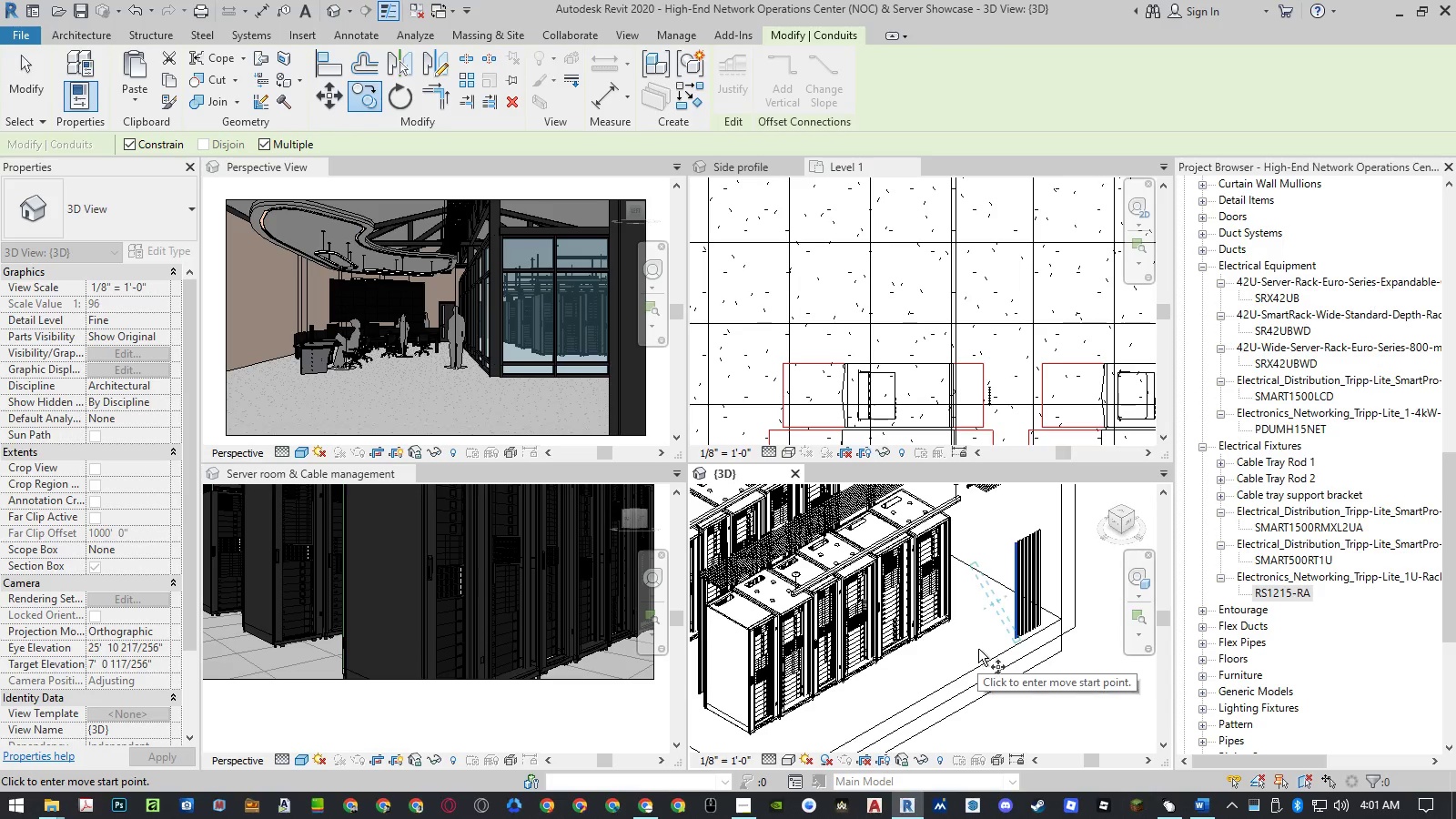 
left_click([978, 649])
 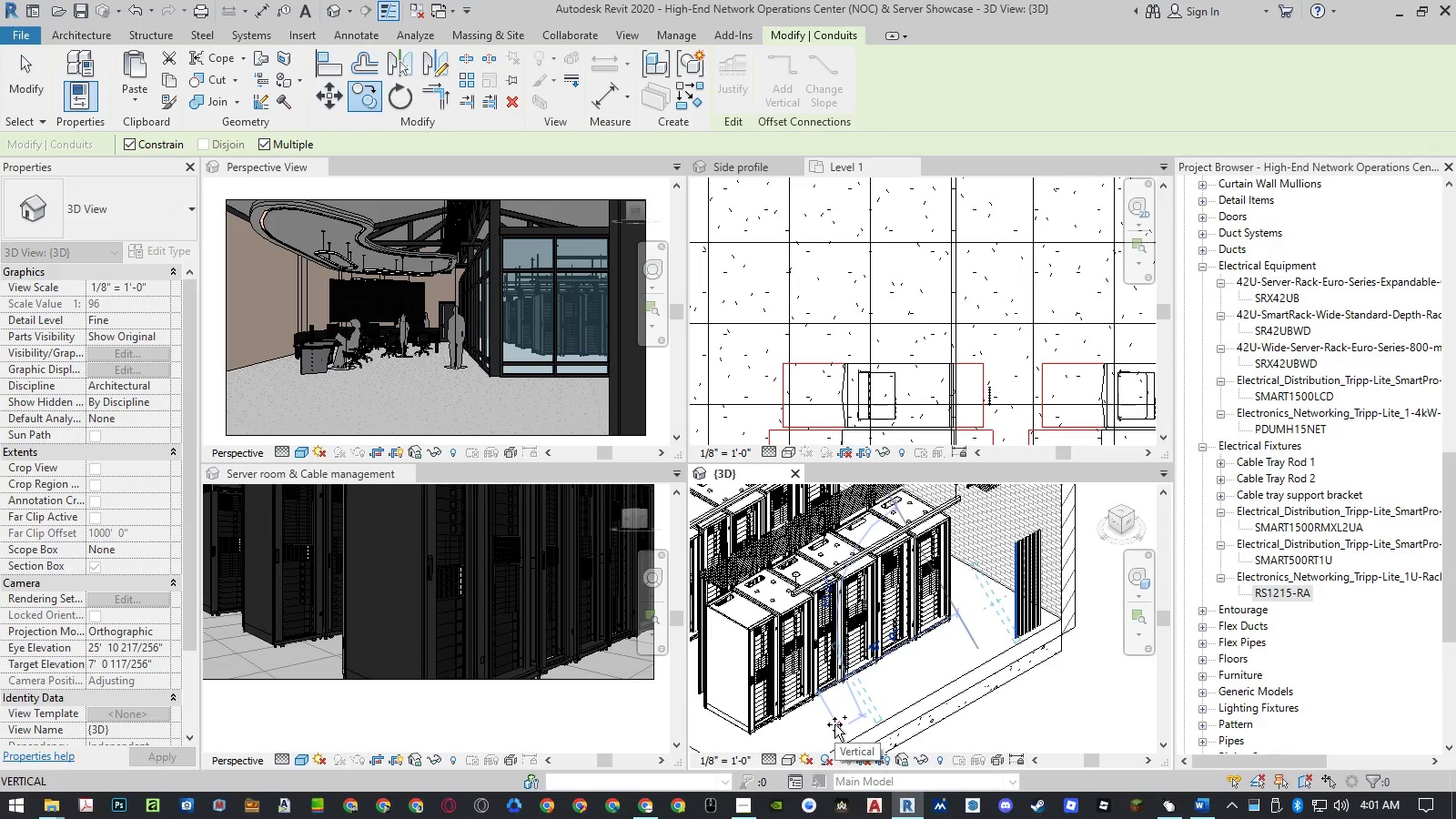 
left_click([834, 724])
 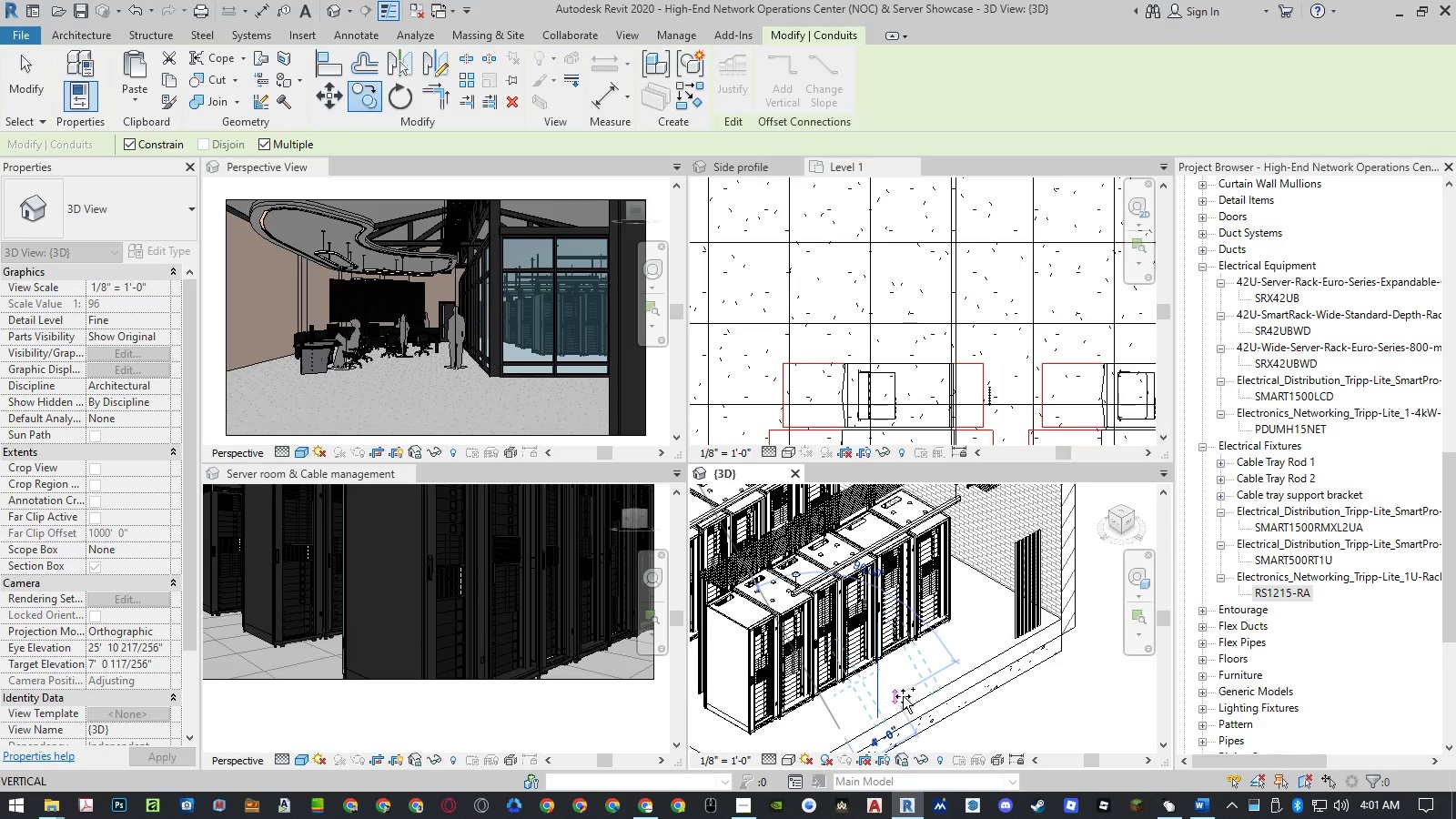 
scroll: coordinate [899, 696], scroll_direction: up, amount: 6.0
 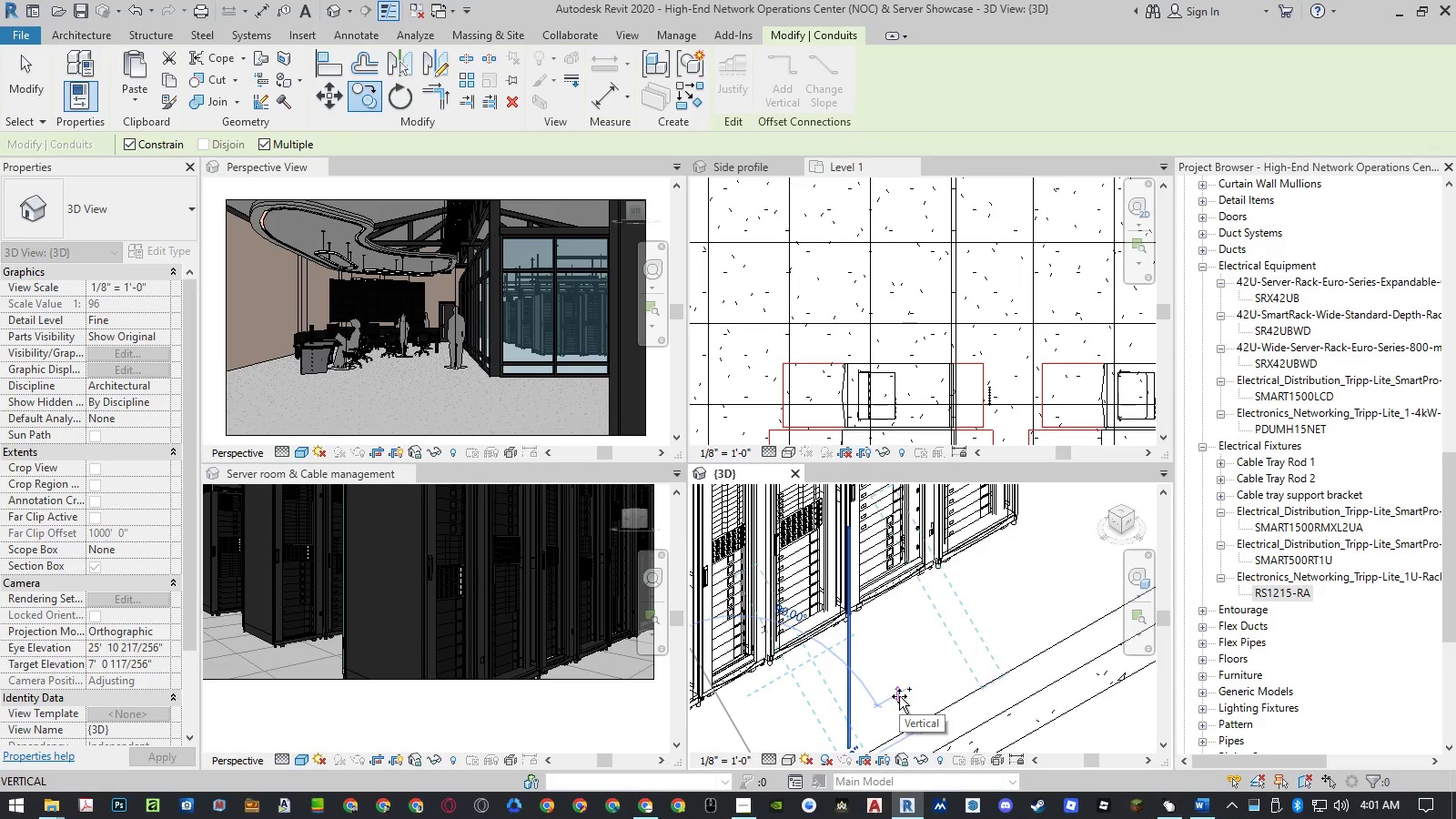 
key(Escape)
 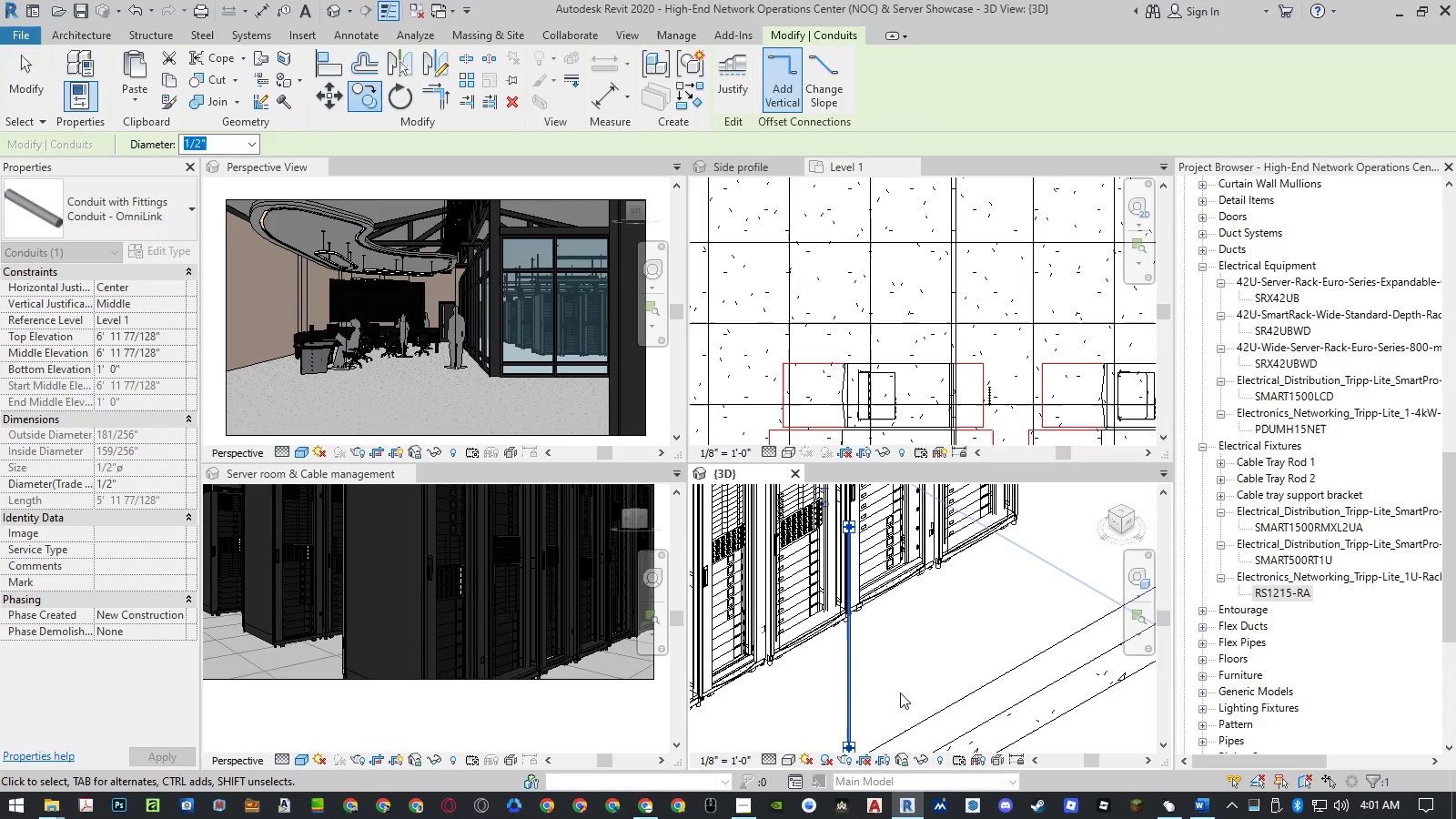 
type(mv)
 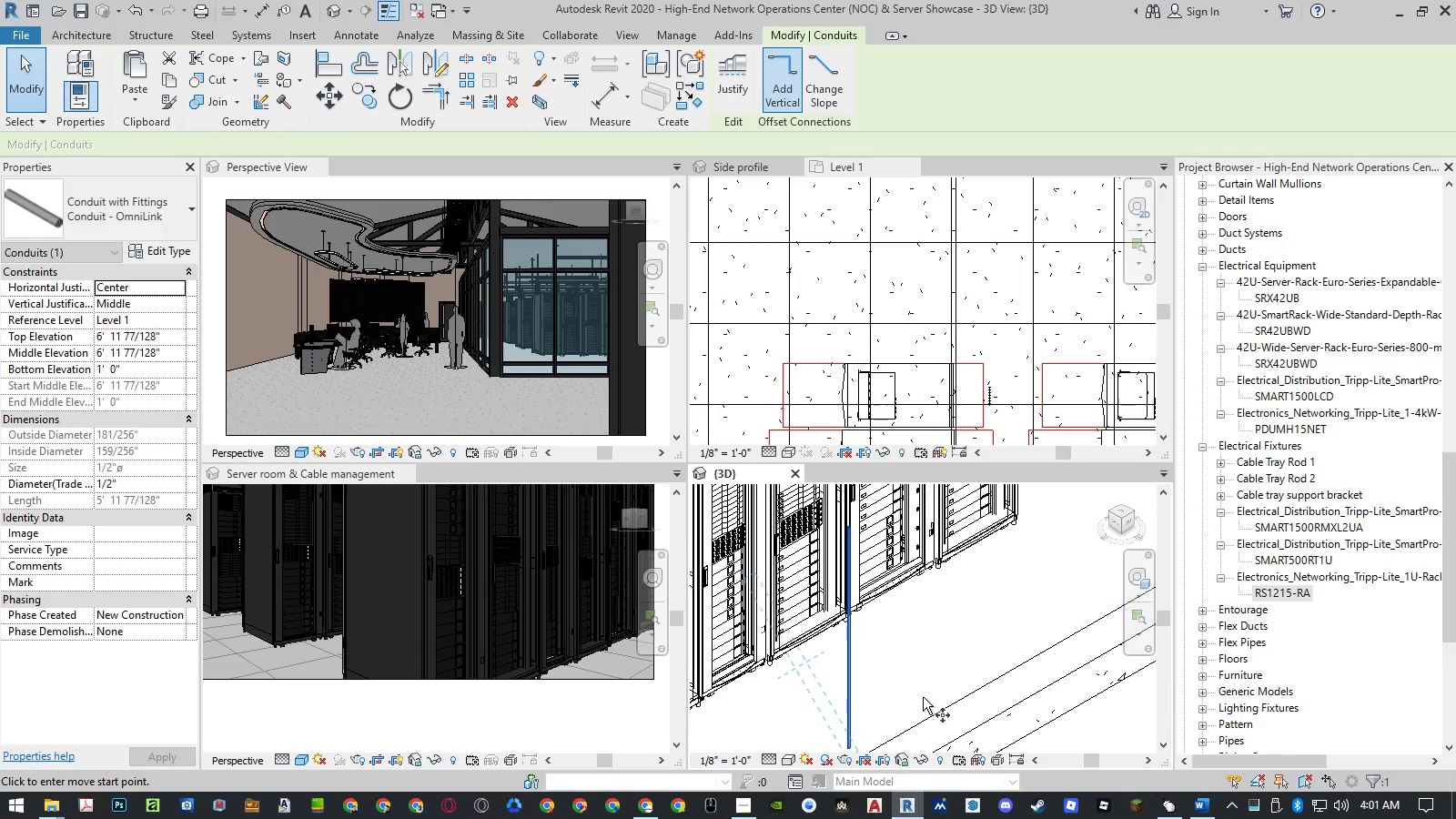 
left_click([923, 697])
 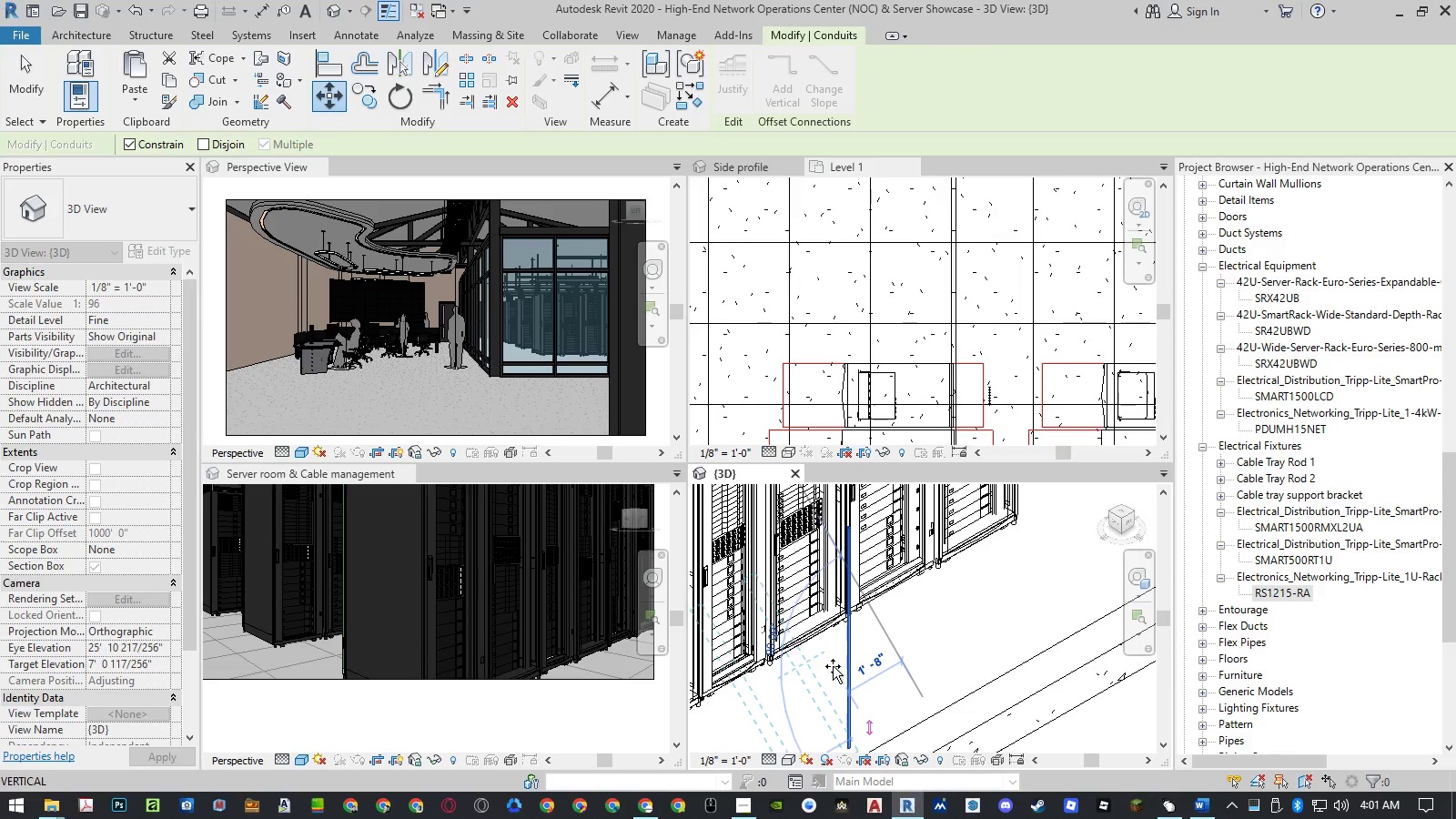 
key(Escape)
 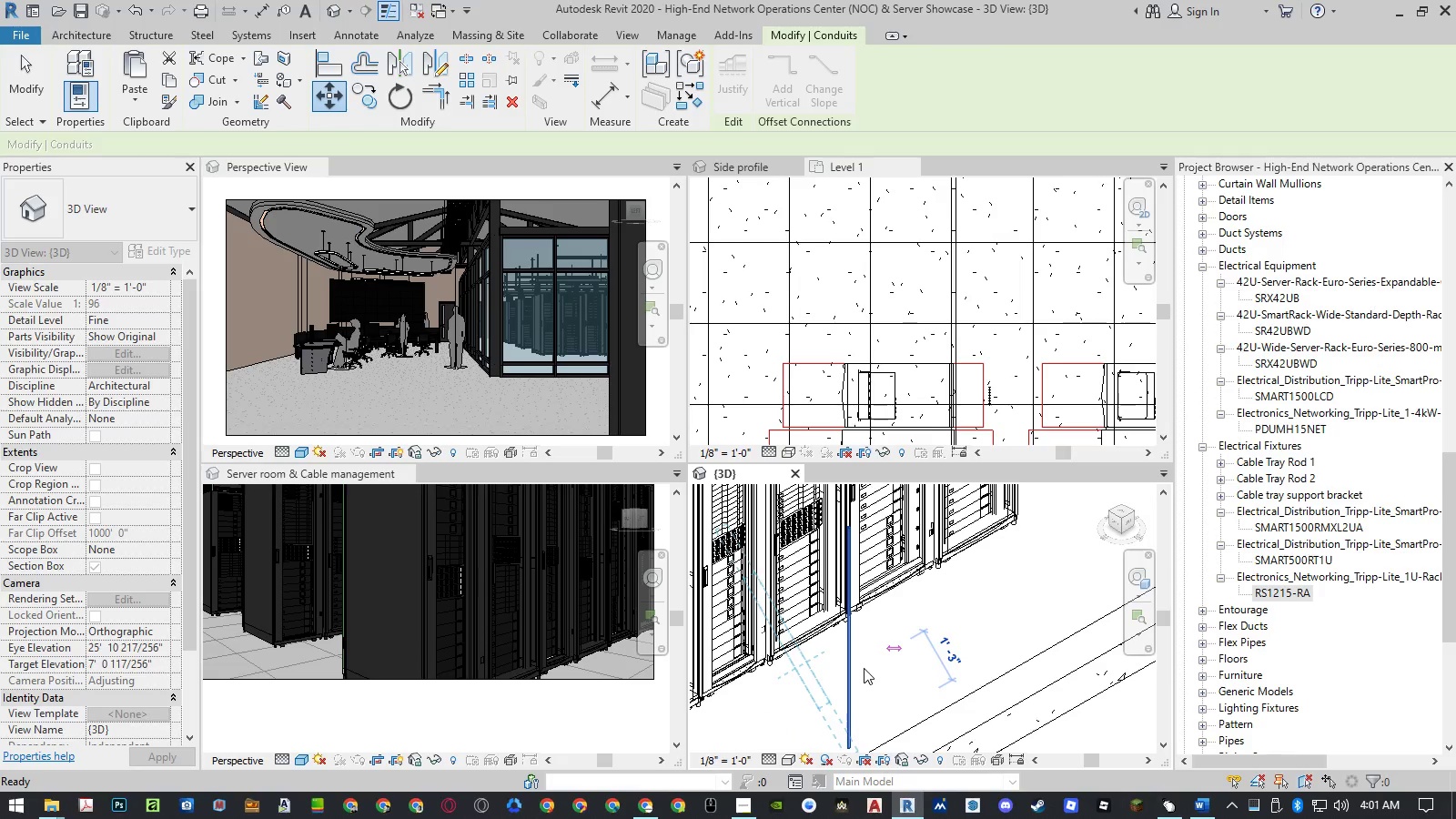 
key(Escape)
 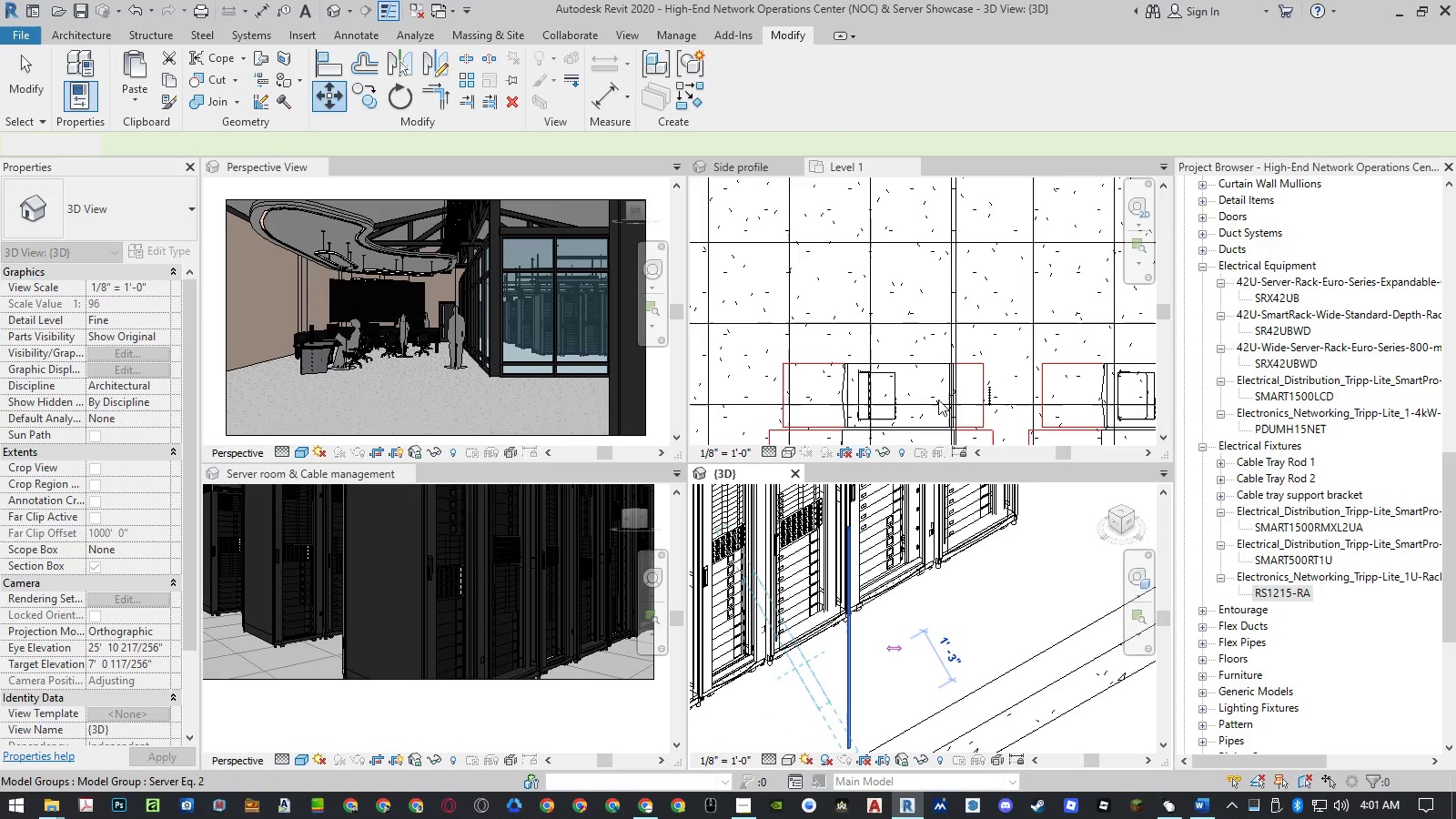 
scroll: coordinate [928, 312], scroll_direction: down, amount: 8.0
 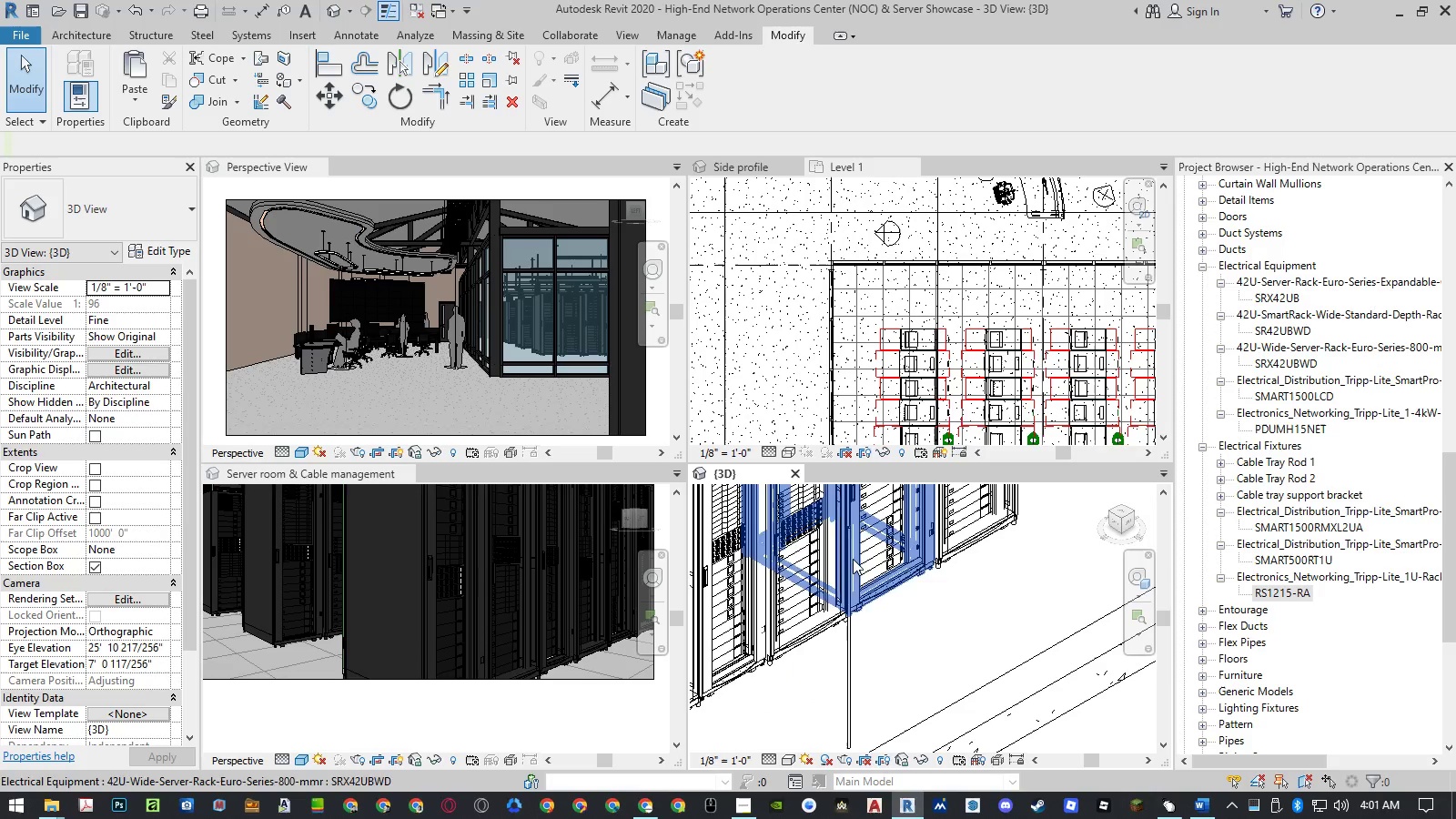 
left_click([849, 648])
 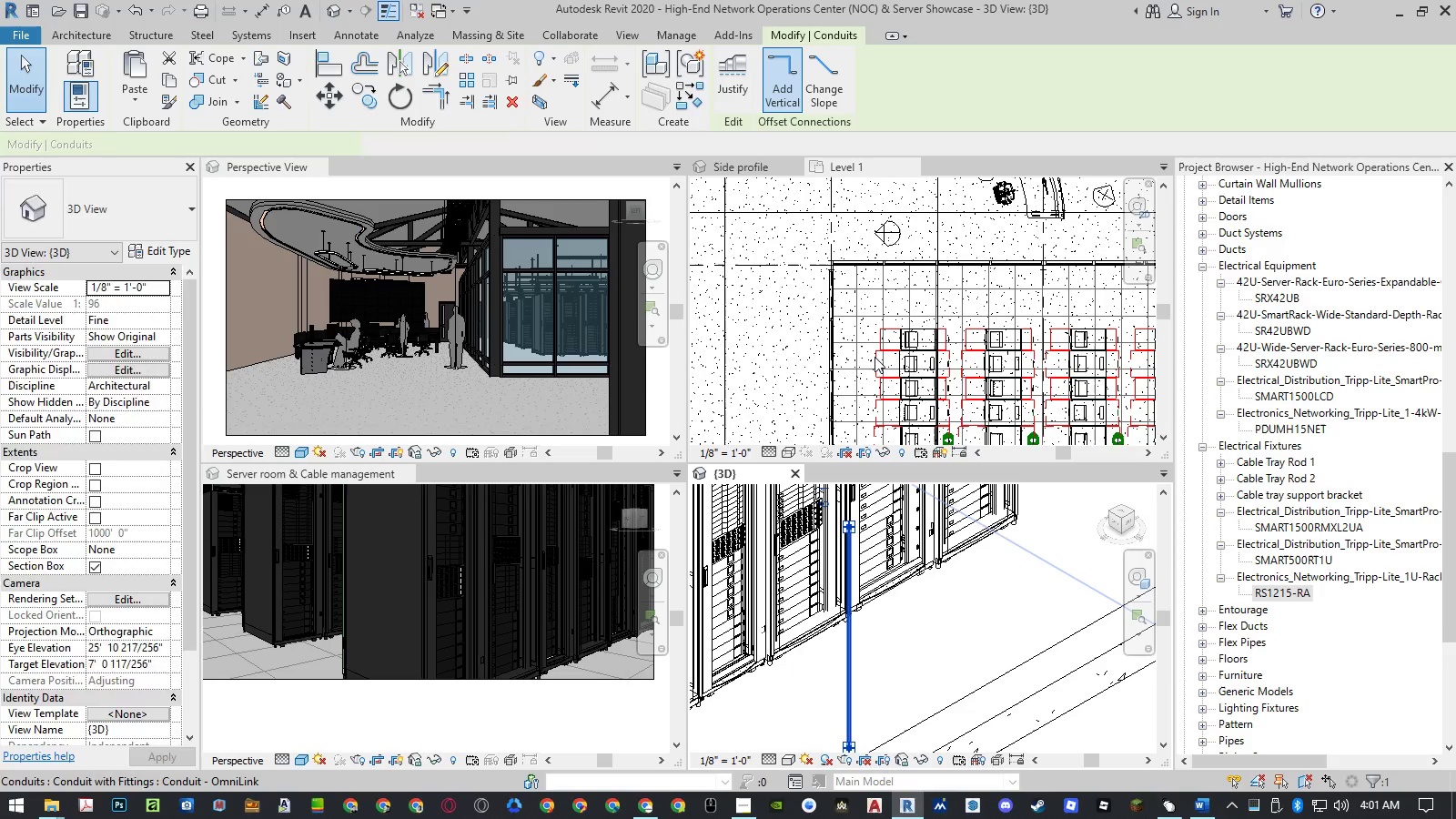 
scroll: coordinate [873, 403], scroll_direction: up, amount: 13.0
 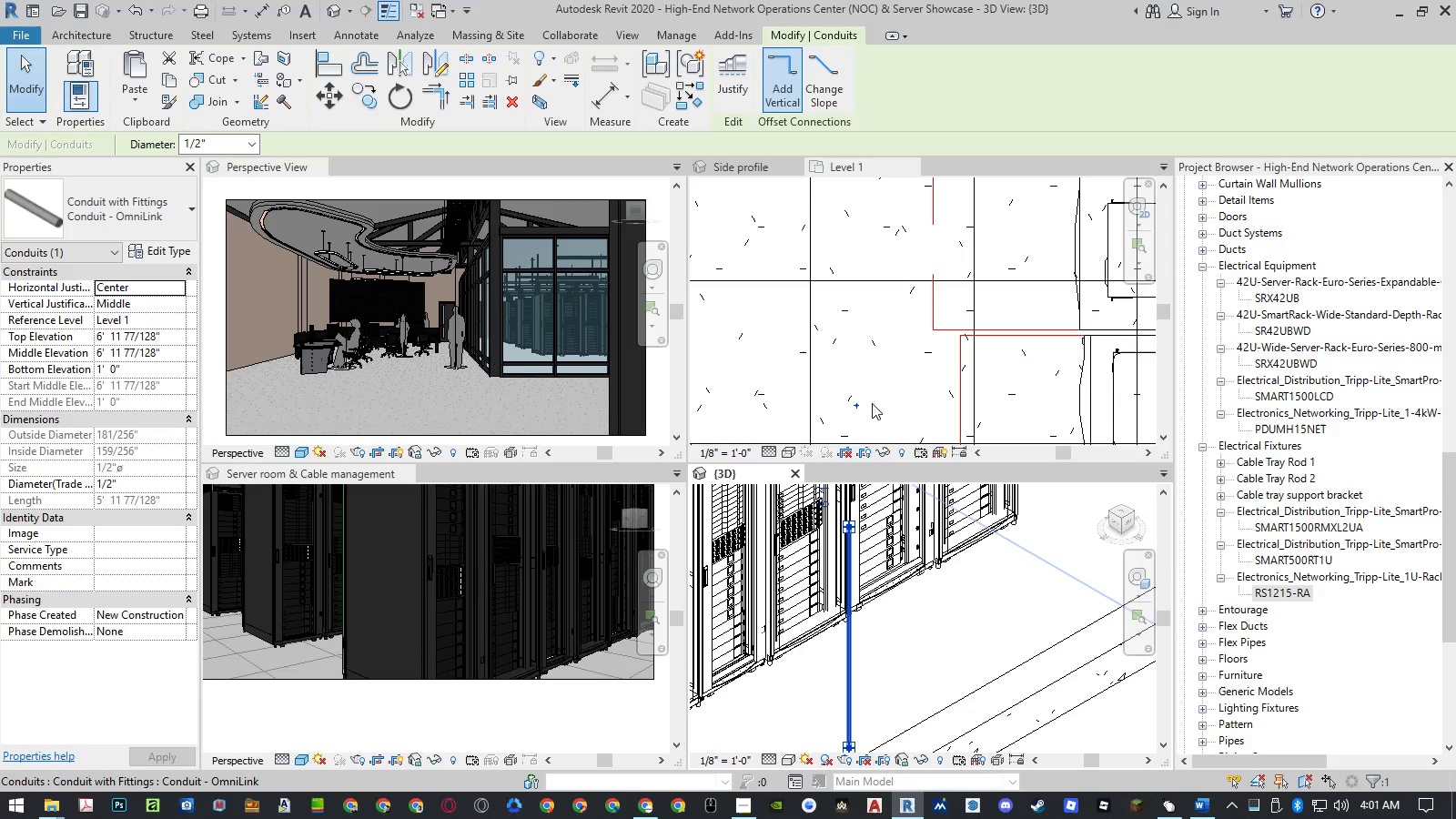 
type(mv)
 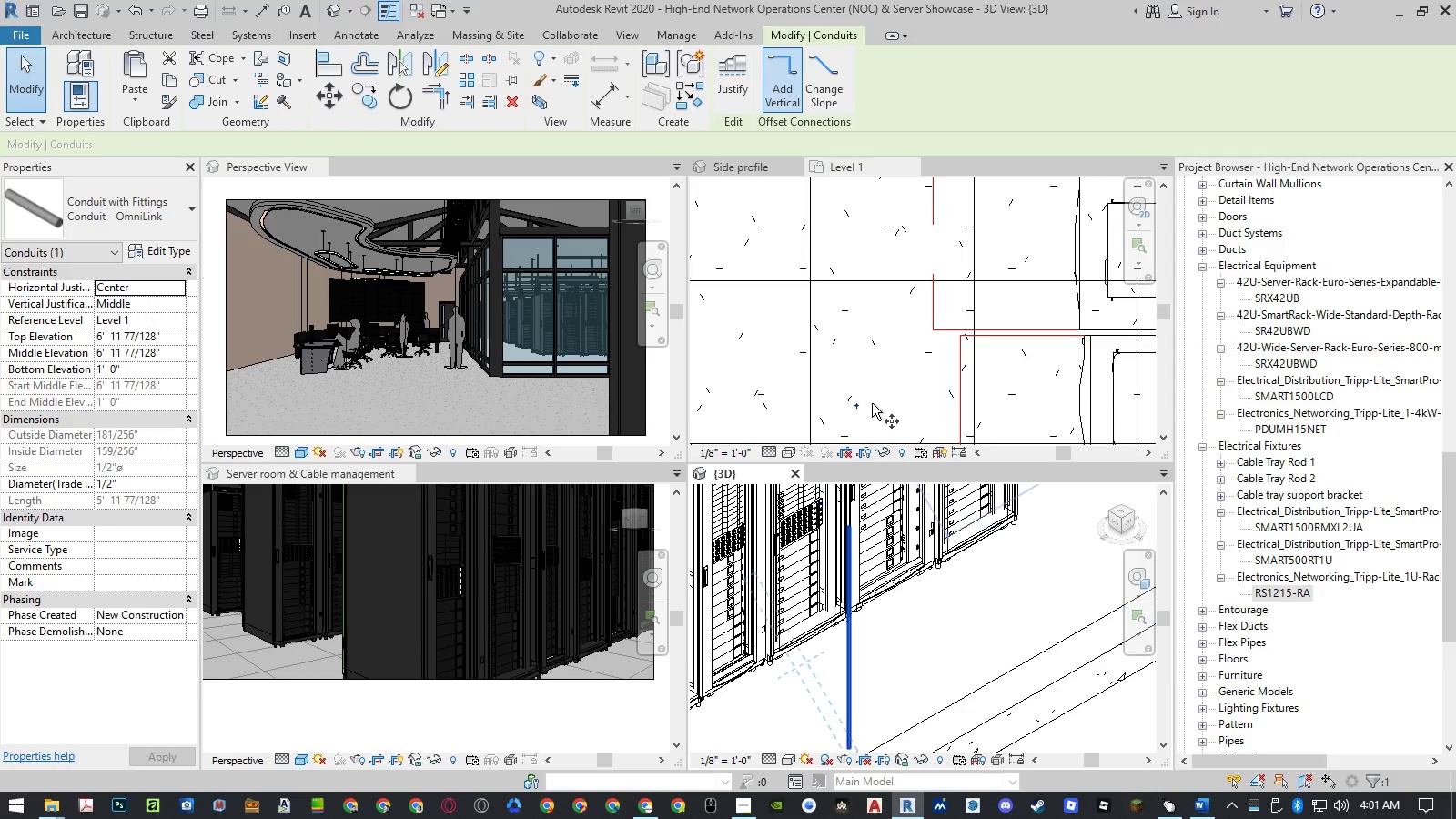 
scroll: coordinate [872, 403], scroll_direction: down, amount: 1.0
 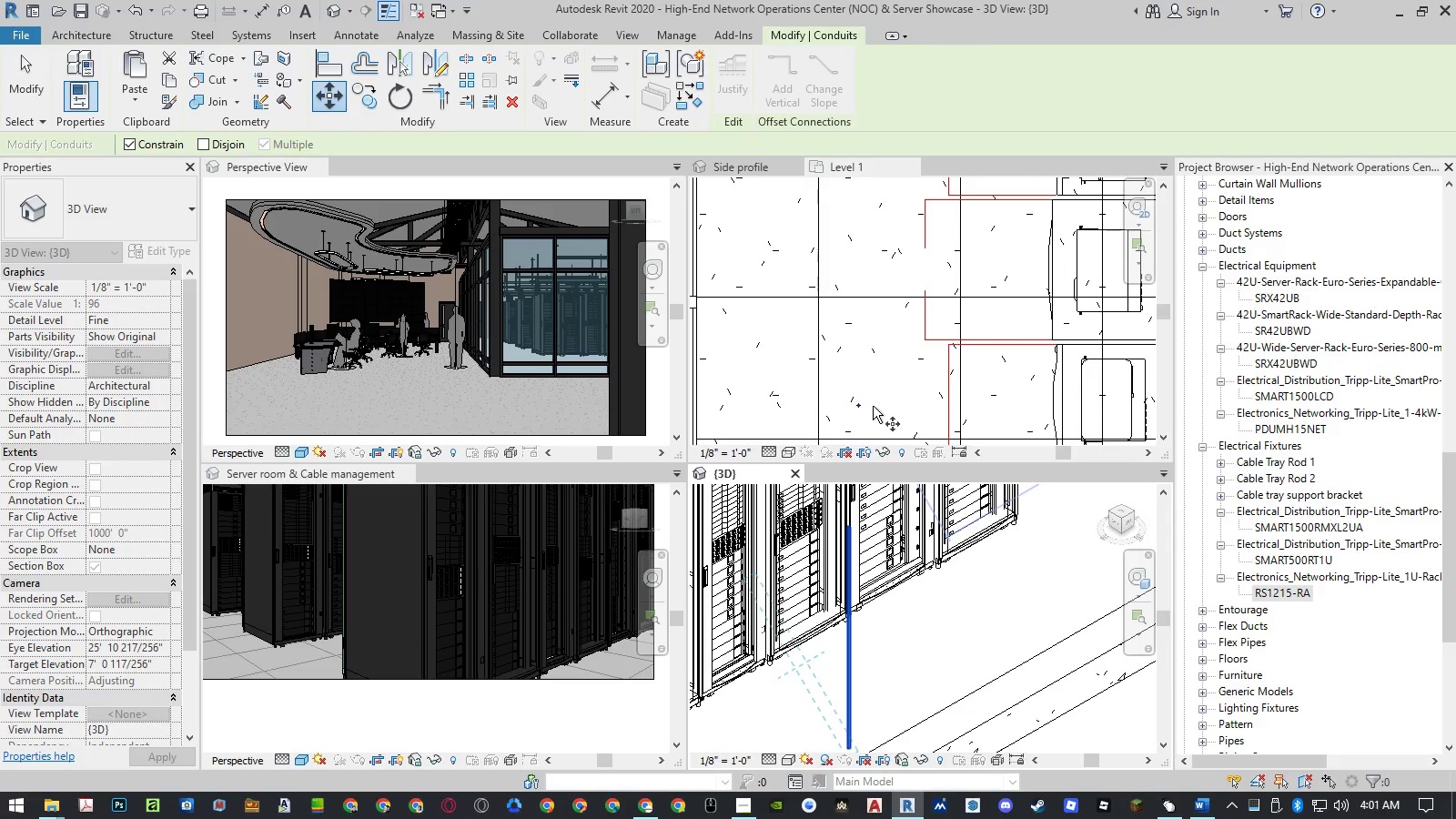 
left_click([873, 406])
 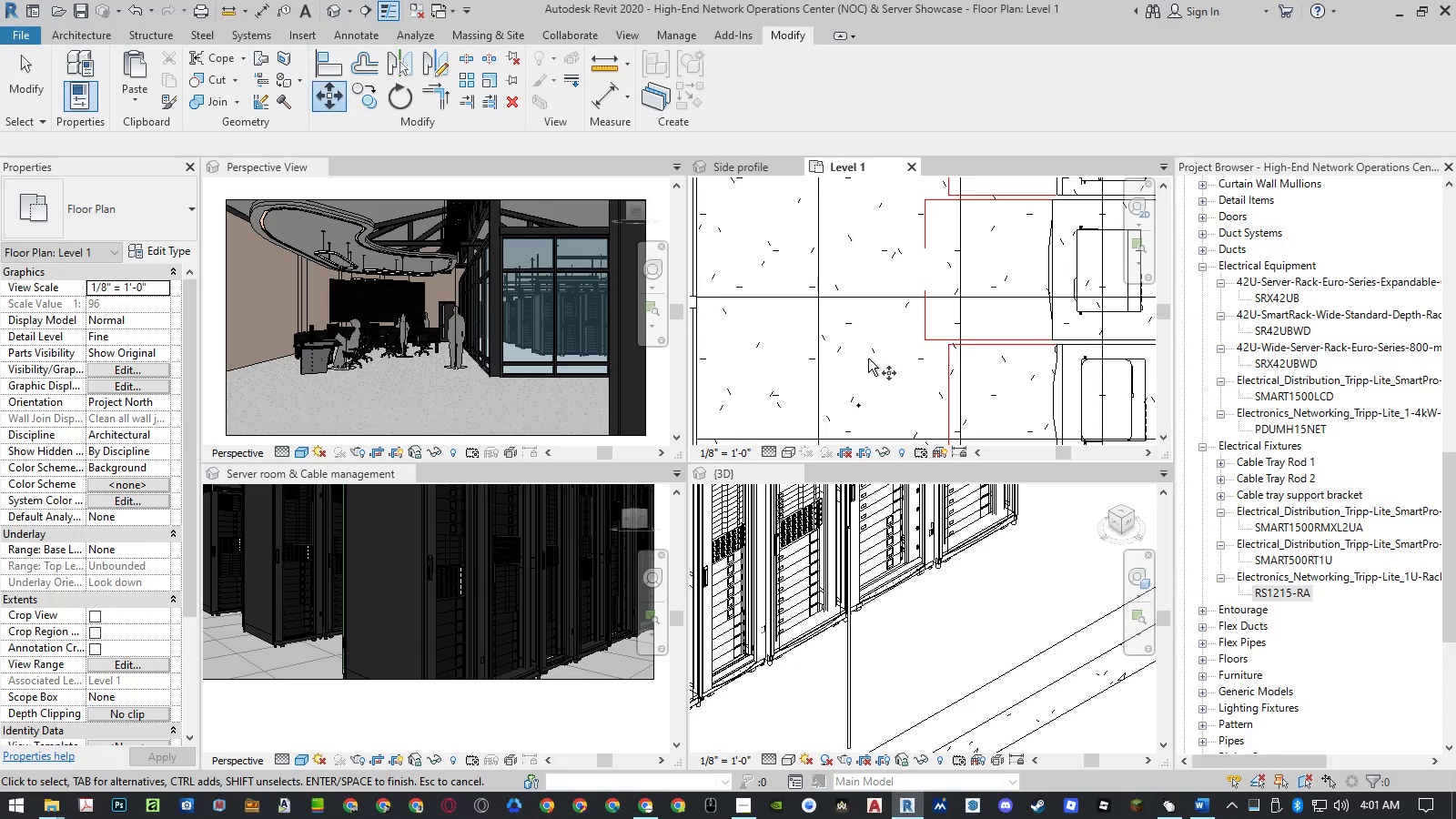 
left_click([874, 389])
 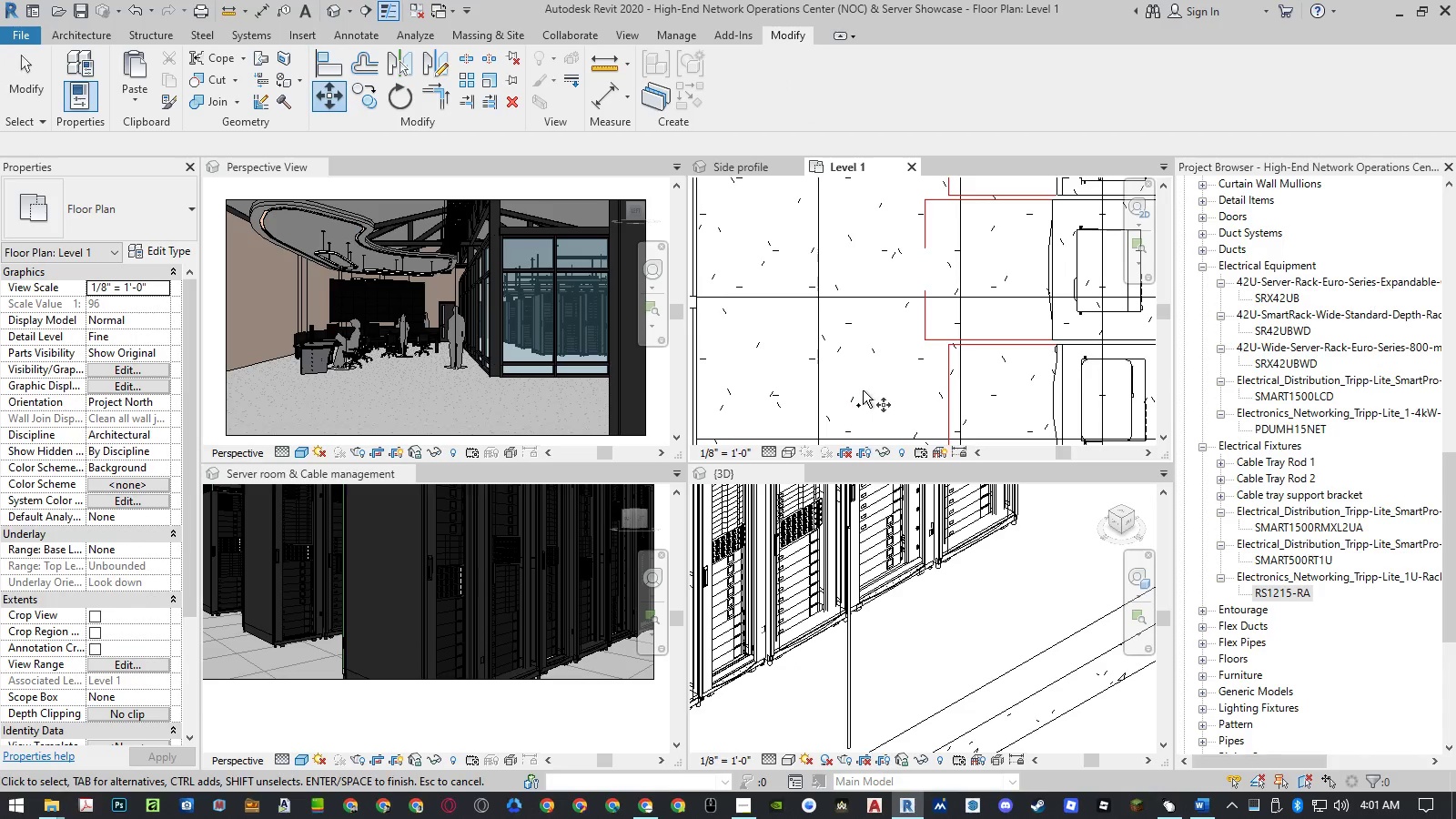 
key(Escape)
 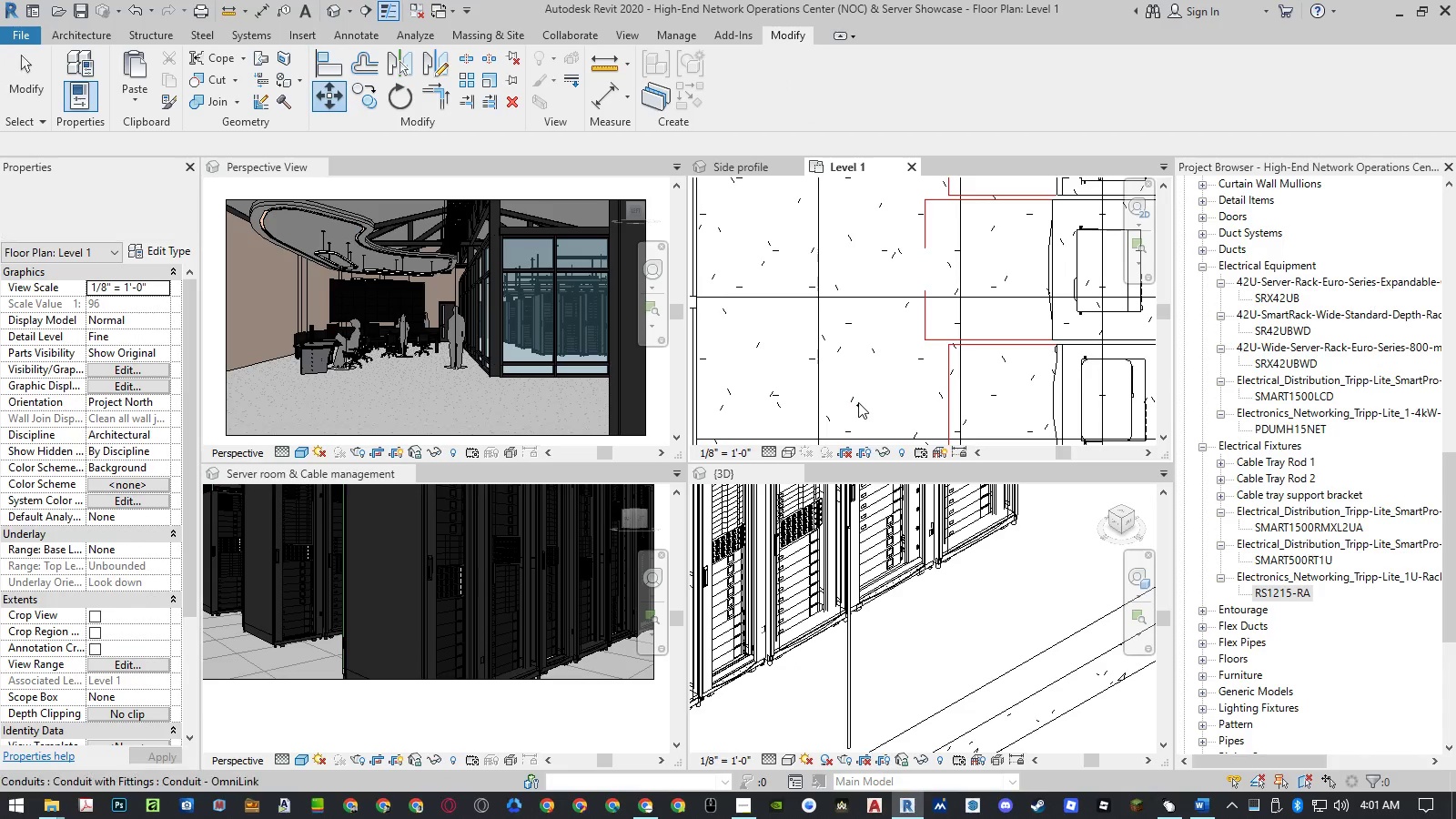 
key(Escape)
 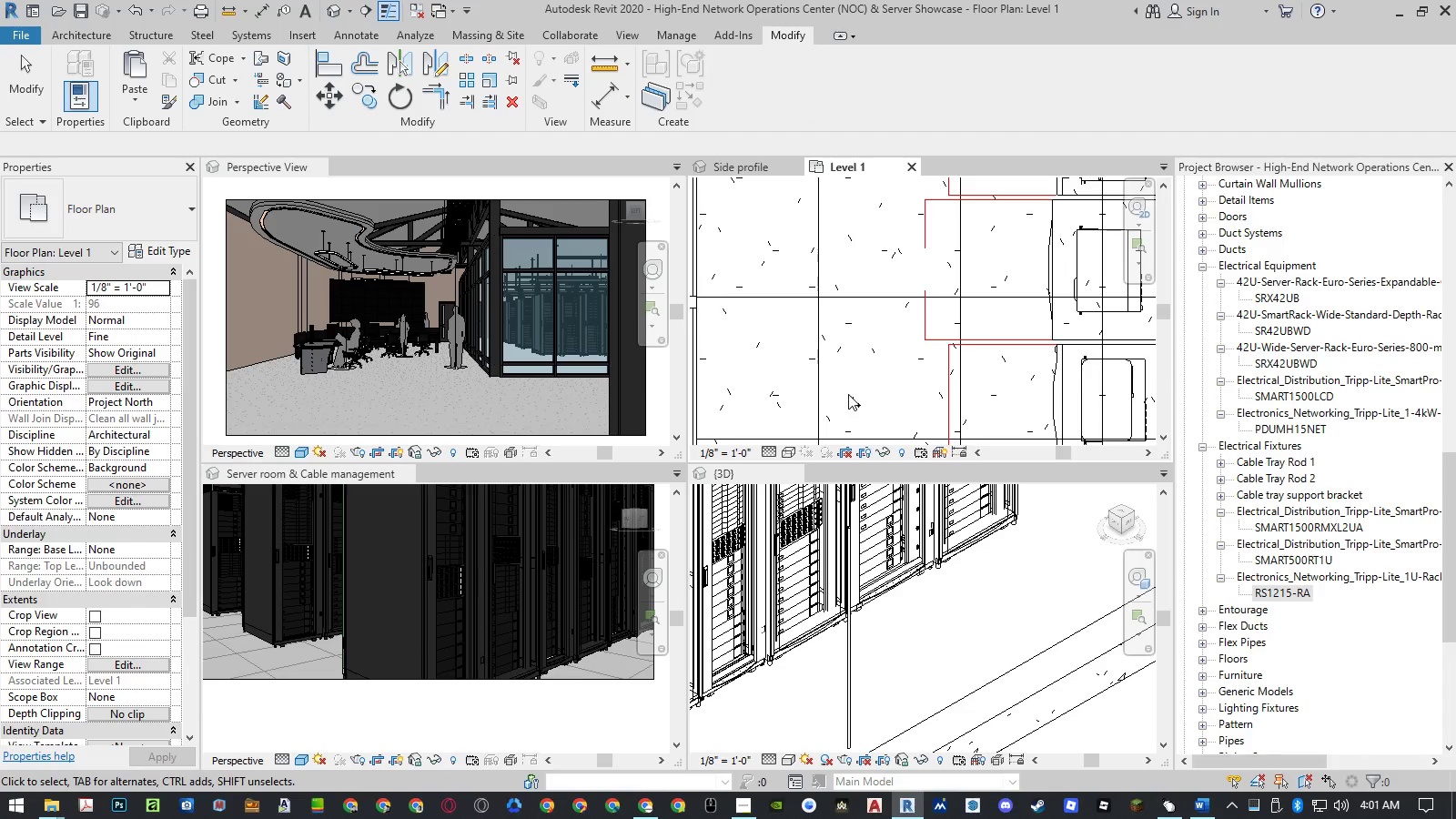 
left_click_drag(start_coordinate=[848, 394], to_coordinate=[866, 419])
 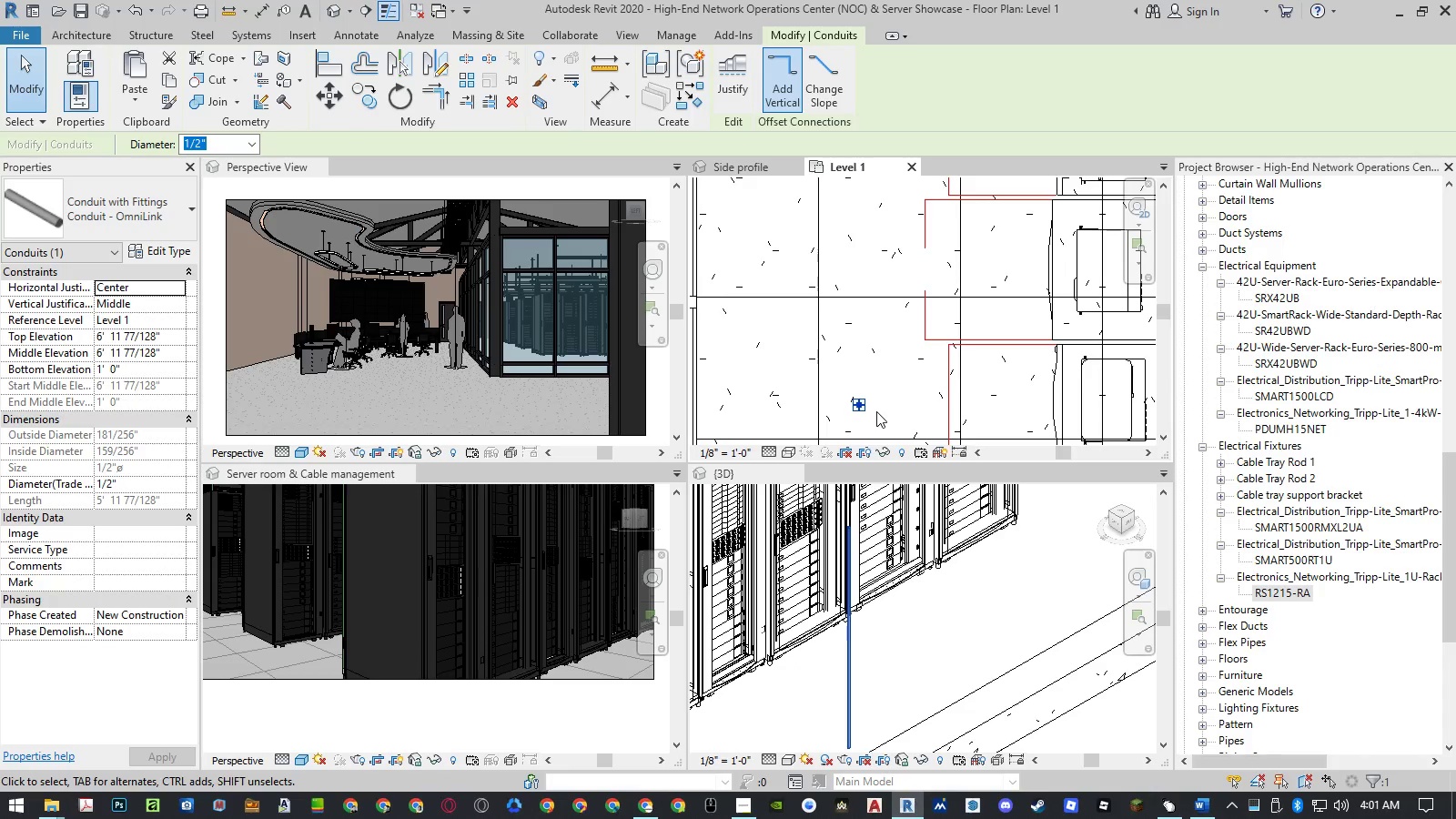 
type(mv)
 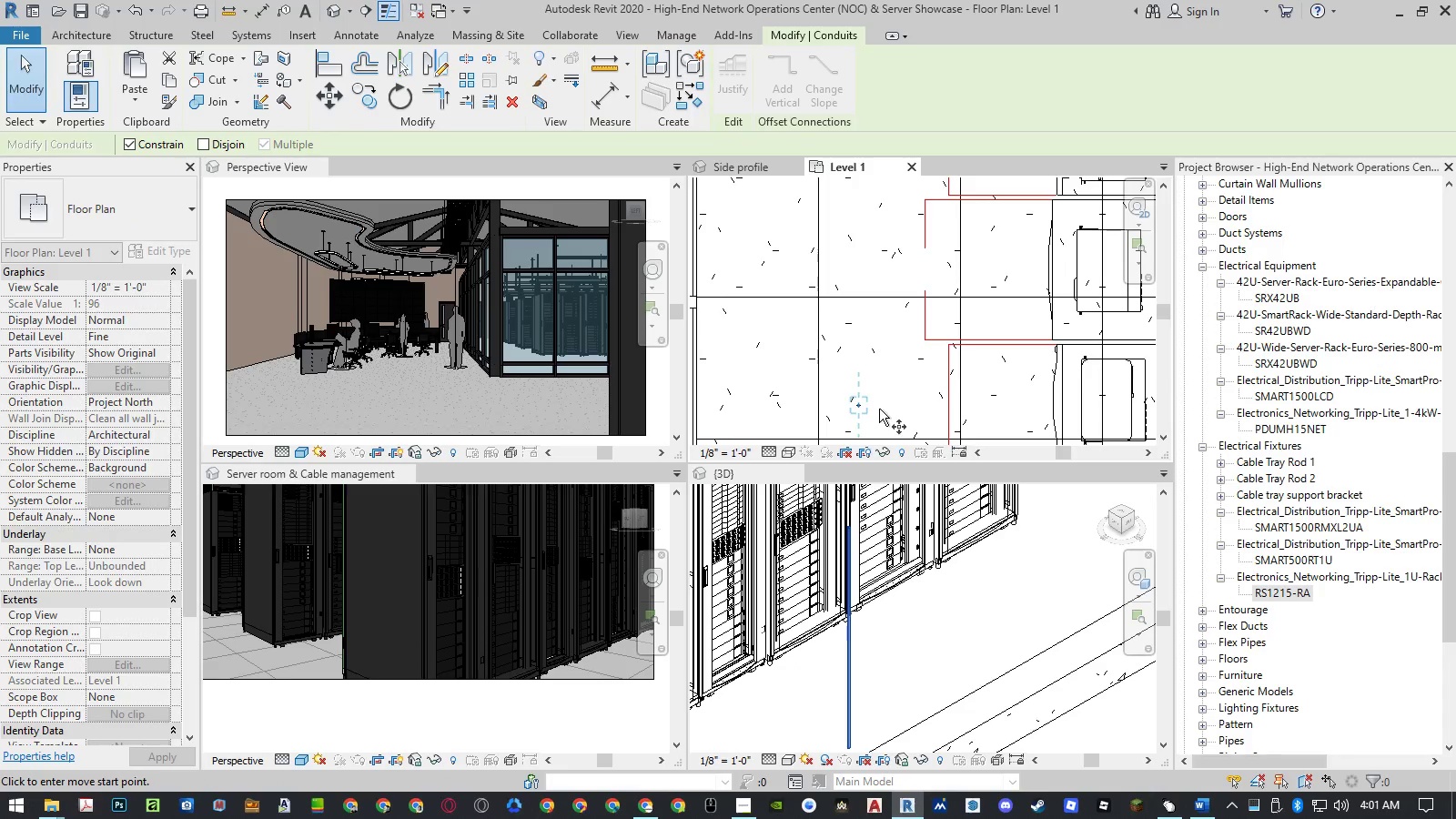 
left_click([879, 409])
 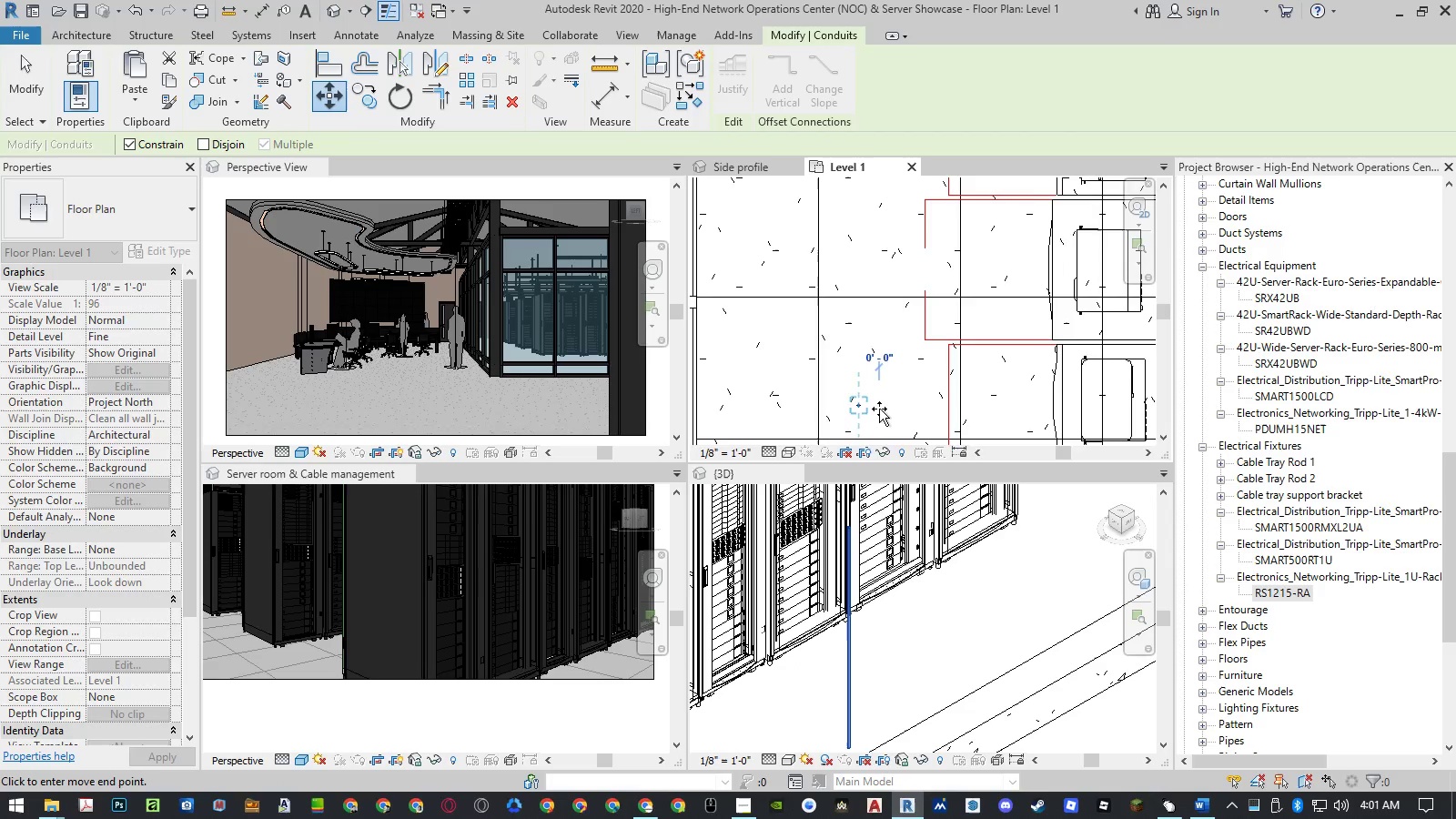 
scroll: coordinate [879, 409], scroll_direction: down, amount: 4.0
 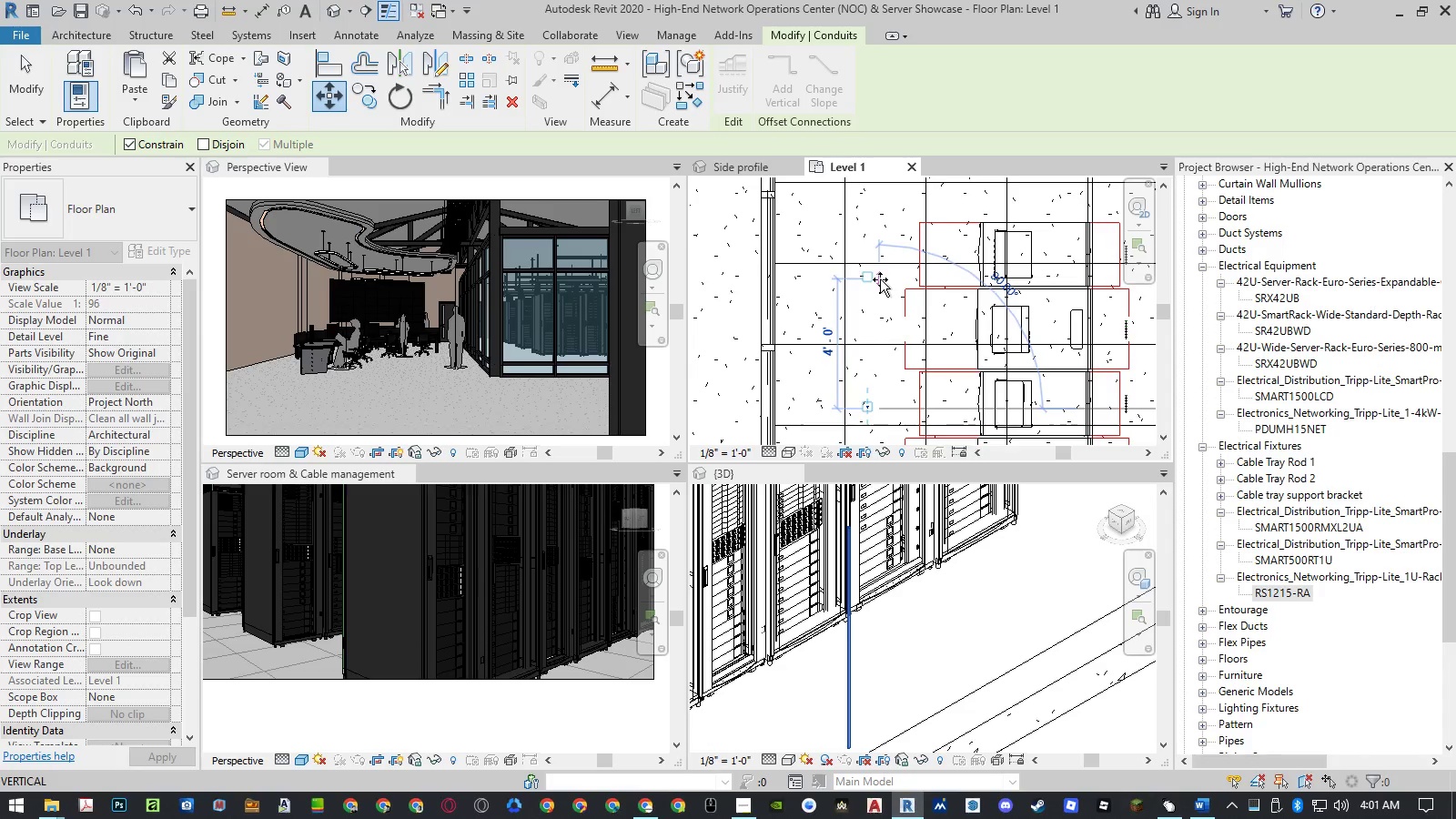 
left_click([879, 282])
 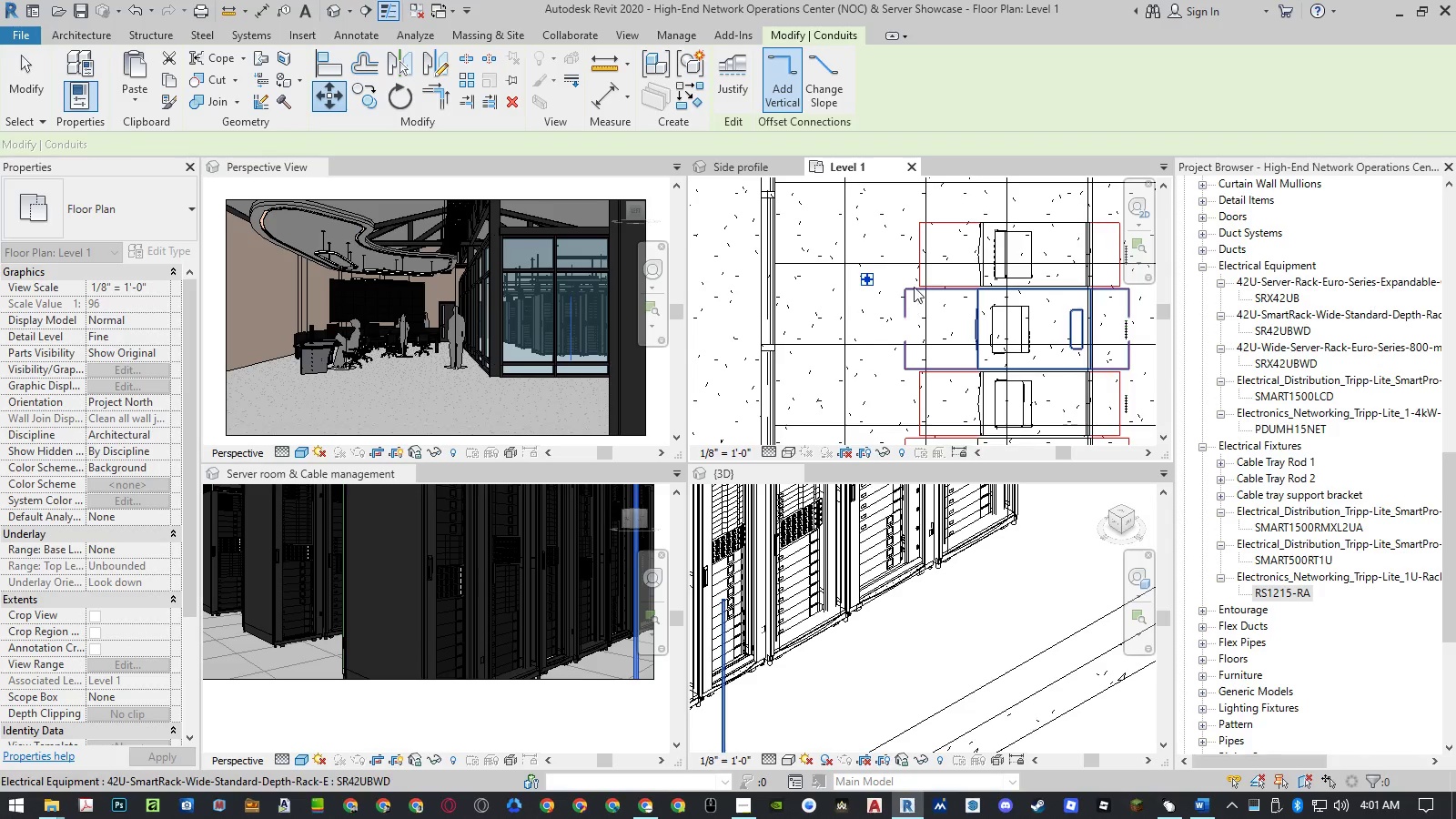 
scroll: coordinate [930, 237], scroll_direction: up, amount: 4.0
 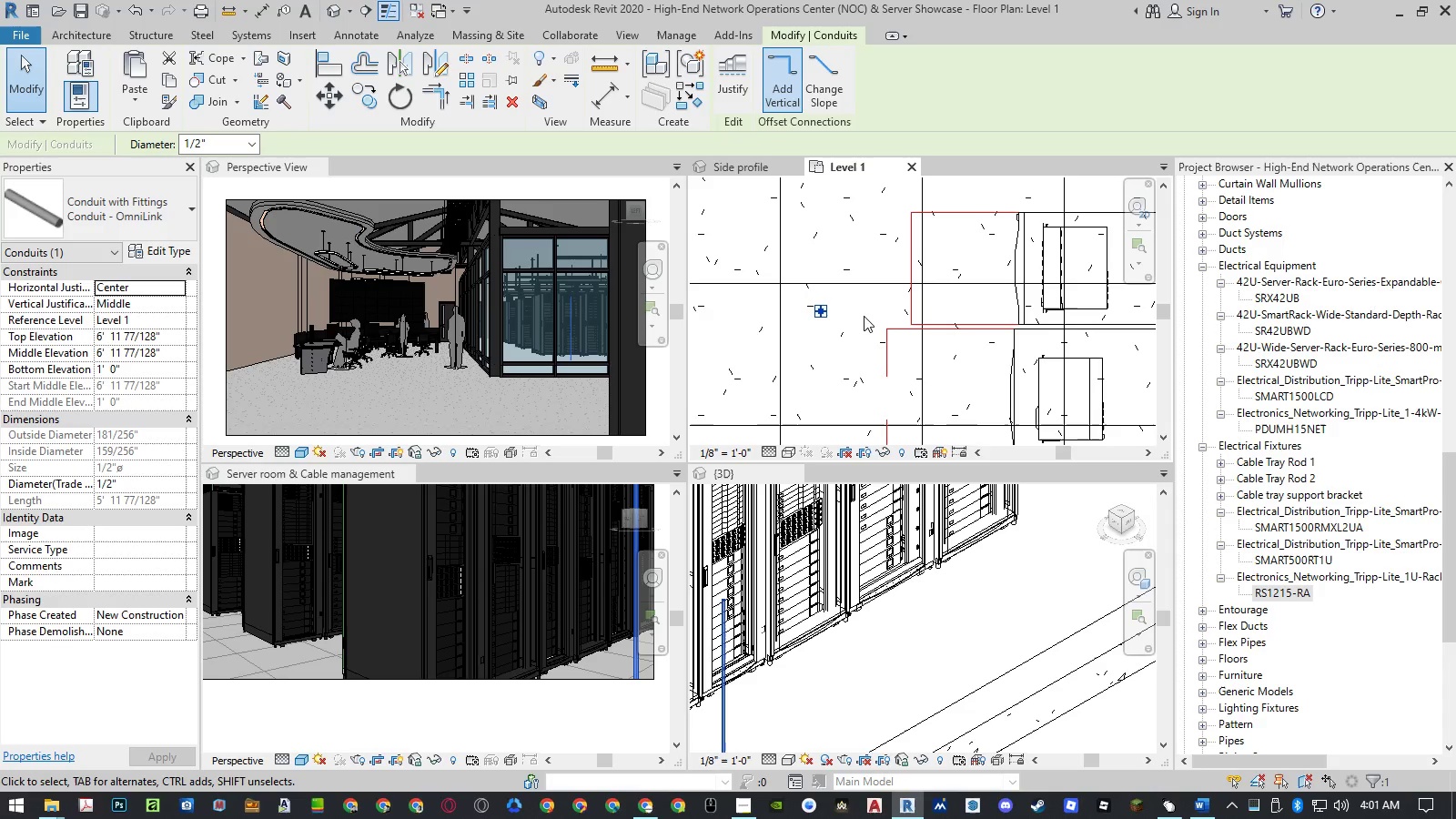 
wait(6.99)
 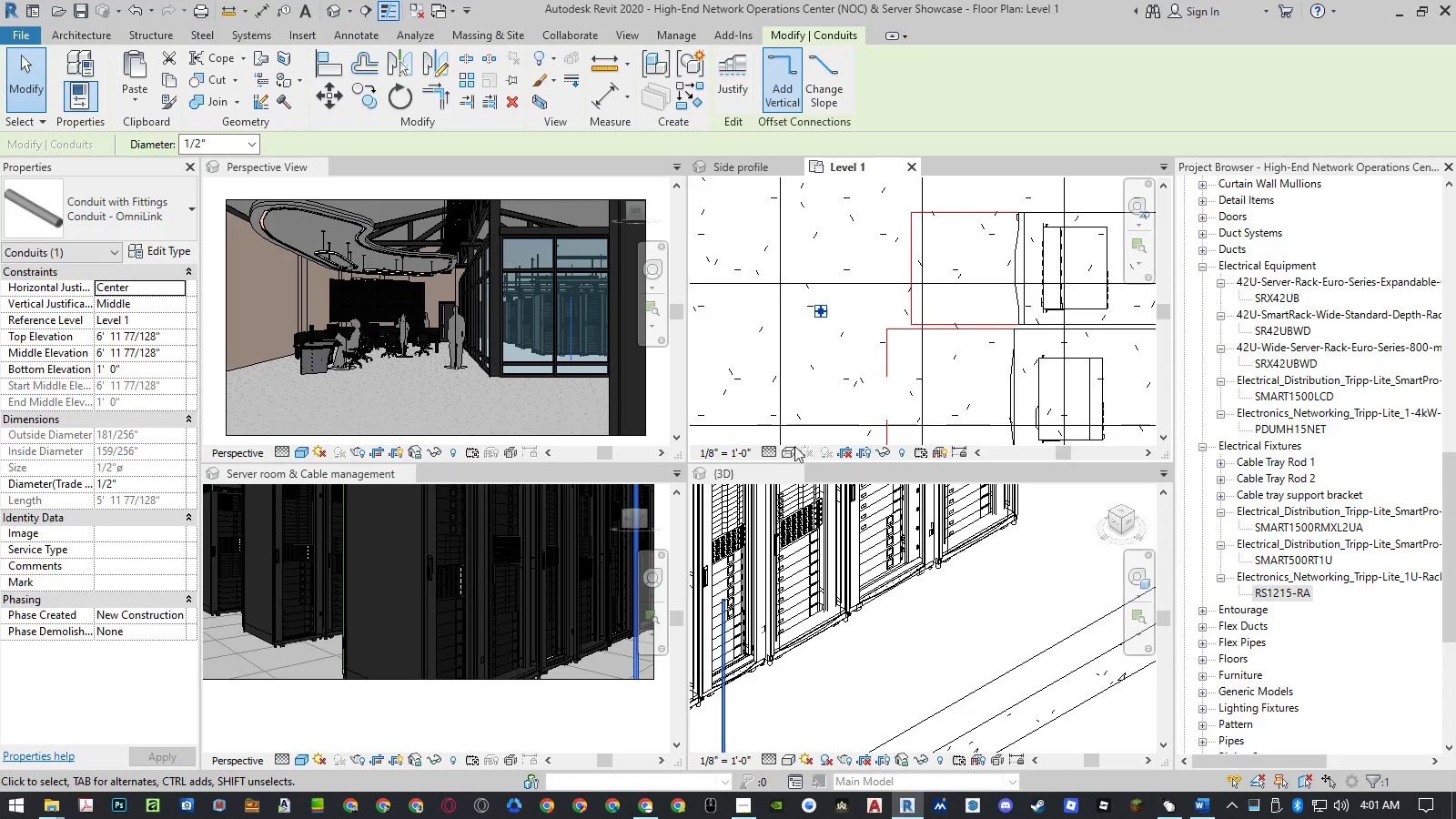 
left_click([1125, 511])
 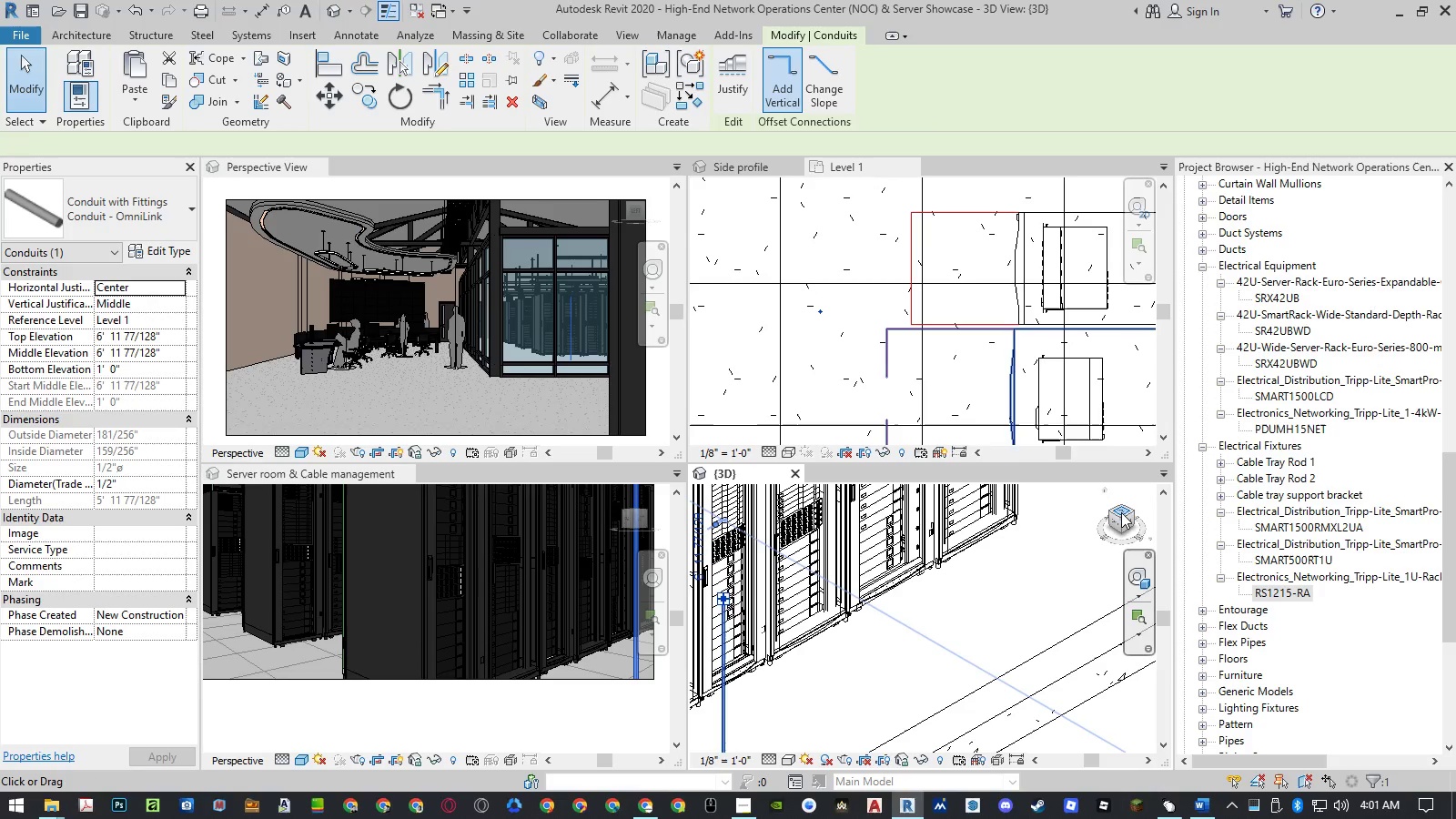 
left_click([1122, 511])
 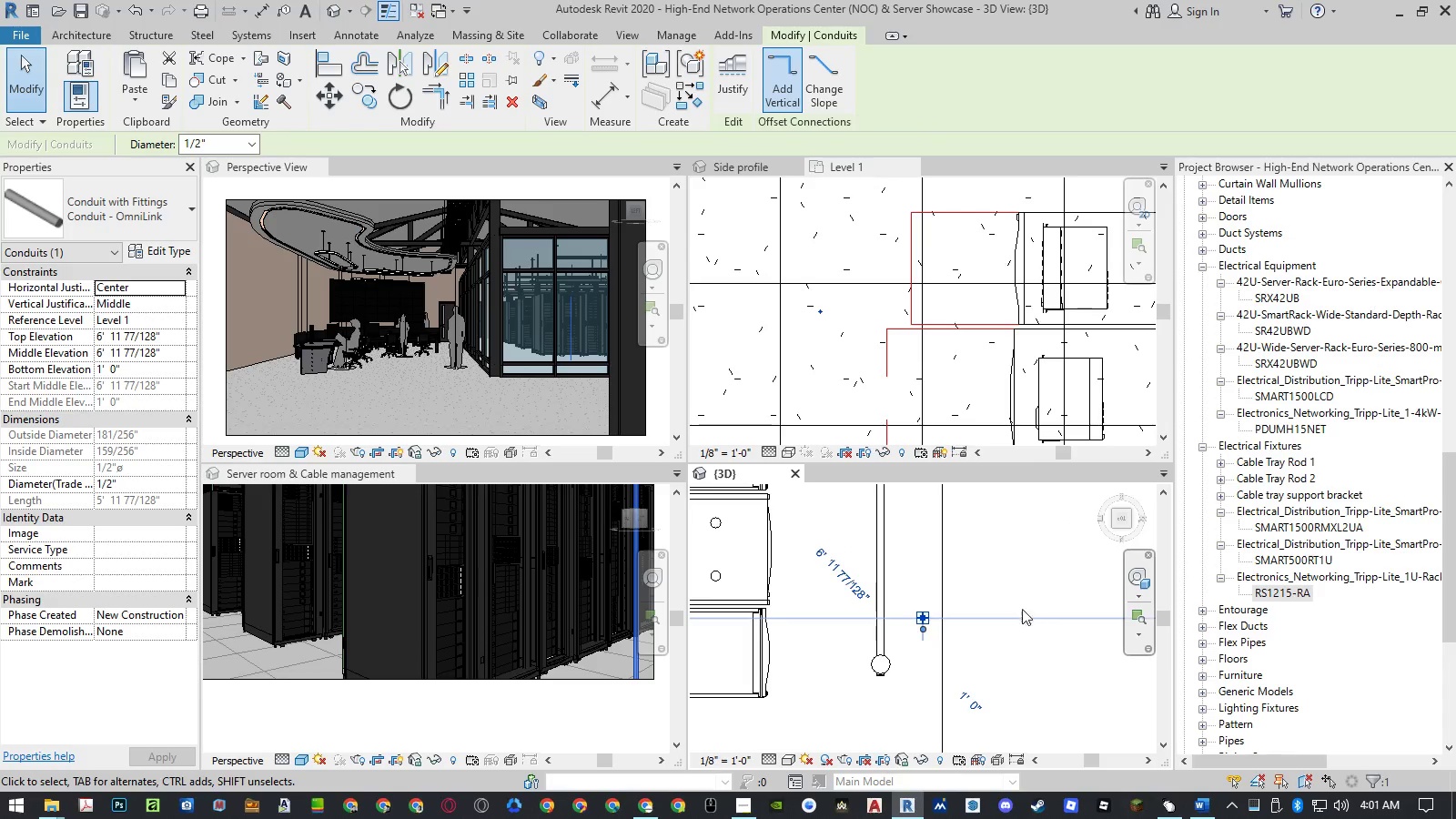 
left_click([792, 762])
 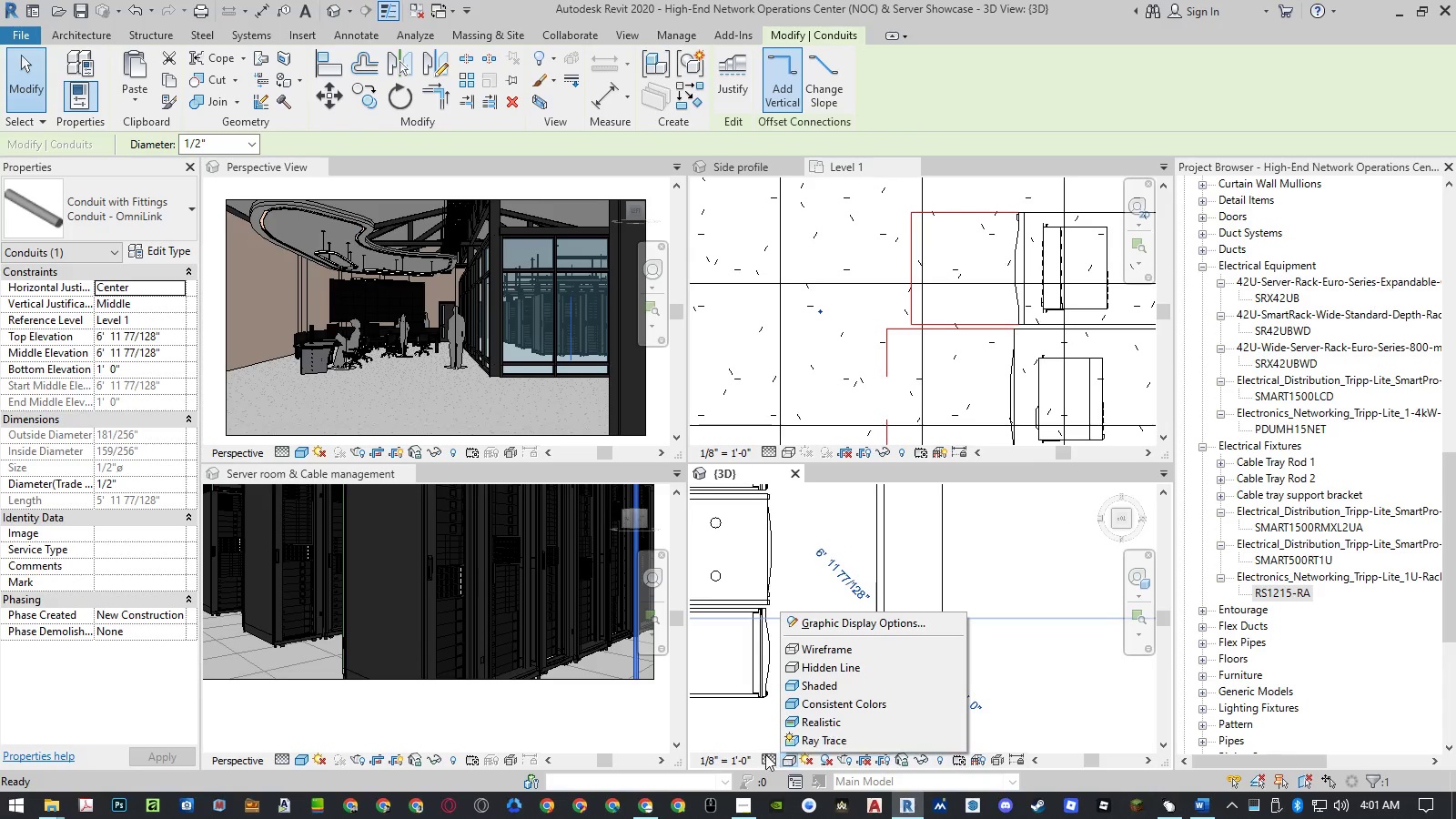 
left_click([1046, 658])
 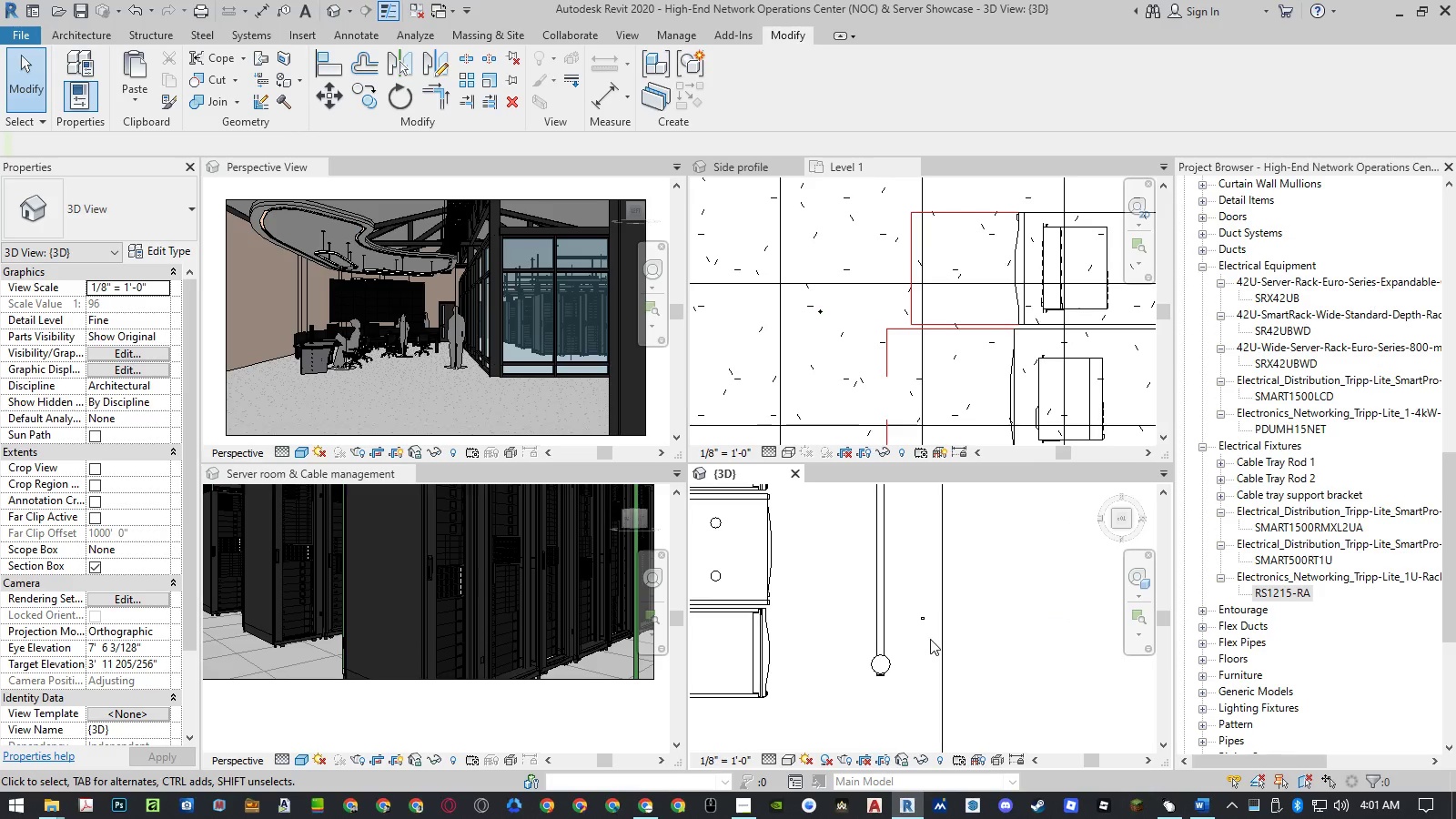 
scroll: coordinate [898, 657], scroll_direction: down, amount: 11.0
 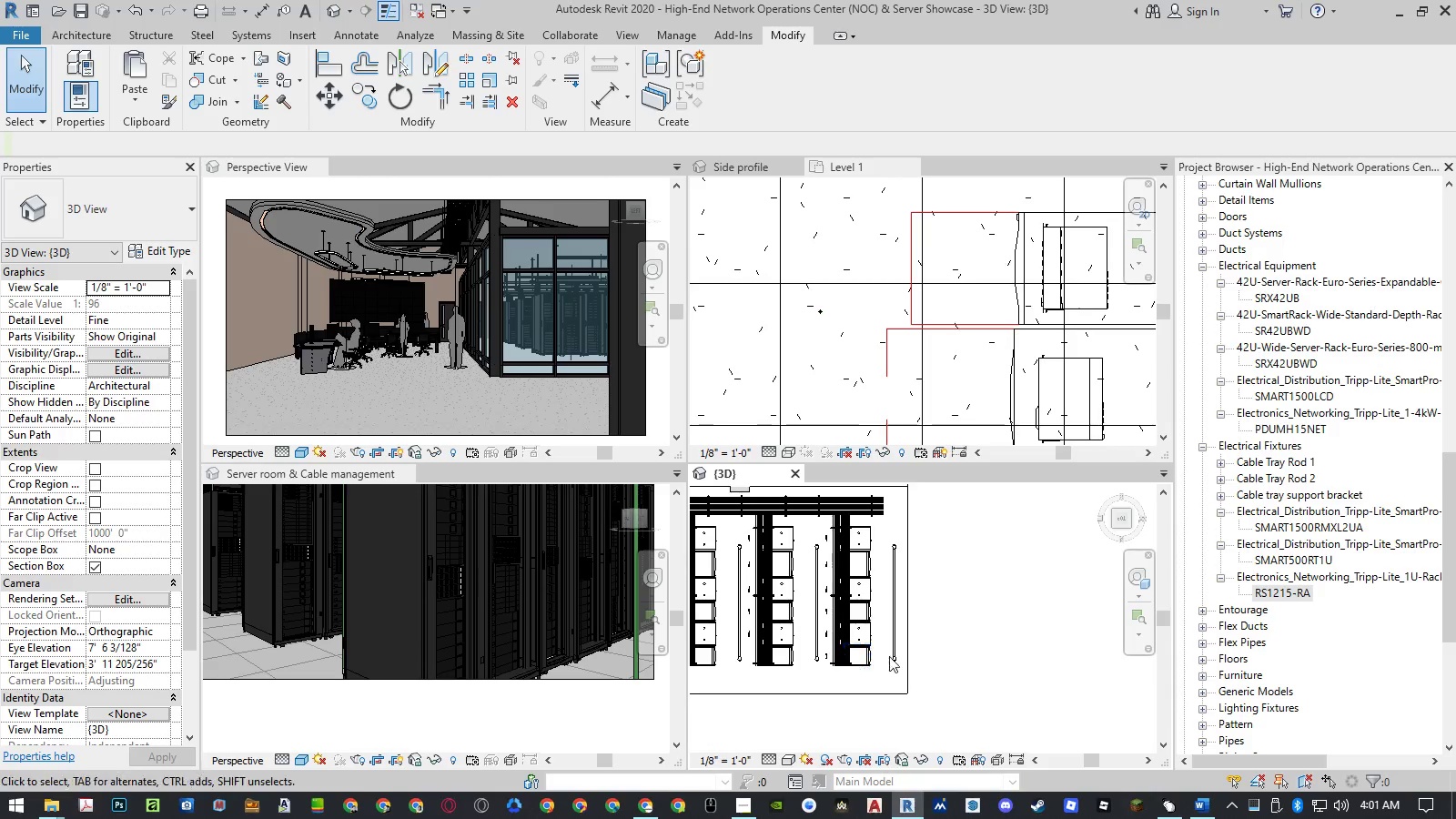 
scroll: coordinate [906, 643], scroll_direction: up, amount: 18.0
 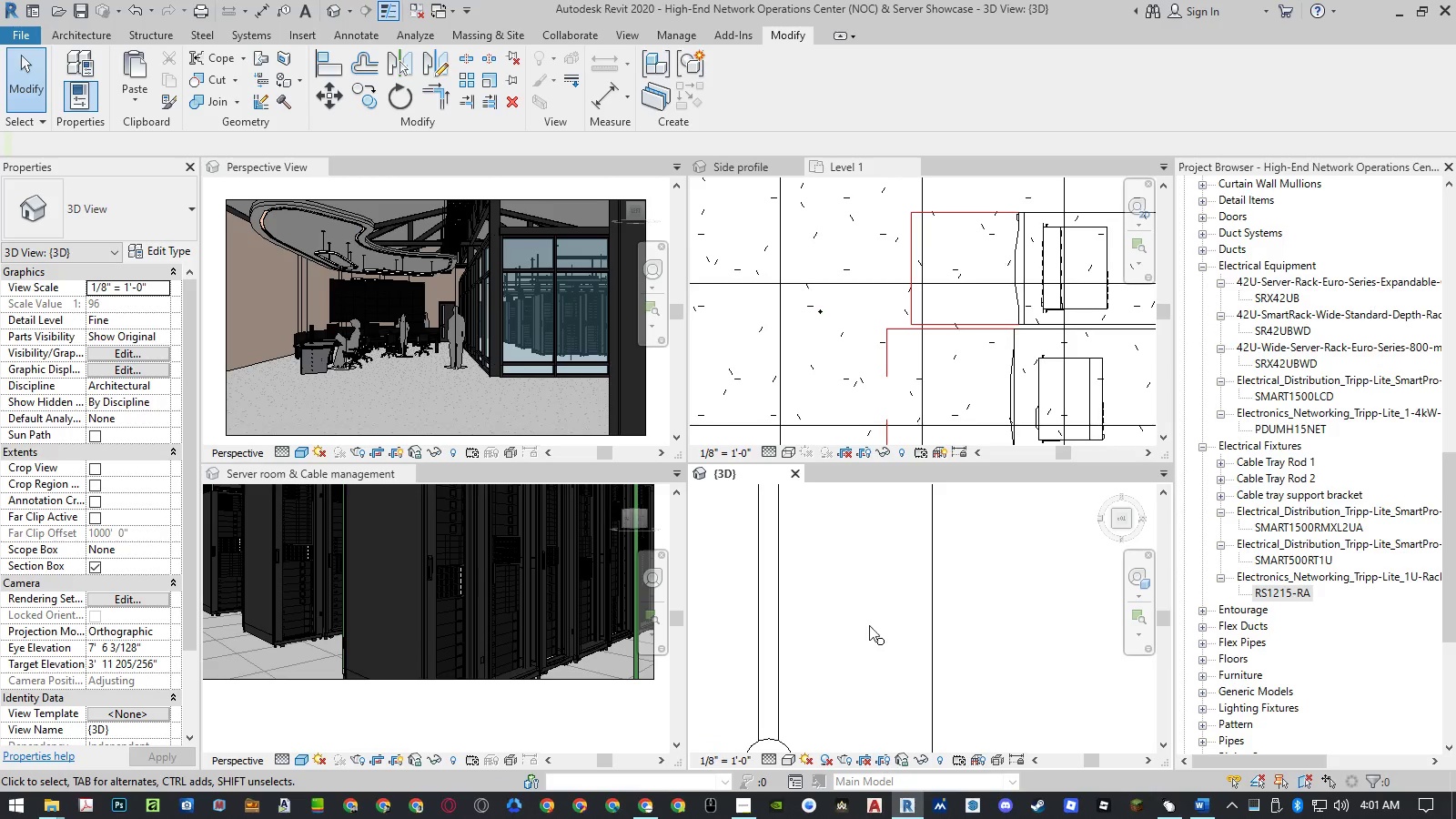 
left_click_drag(start_coordinate=[854, 622], to_coordinate=[900, 664])
 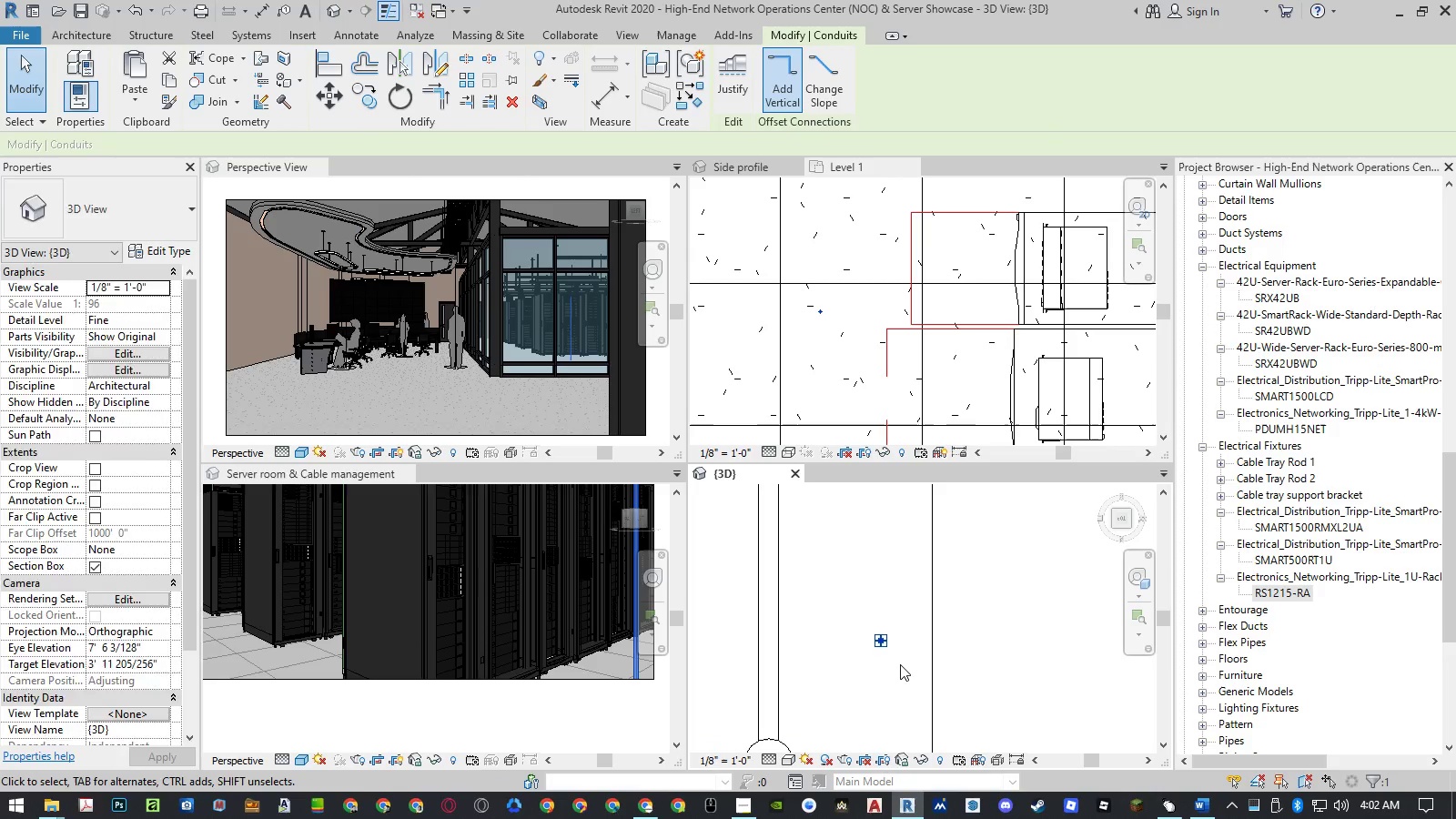 
type(mv)
 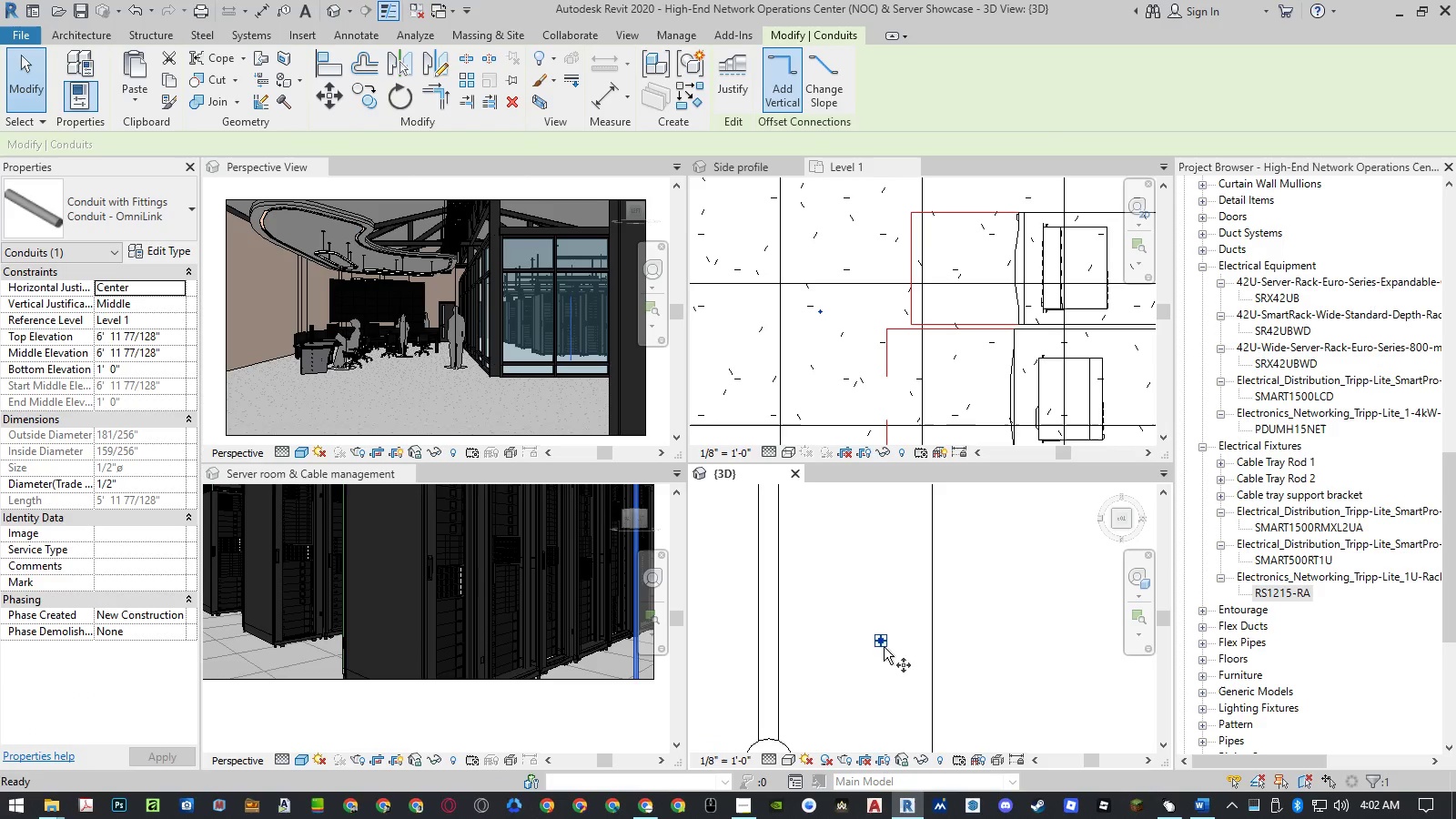 
scroll: coordinate [884, 640], scroll_direction: up, amount: 10.0
 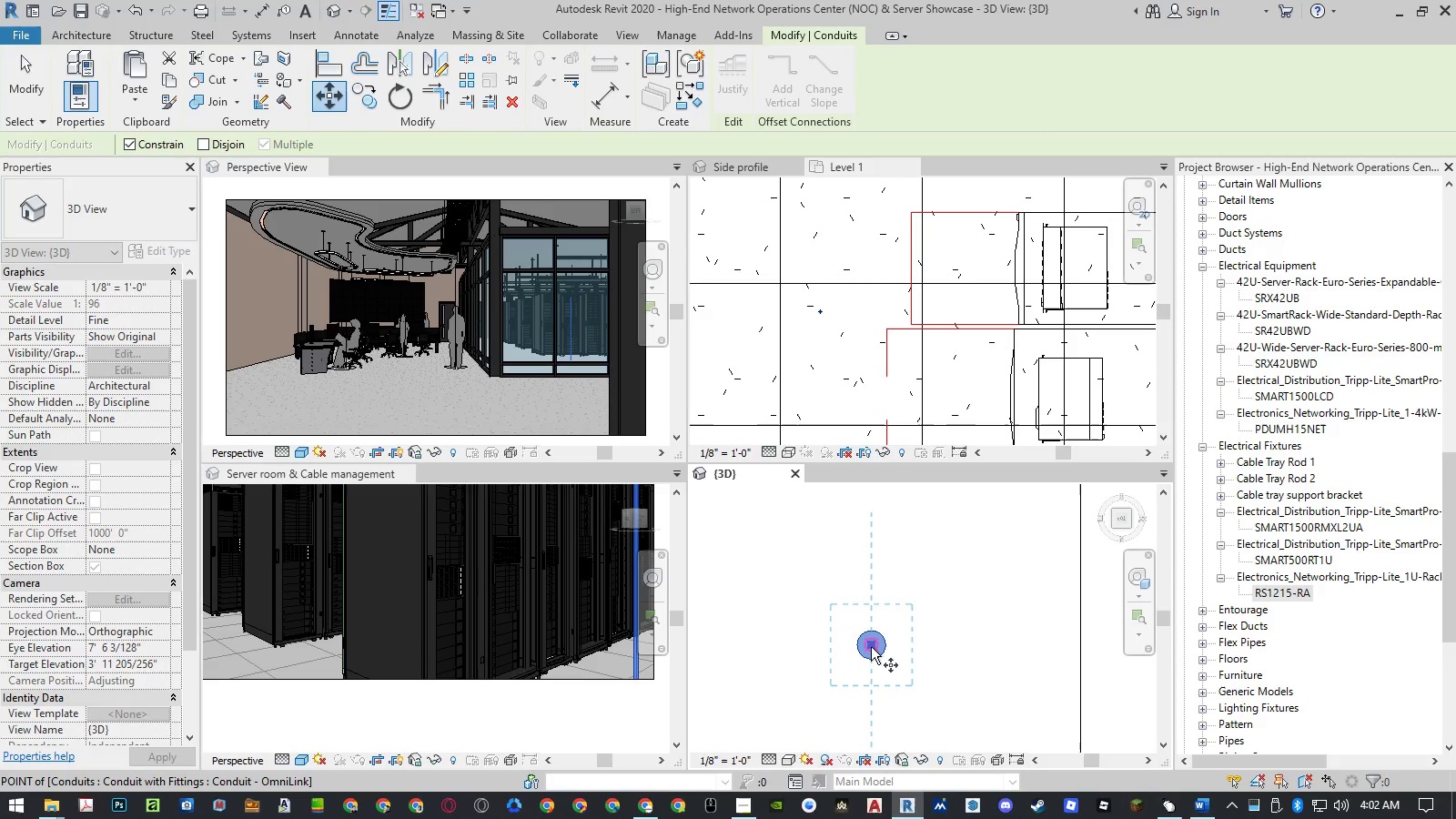 
left_click([871, 647])
 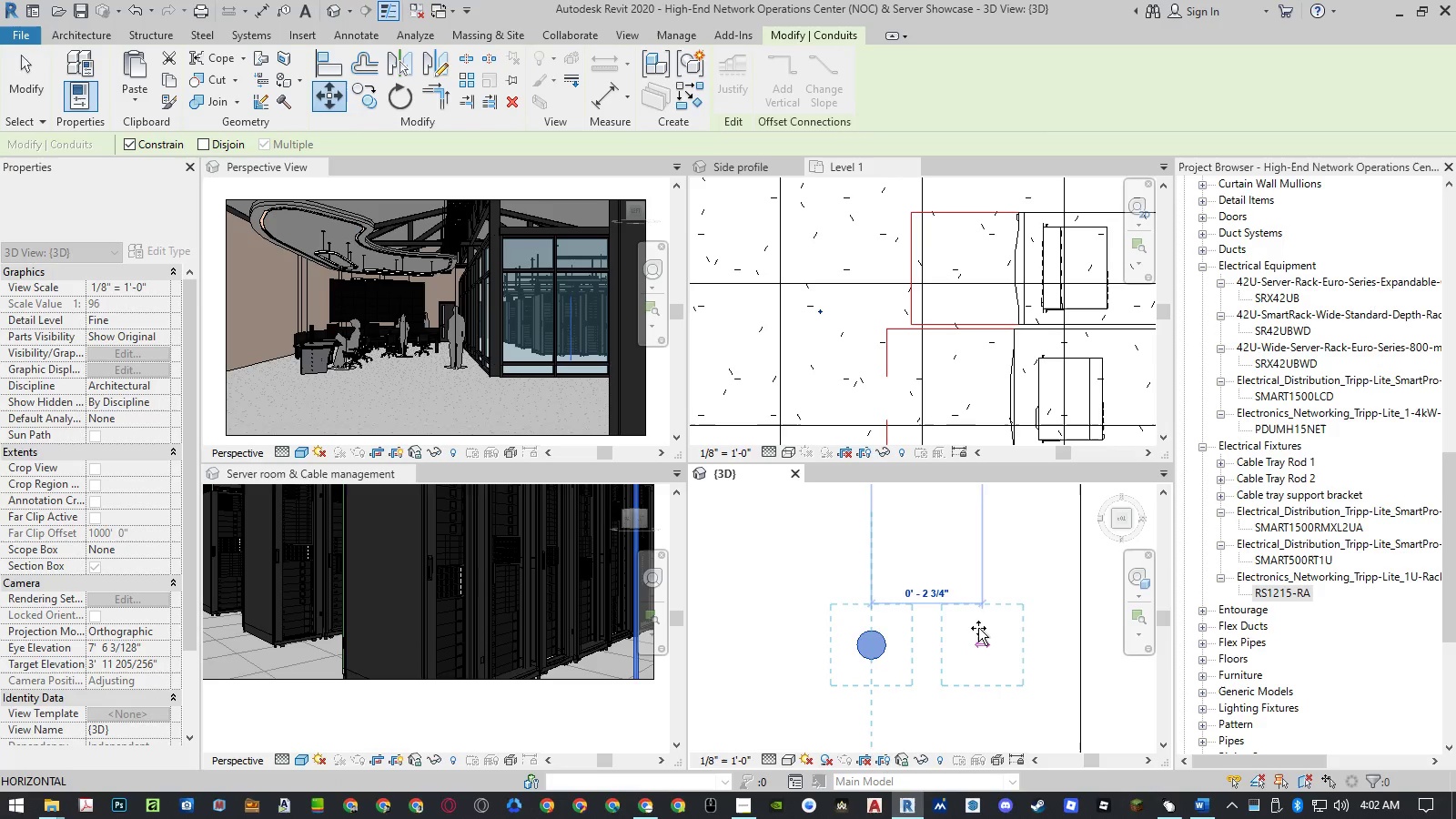 
scroll: coordinate [978, 628], scroll_direction: down, amount: 19.0
 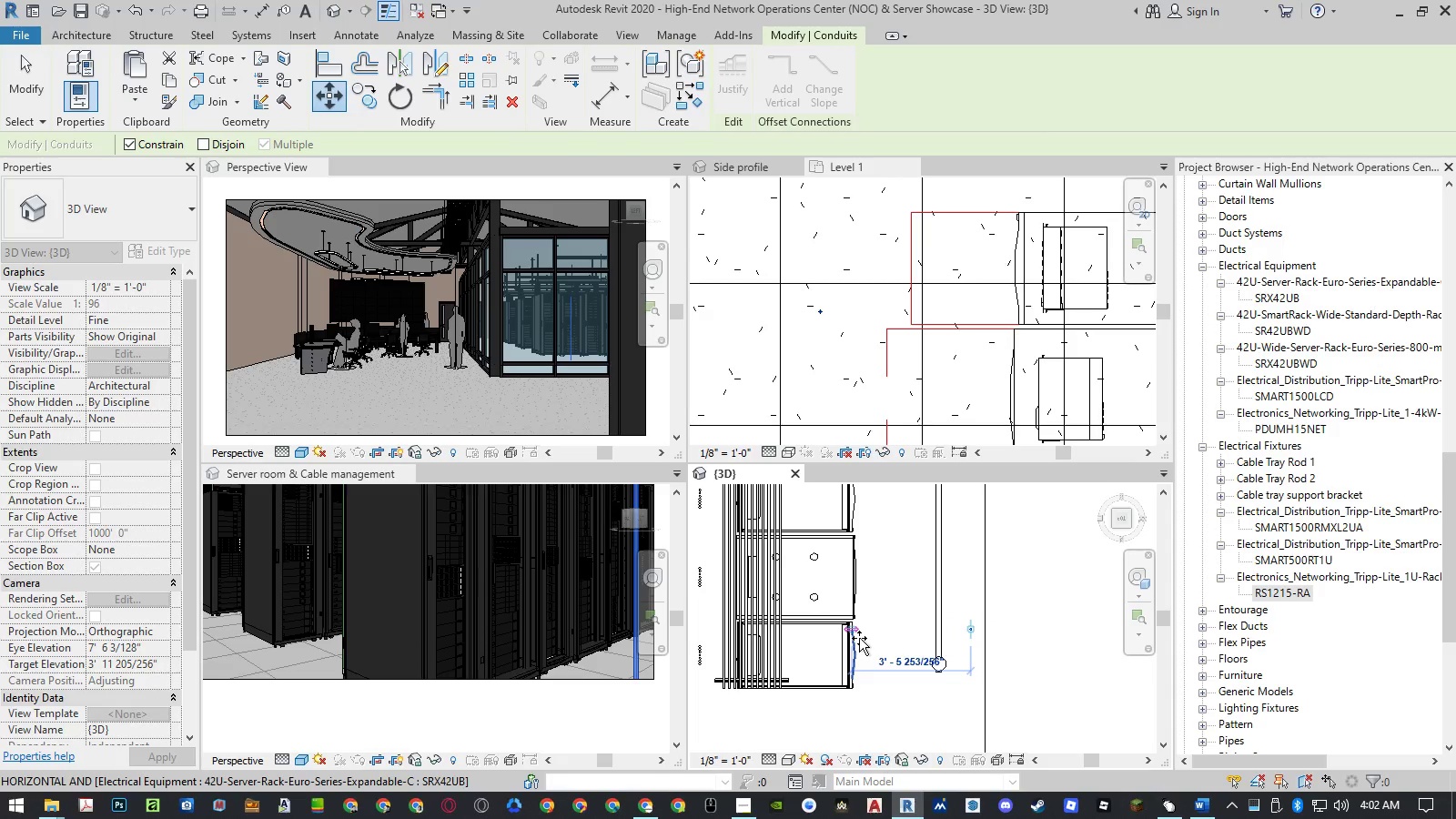 
scroll: coordinate [859, 638], scroll_direction: up, amount: 7.0
 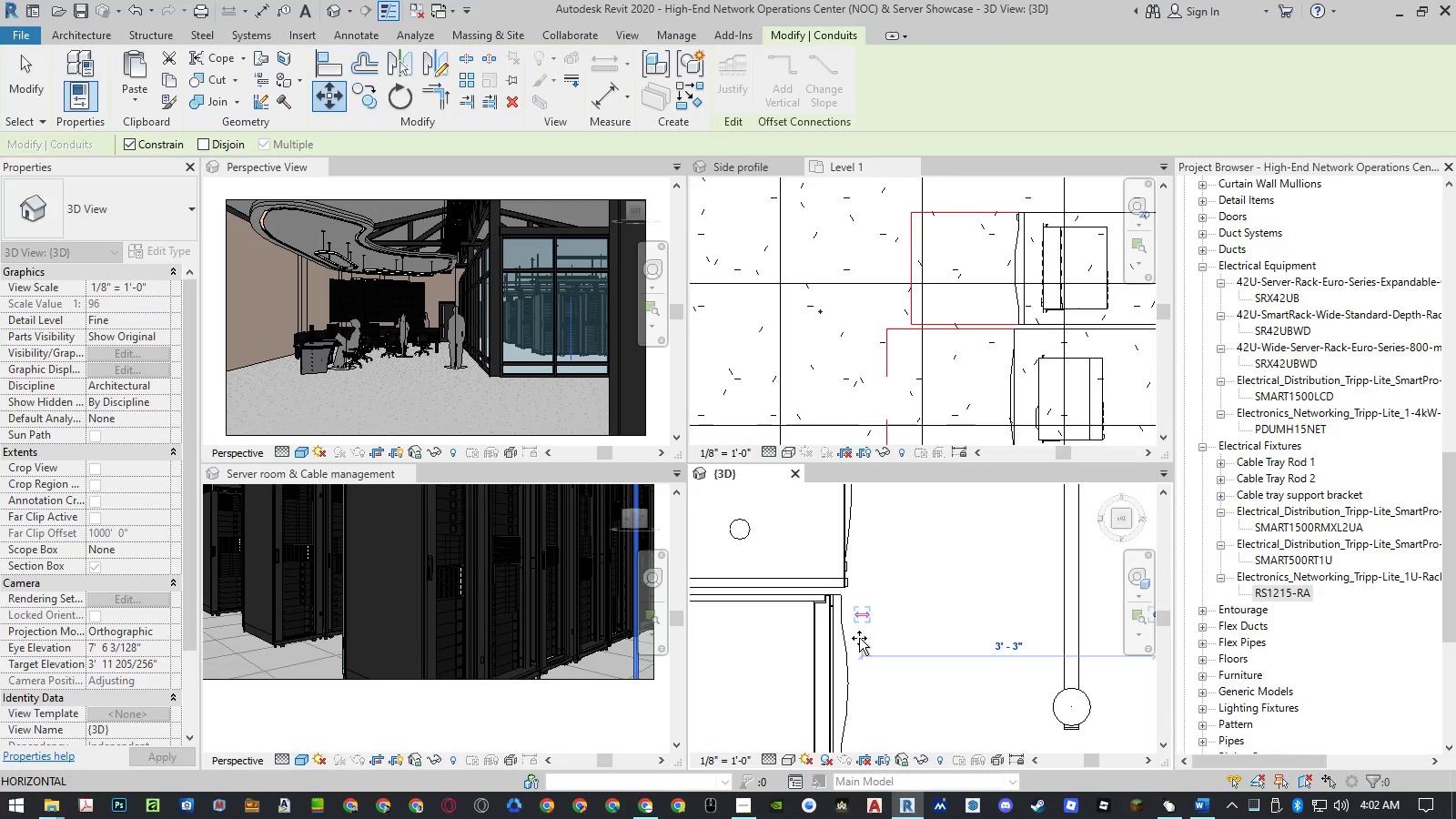 
left_click([859, 638])
 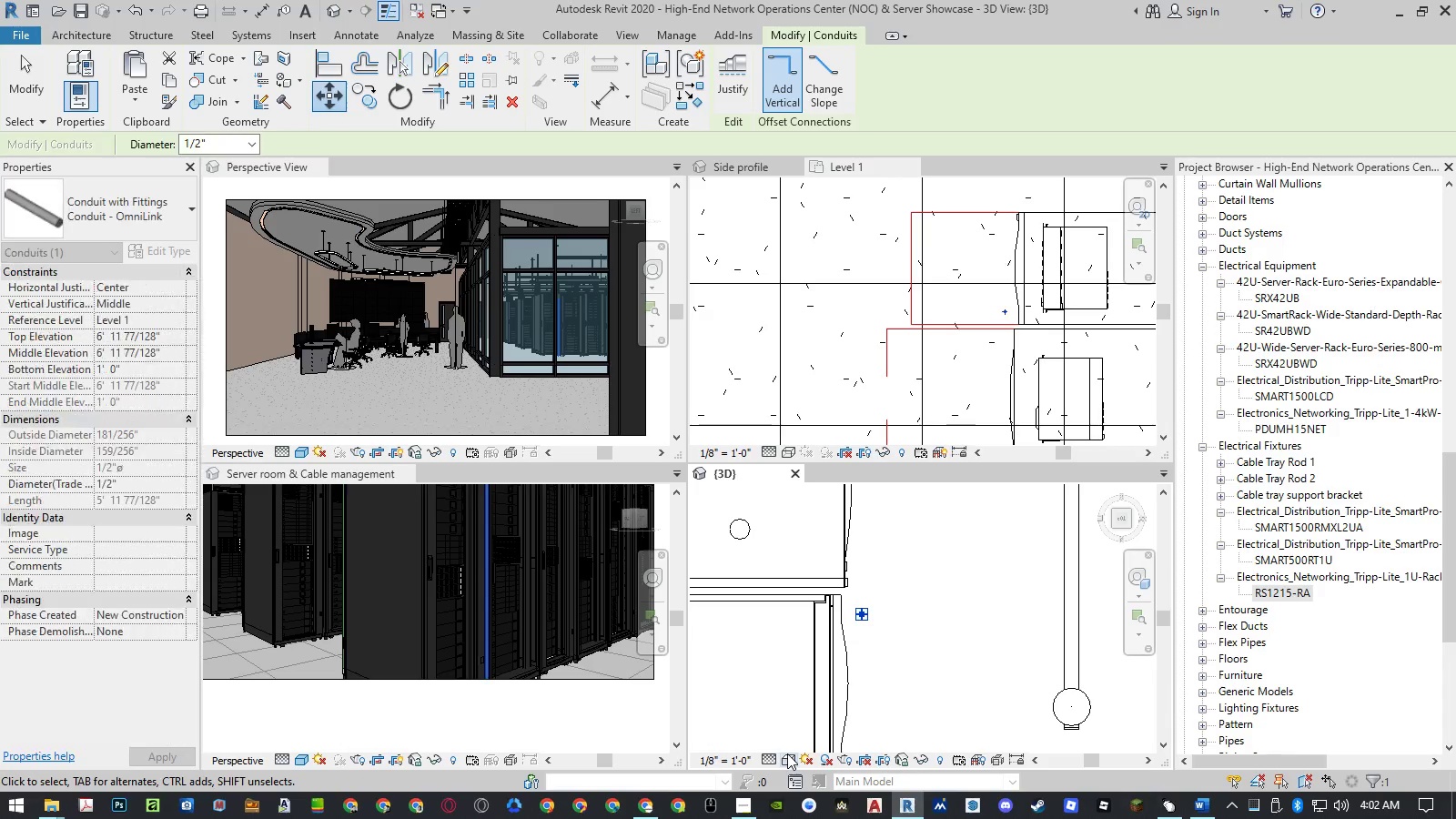 
left_click([786, 758])
 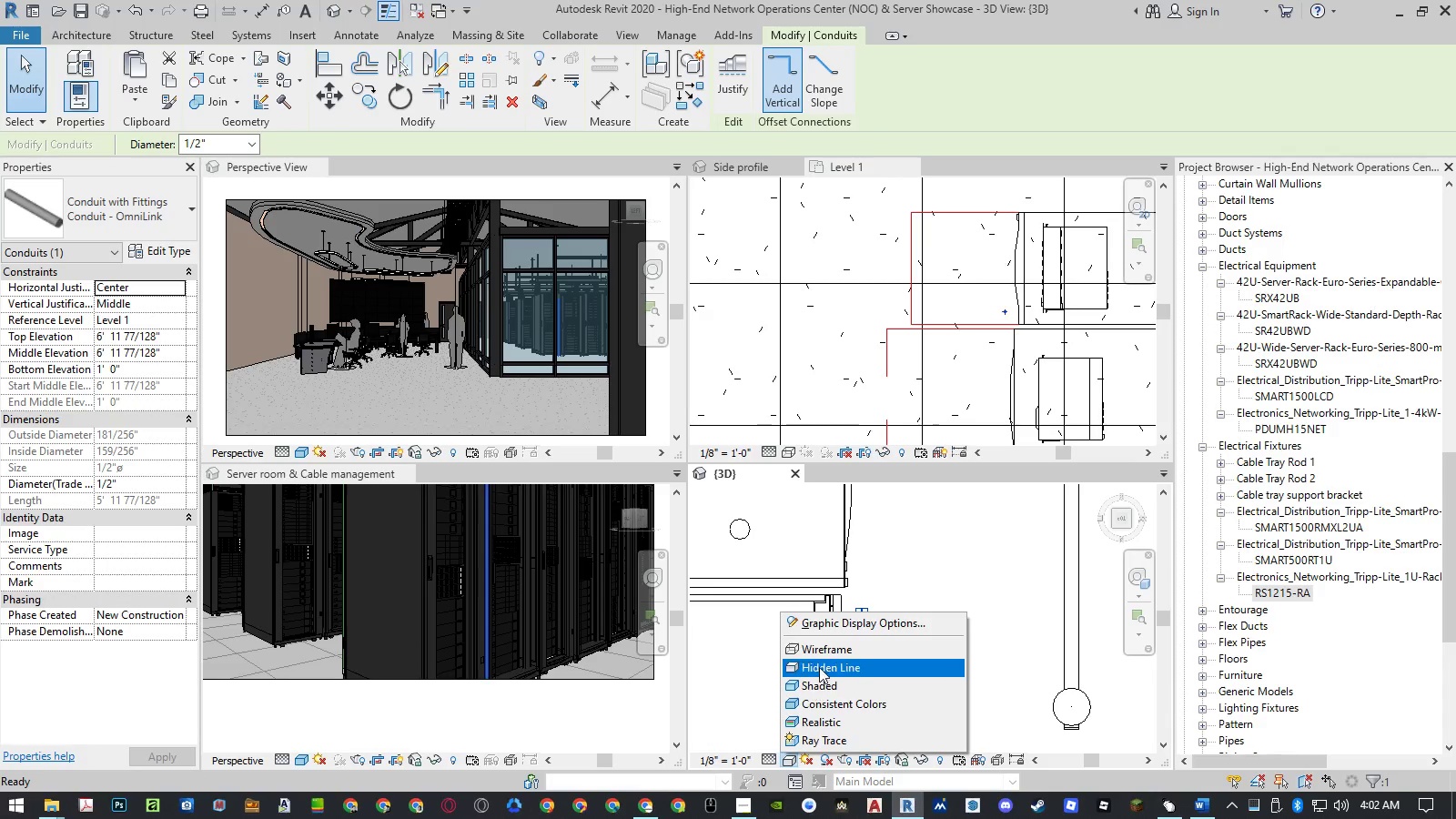 
left_click([823, 650])
 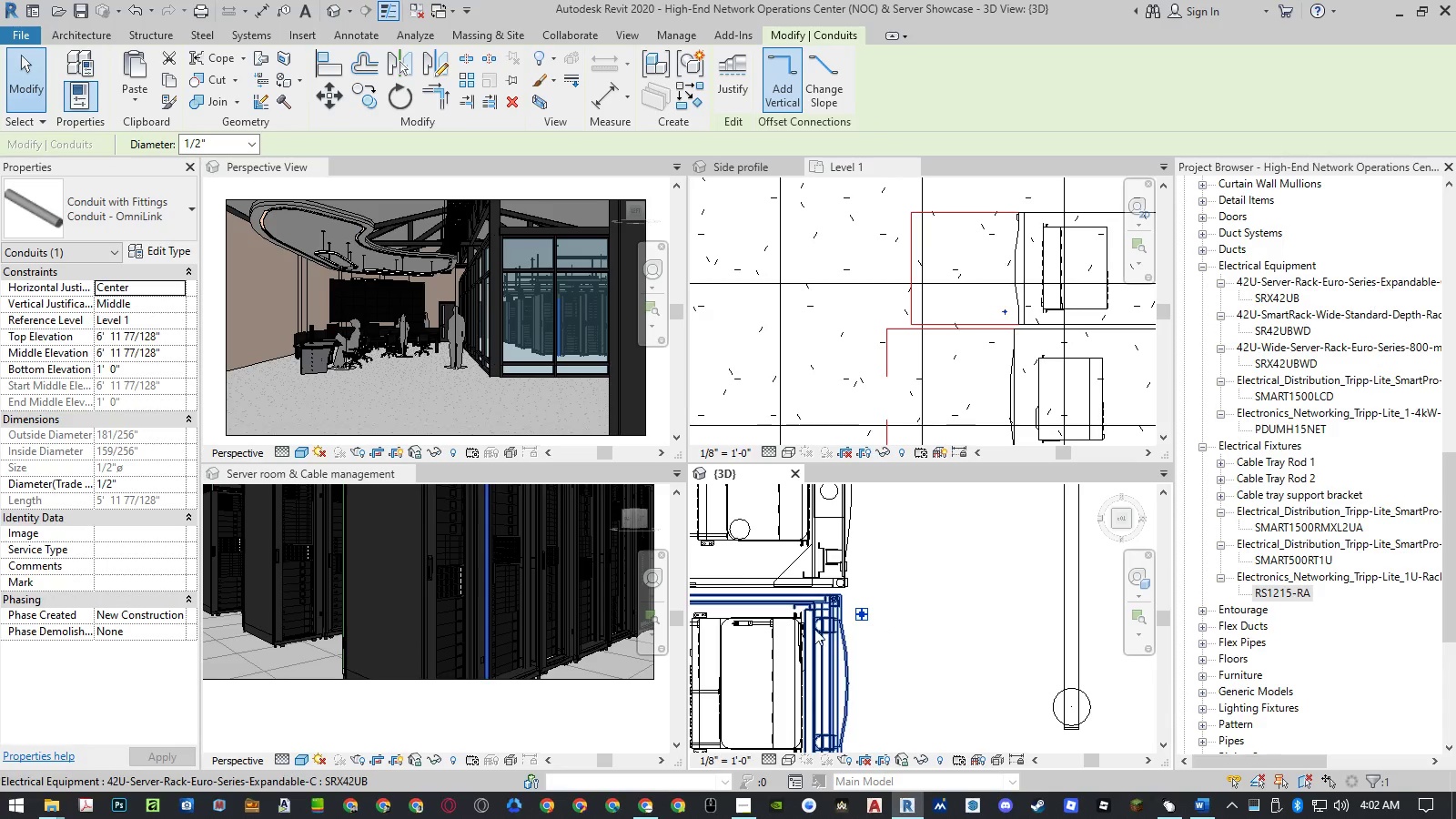 
scroll: coordinate [802, 620], scroll_direction: up, amount: 7.0
 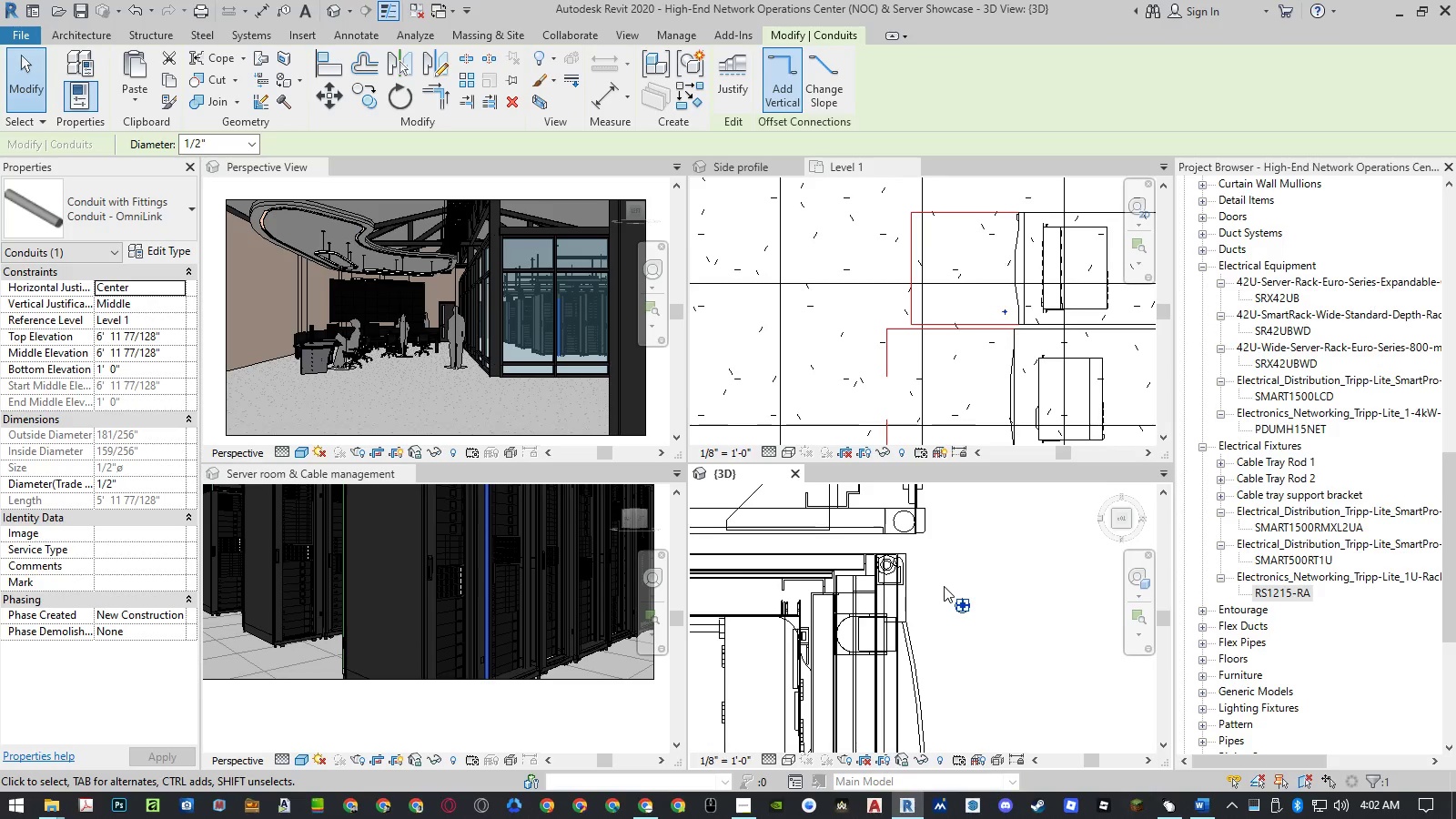 
type(mv)
 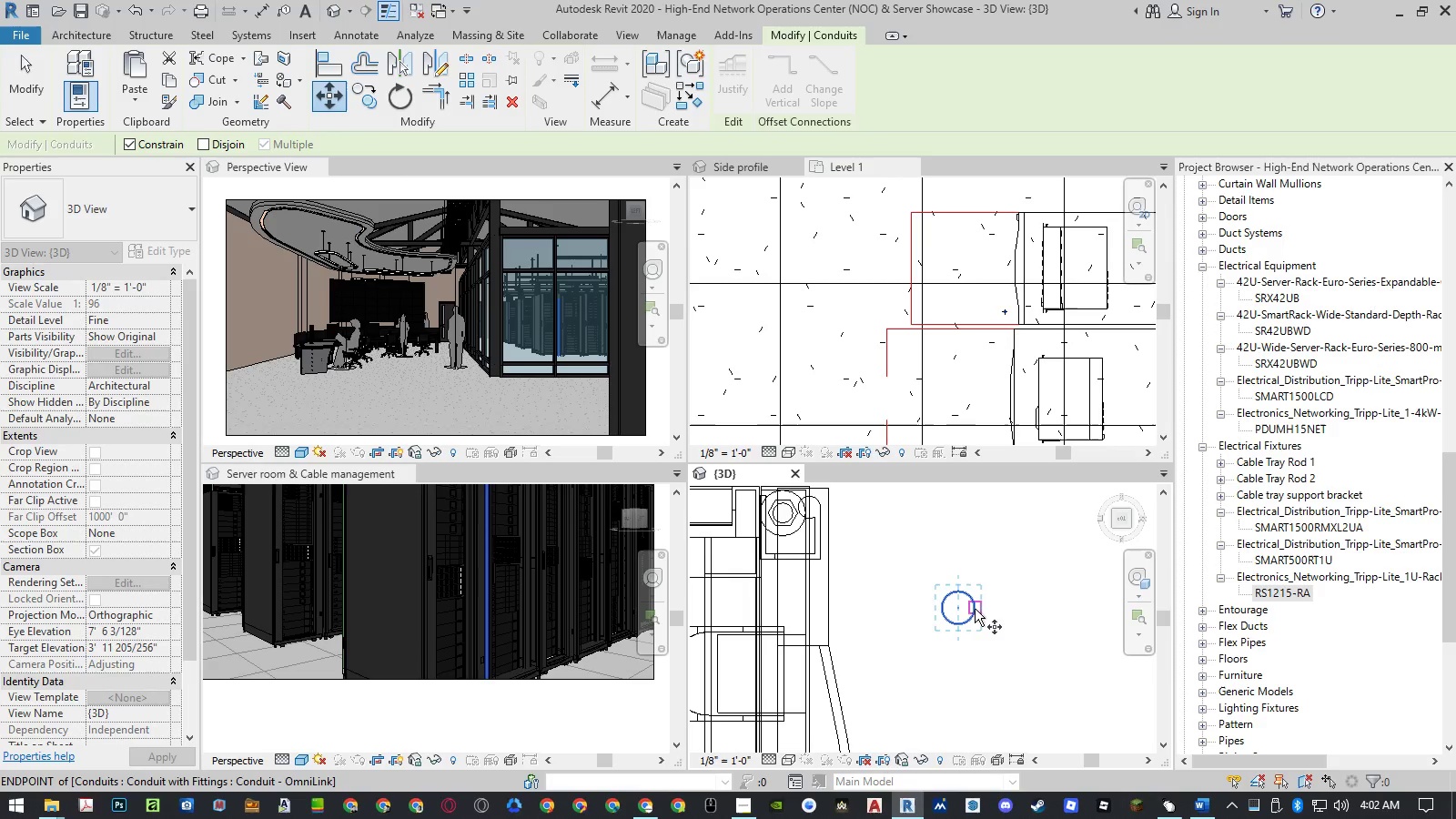 
scroll: coordinate [973, 609], scroll_direction: up, amount: 9.0
 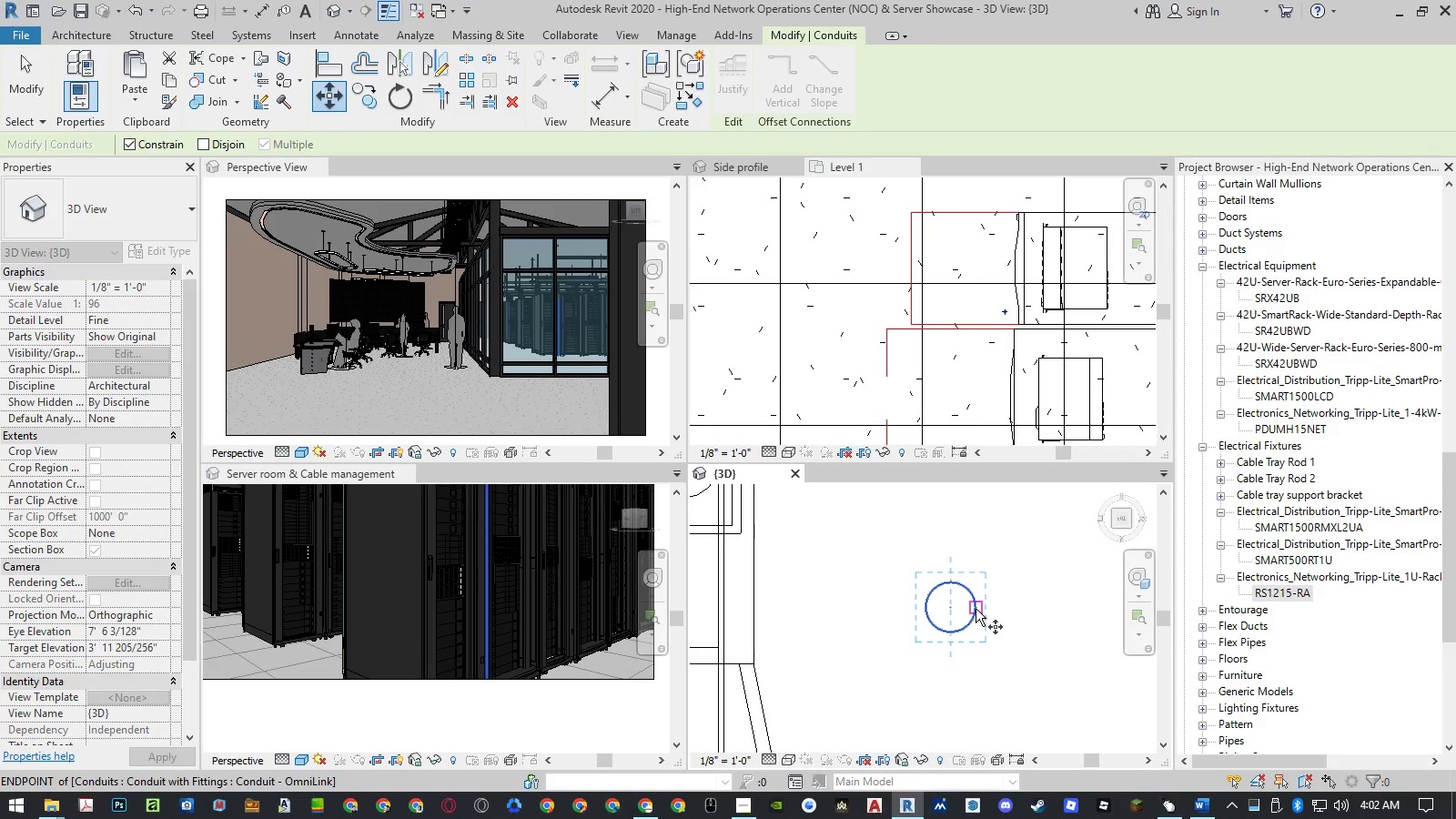 
left_click([976, 609])
 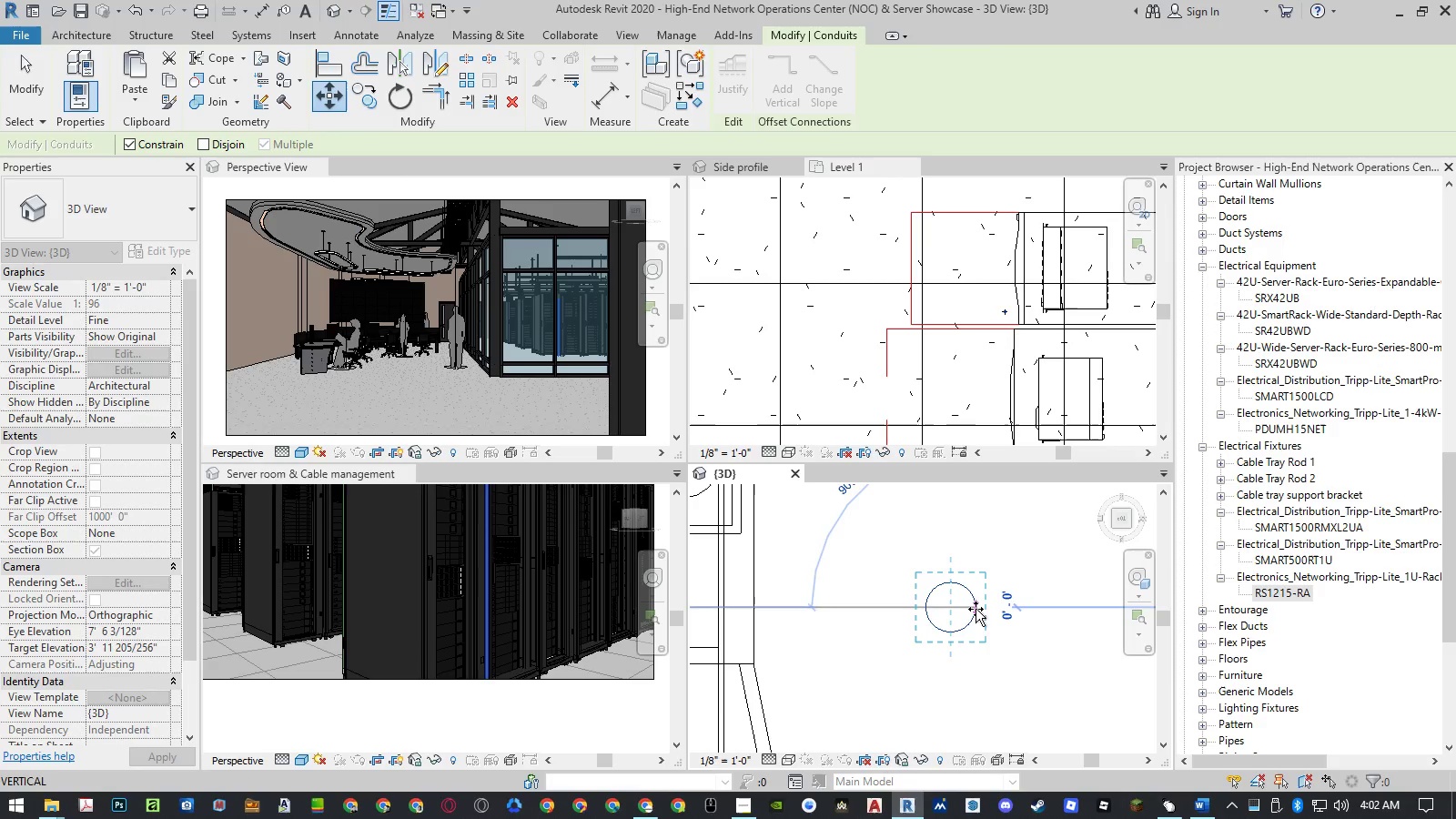 
scroll: coordinate [895, 611], scroll_direction: down, amount: 1.0
 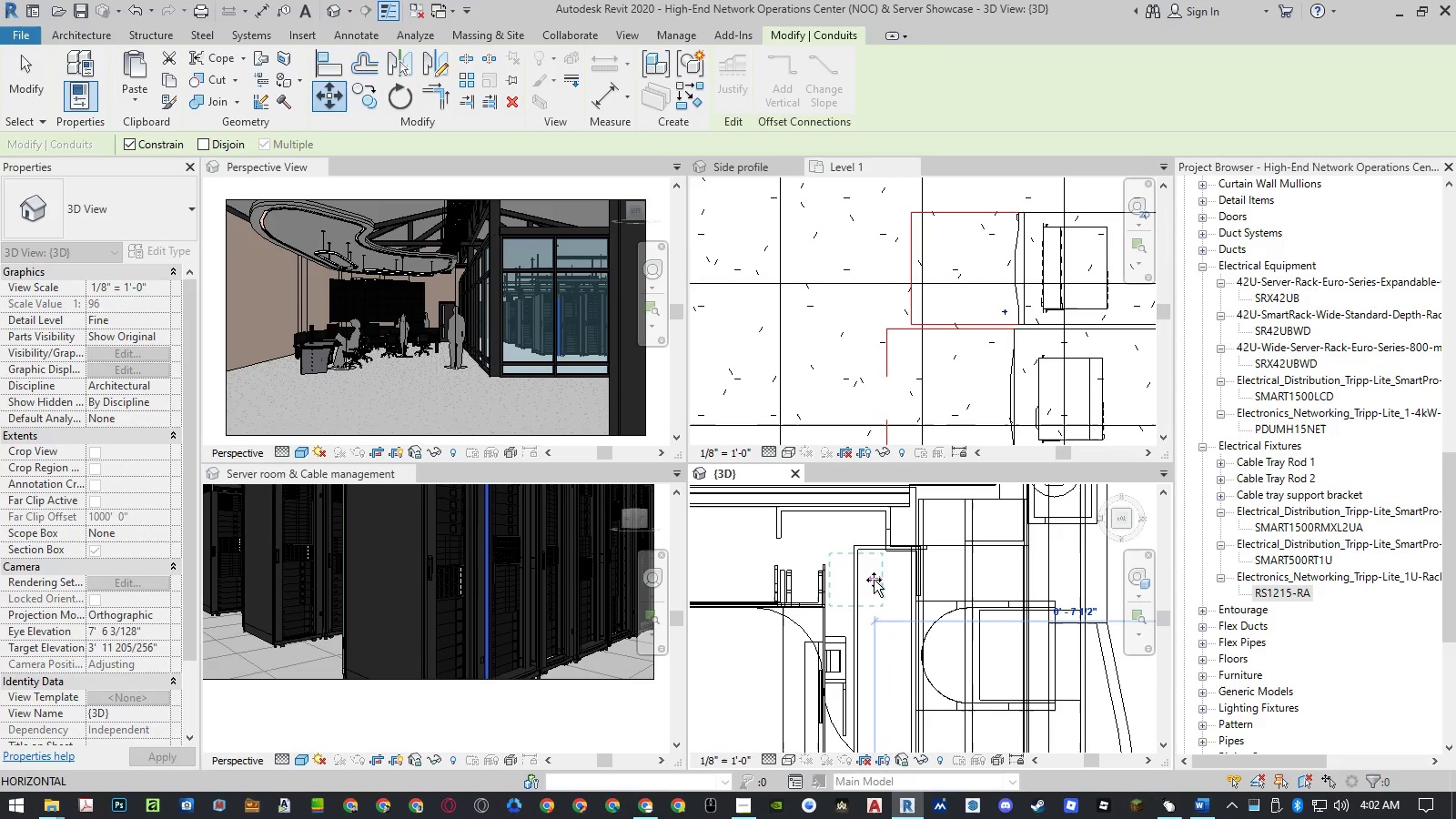 
scroll: coordinate [856, 563], scroll_direction: up, amount: 2.0
 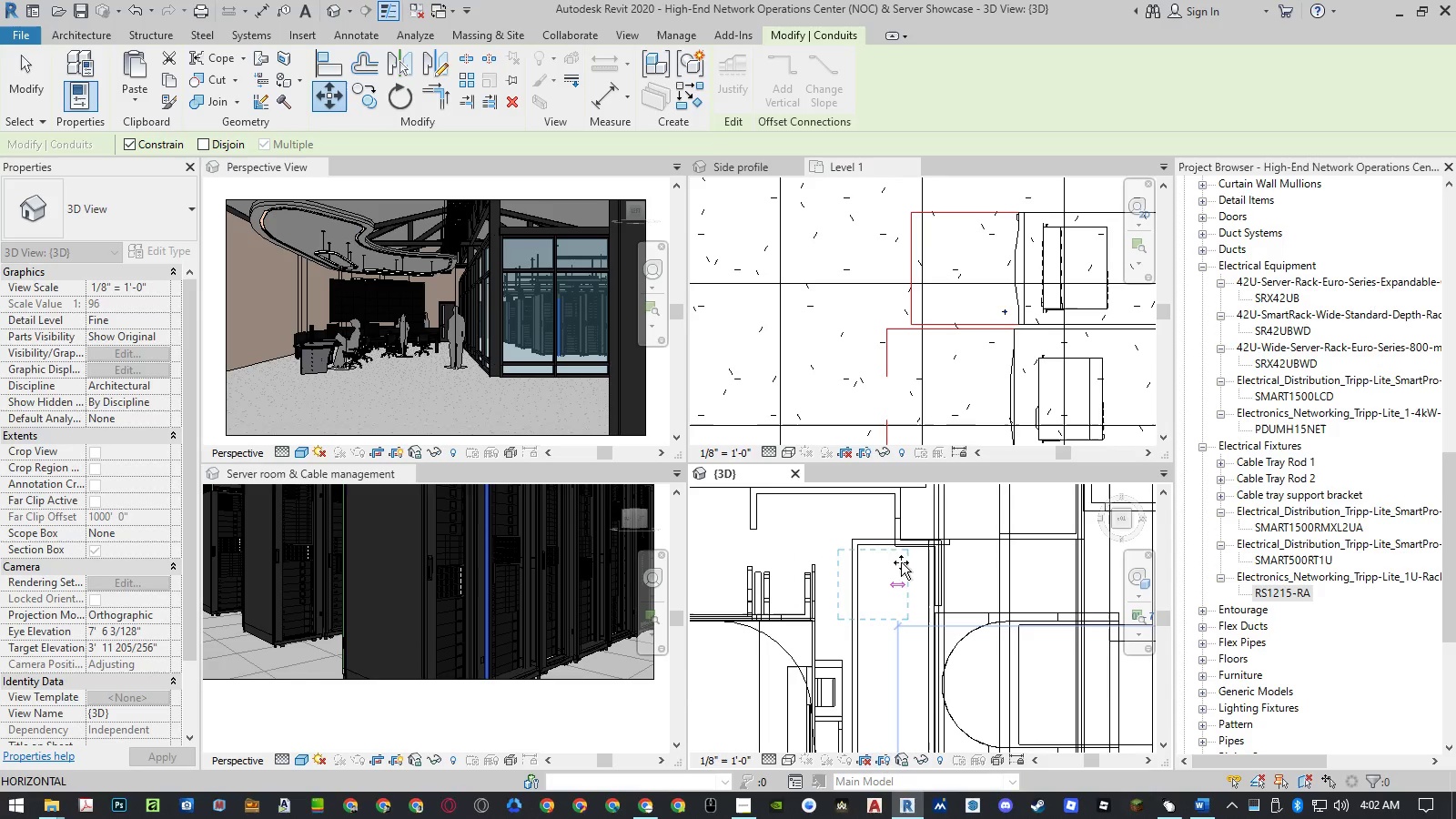 
left_click([916, 572])
 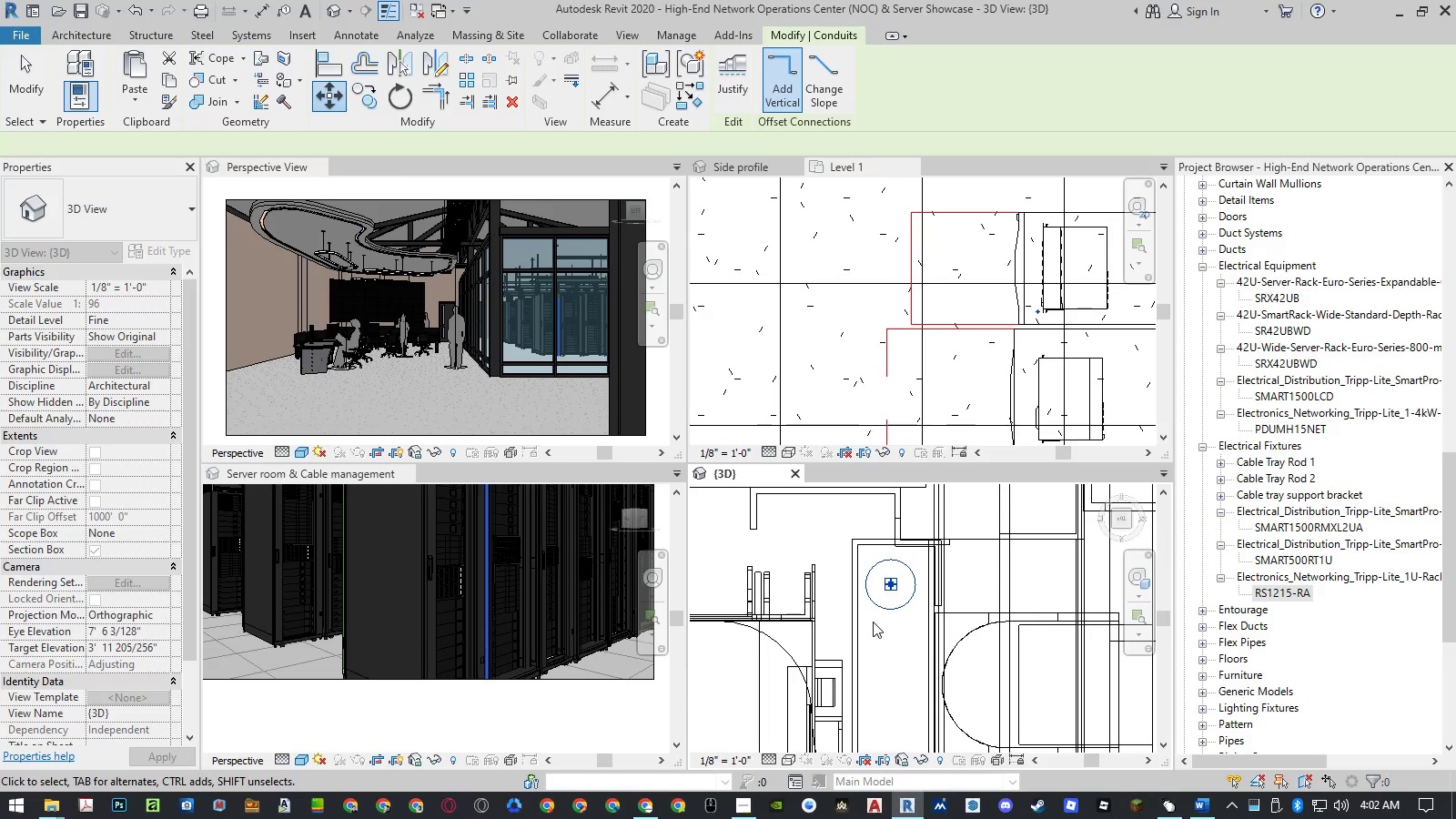 
scroll: coordinate [854, 643], scroll_direction: down, amount: 29.0
 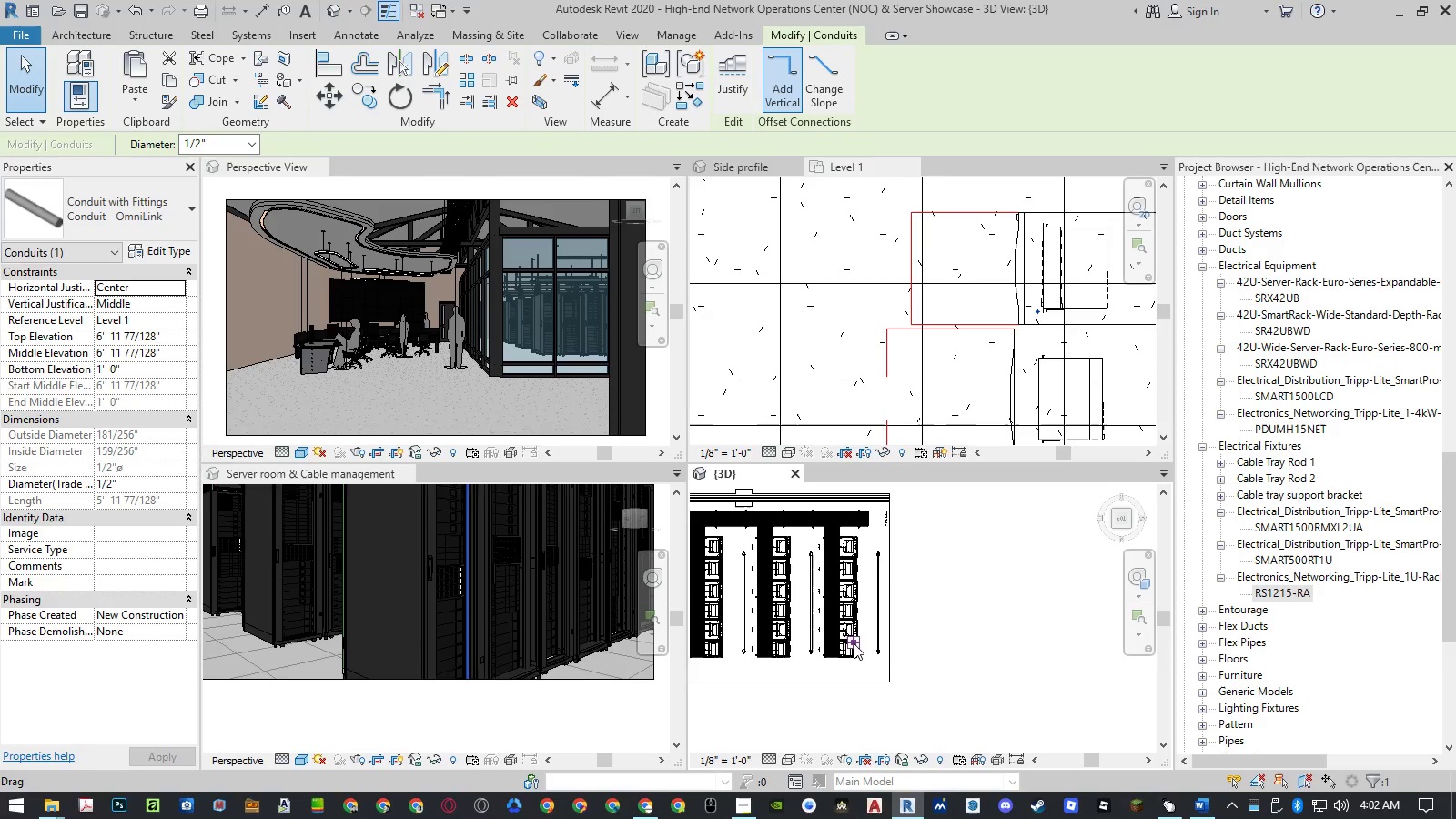 
scroll: coordinate [882, 554], scroll_direction: up, amount: 17.0
 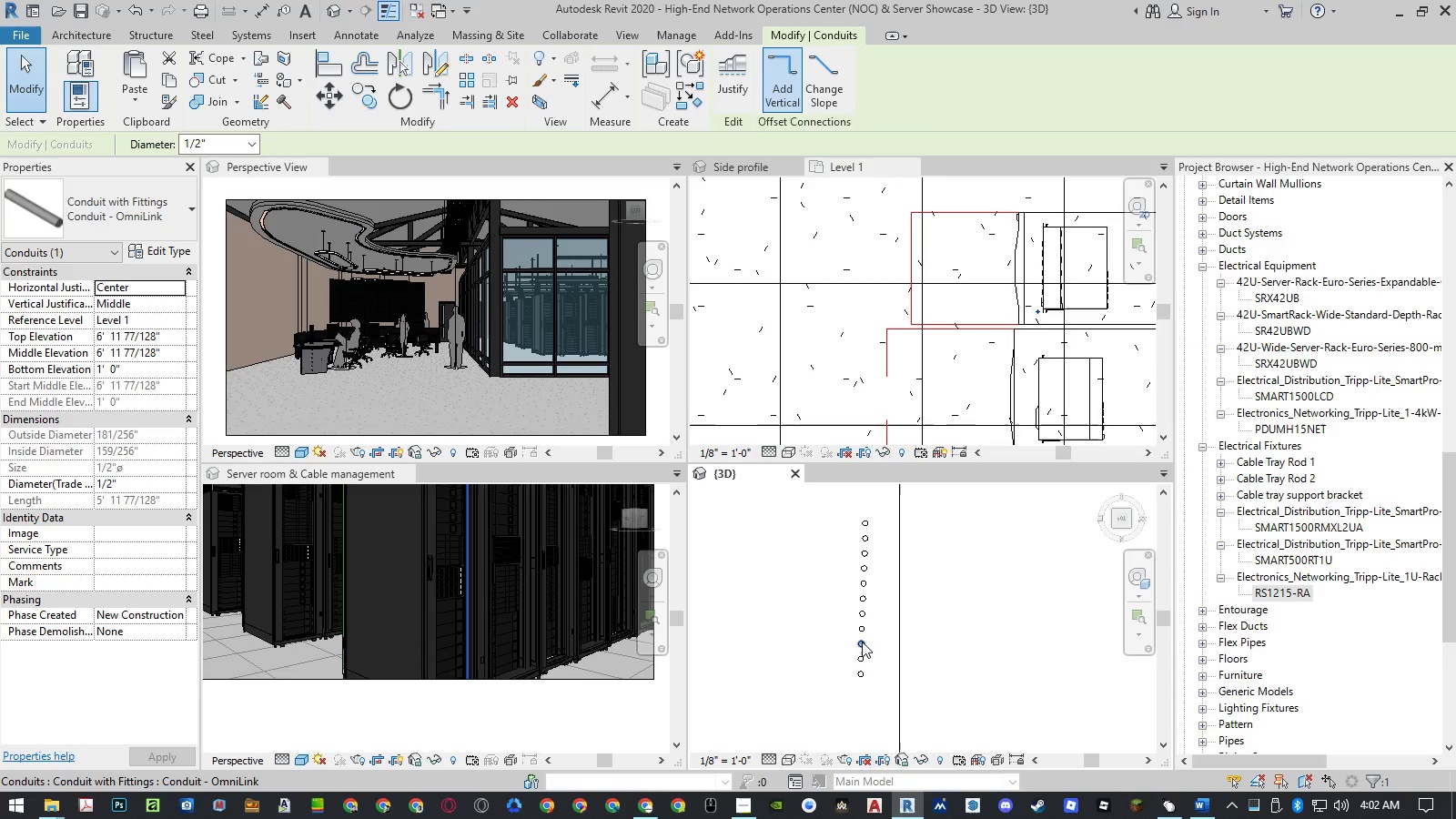 
scroll: coordinate [942, 570], scroll_direction: down, amount: 10.0
 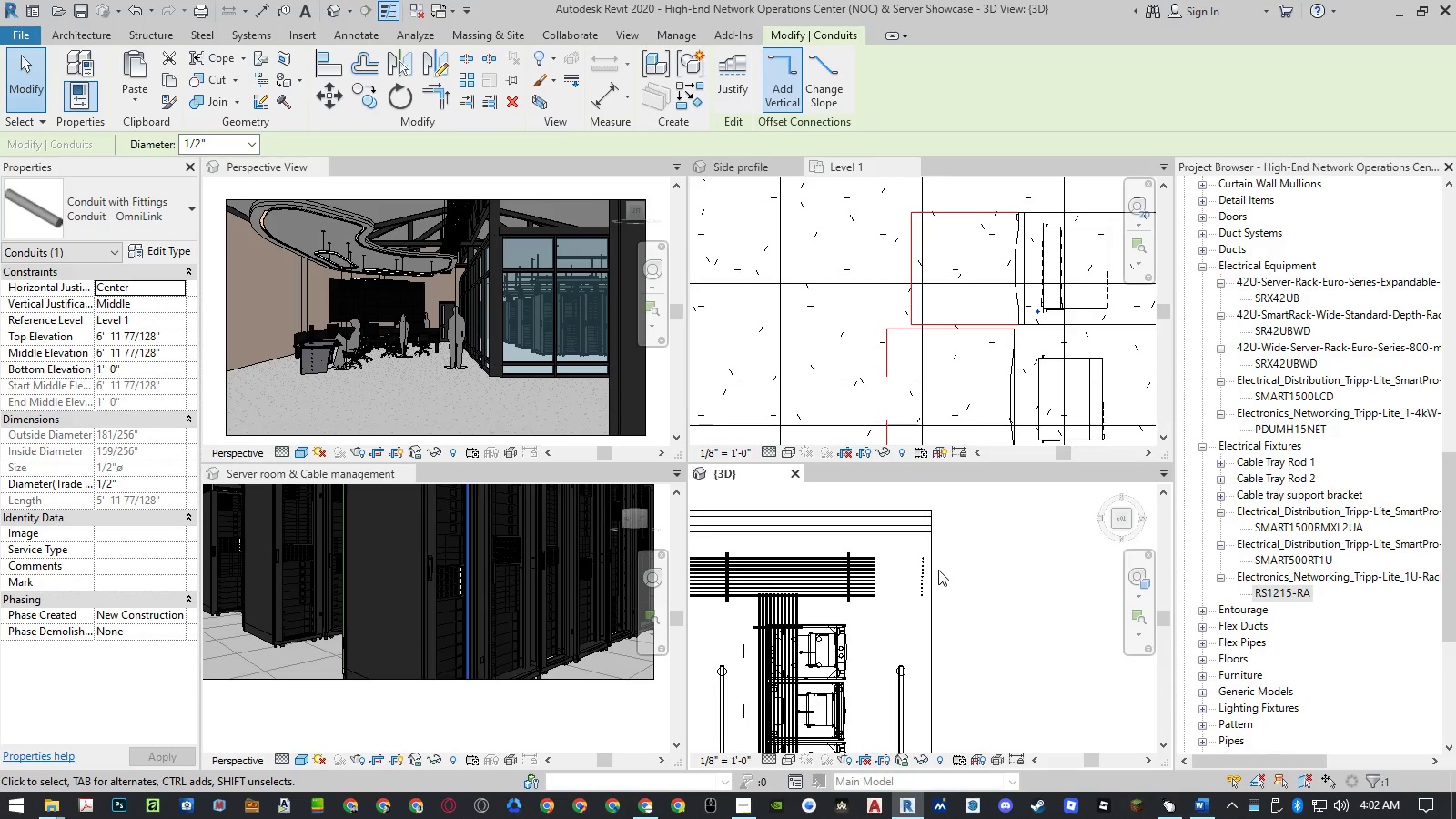 
scroll: coordinate [861, 569], scroll_direction: up, amount: 8.0
 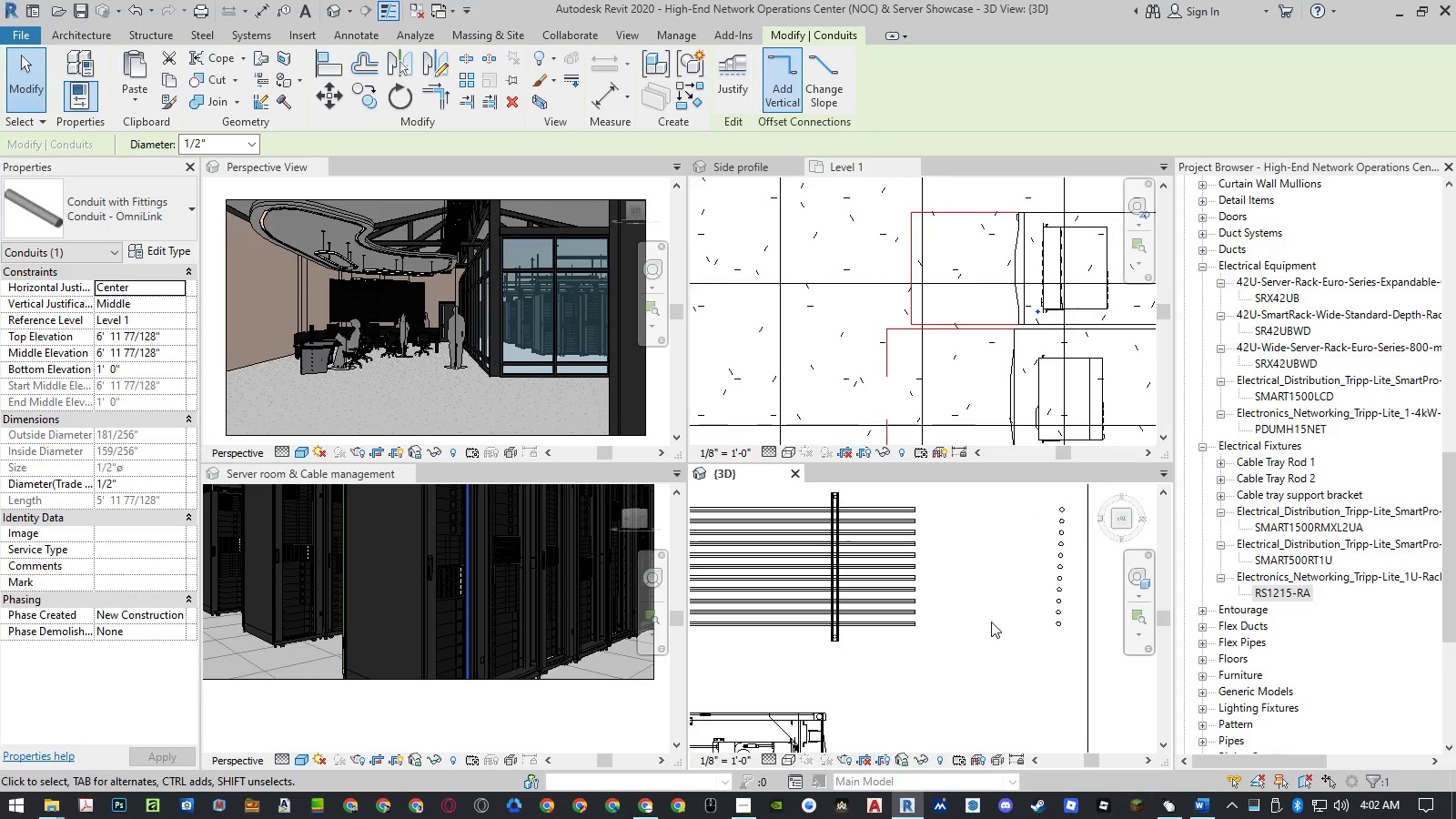 
scroll: coordinate [929, 613], scroll_direction: down, amount: 22.0
 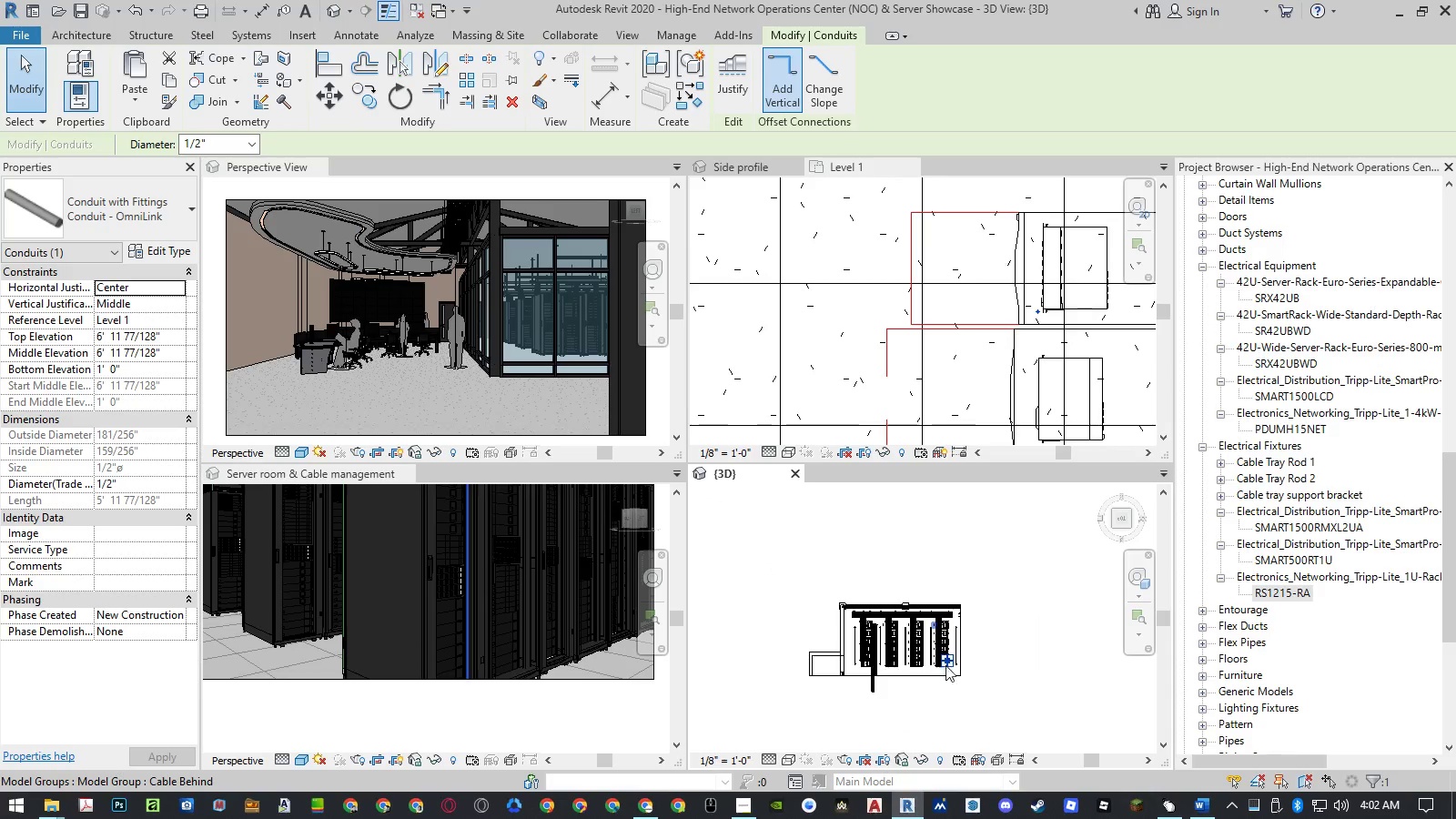 
scroll: coordinate [950, 670], scroll_direction: up, amount: 4.0
 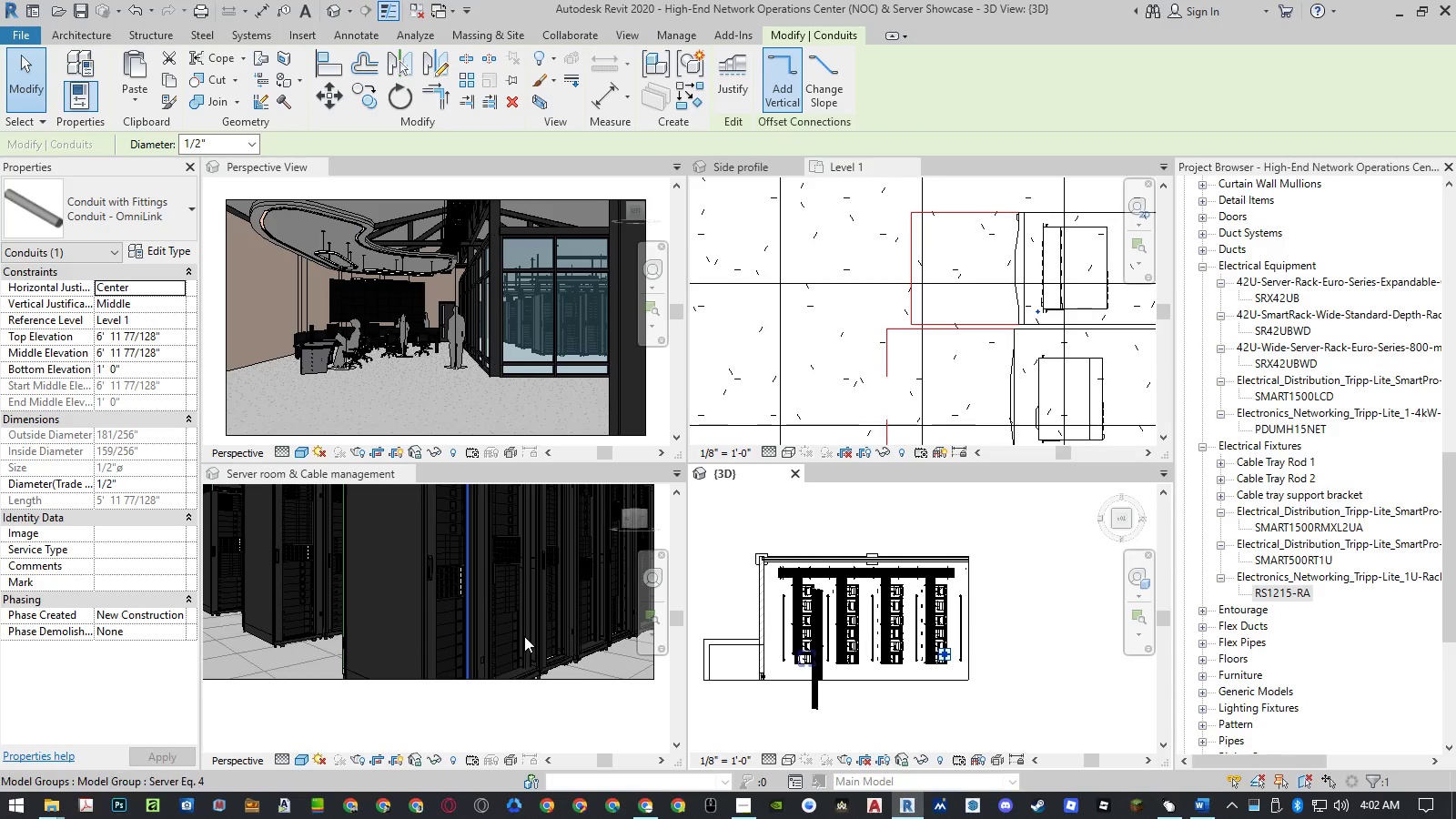 
scroll: coordinate [522, 634], scroll_direction: down, amount: 5.0
 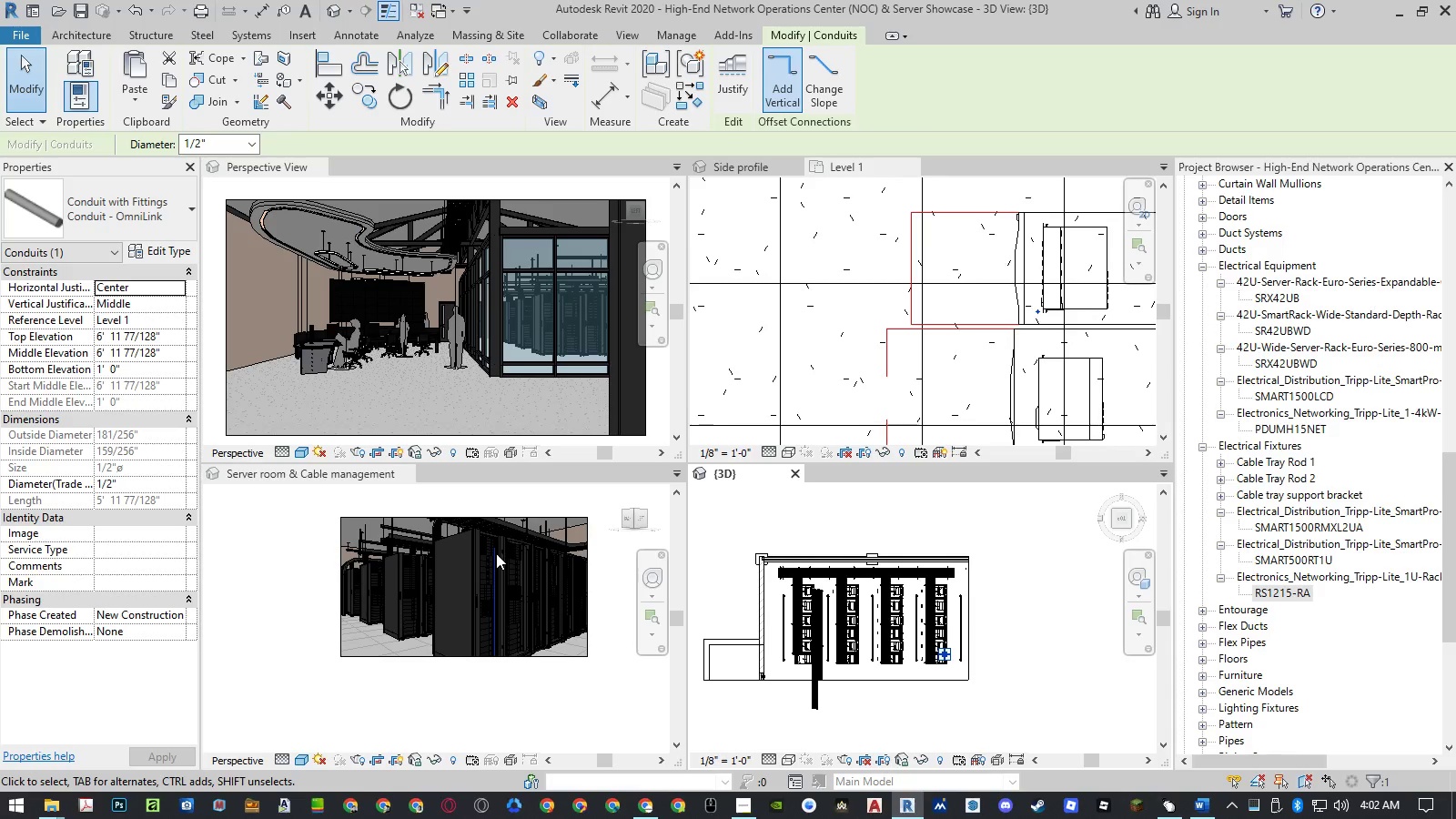 
wait(6.44)
 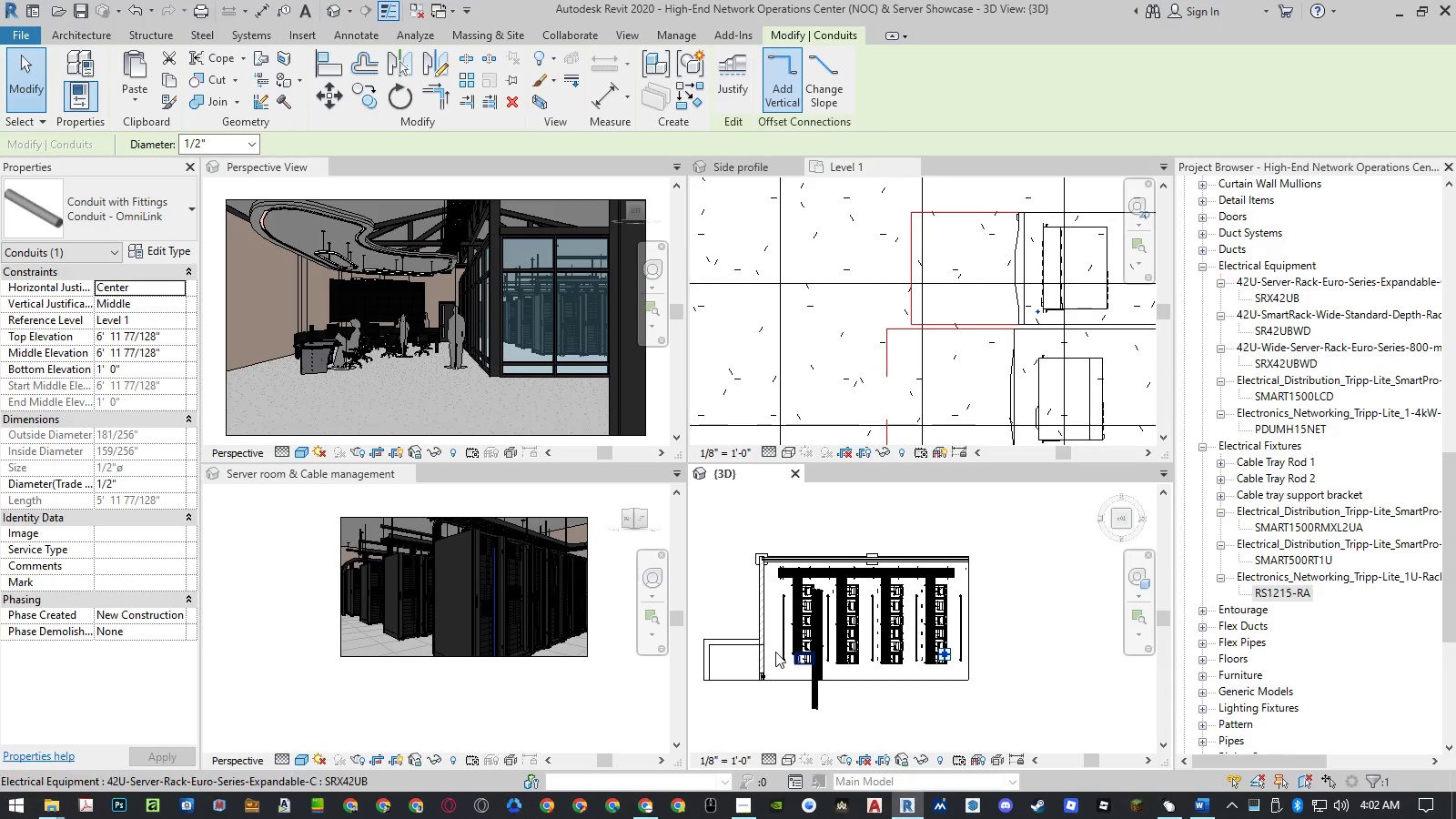 
scroll: coordinate [504, 532], scroll_direction: up, amount: 9.0
 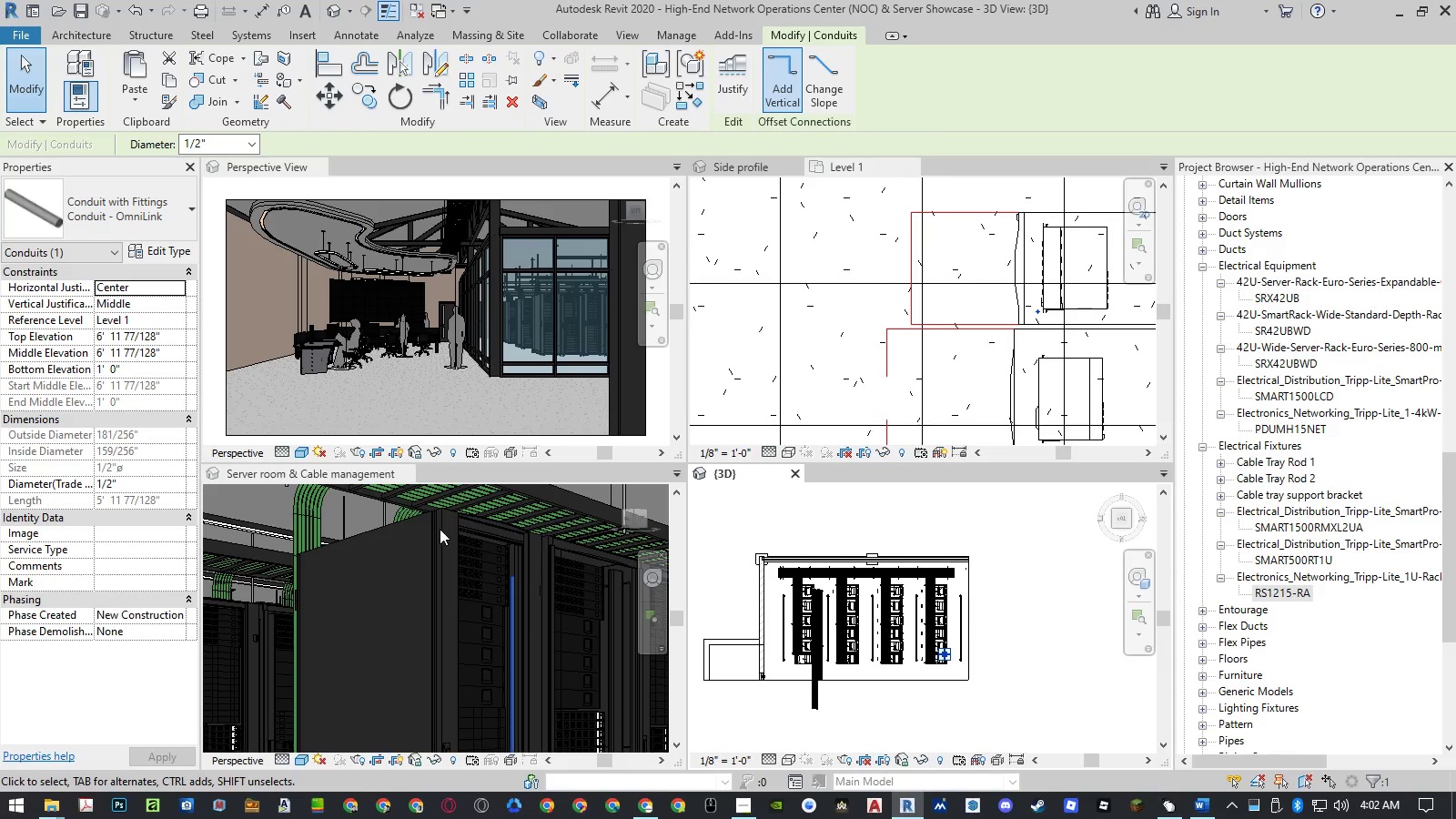 
left_click([430, 526])
 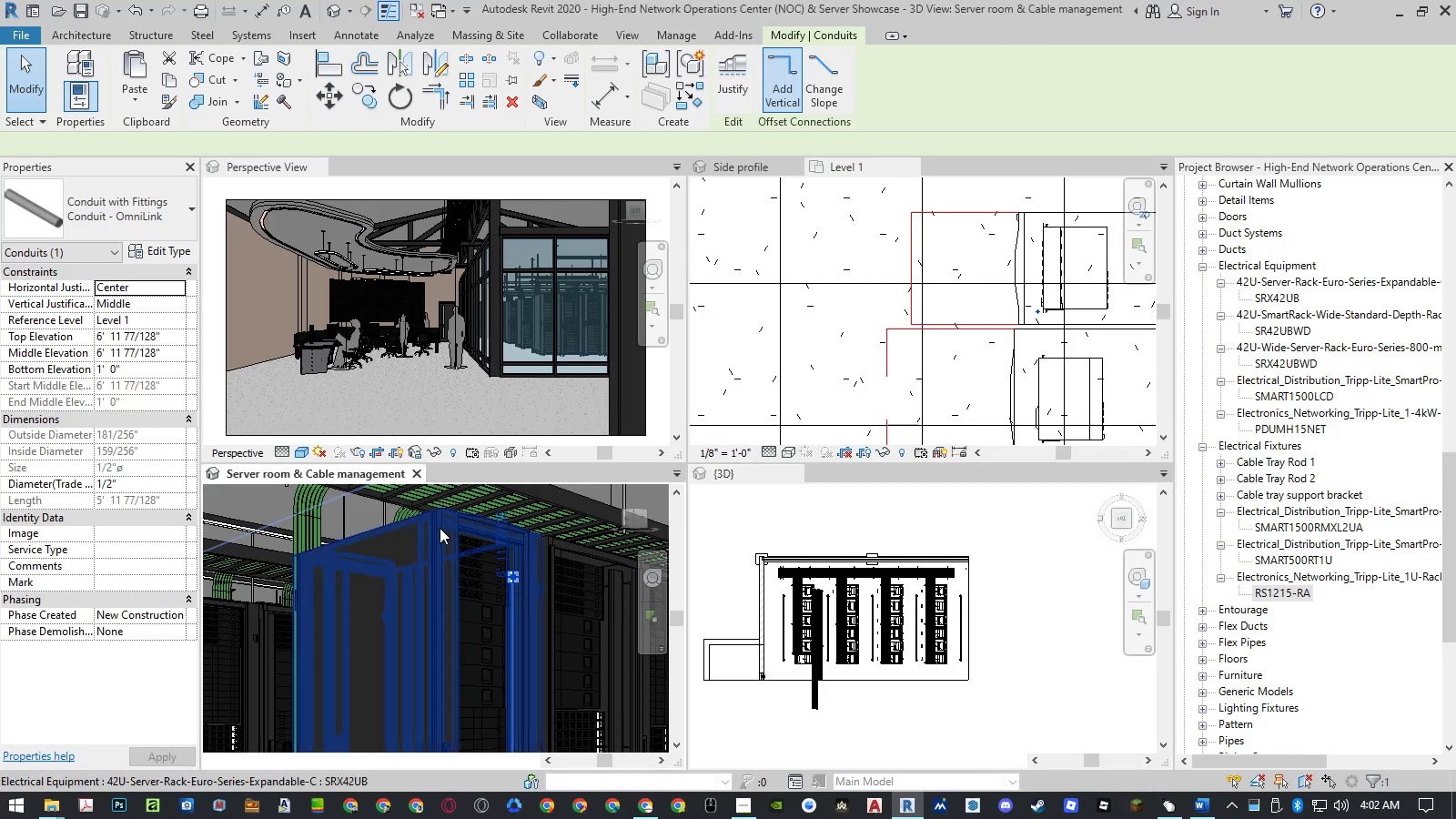 
left_click([440, 528])
 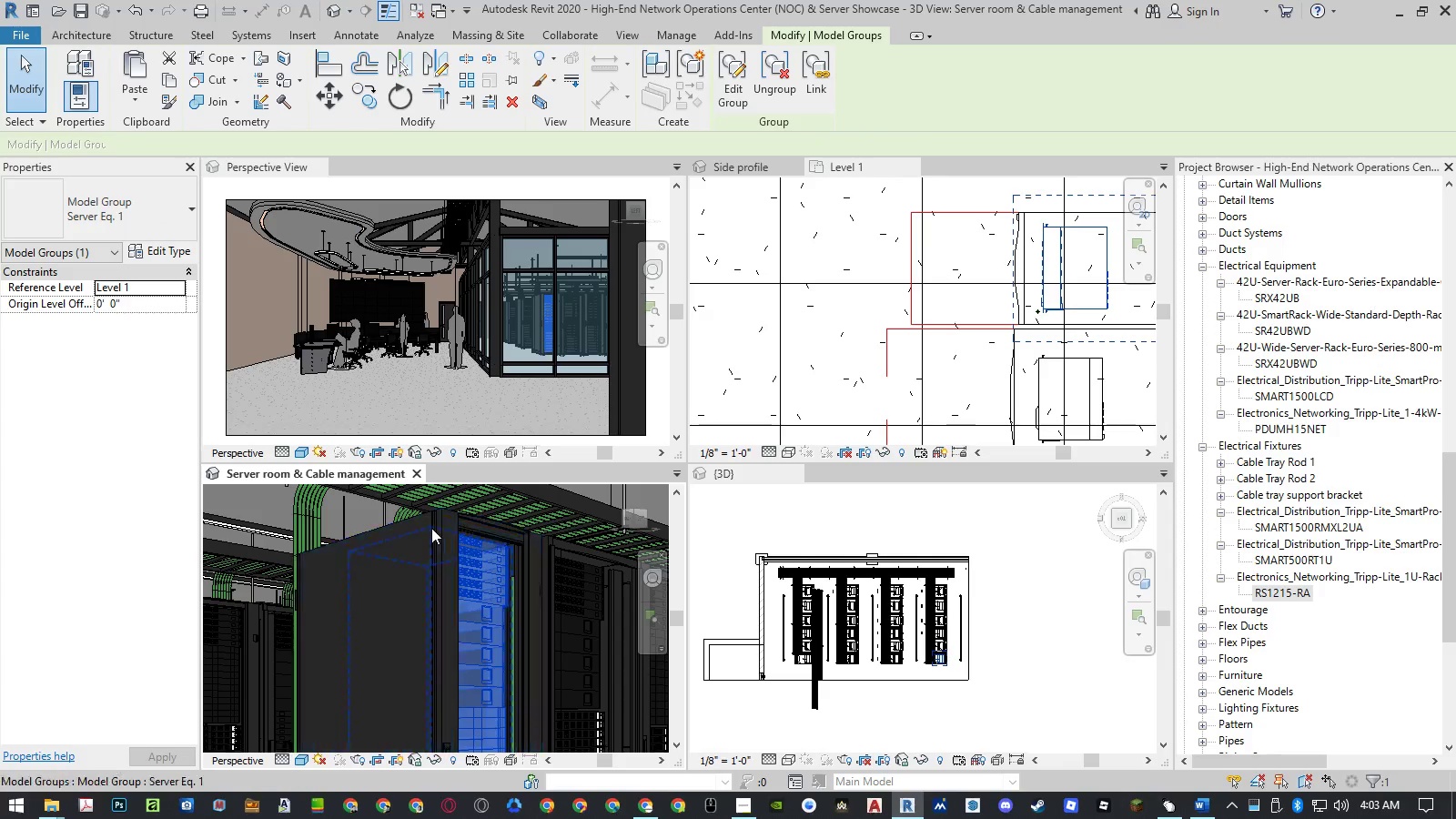 
left_click([430, 528])
 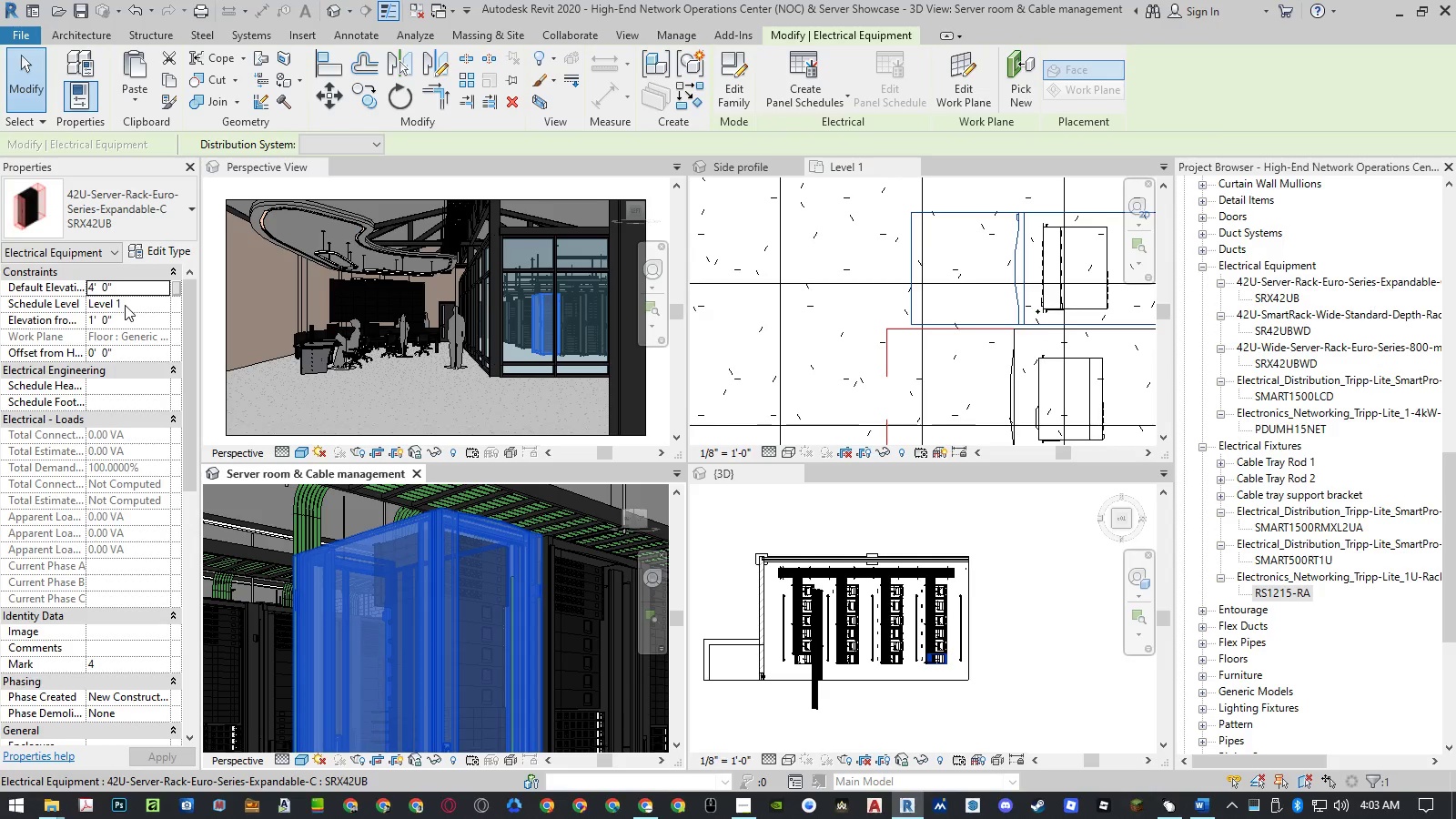 
left_click([153, 256])
 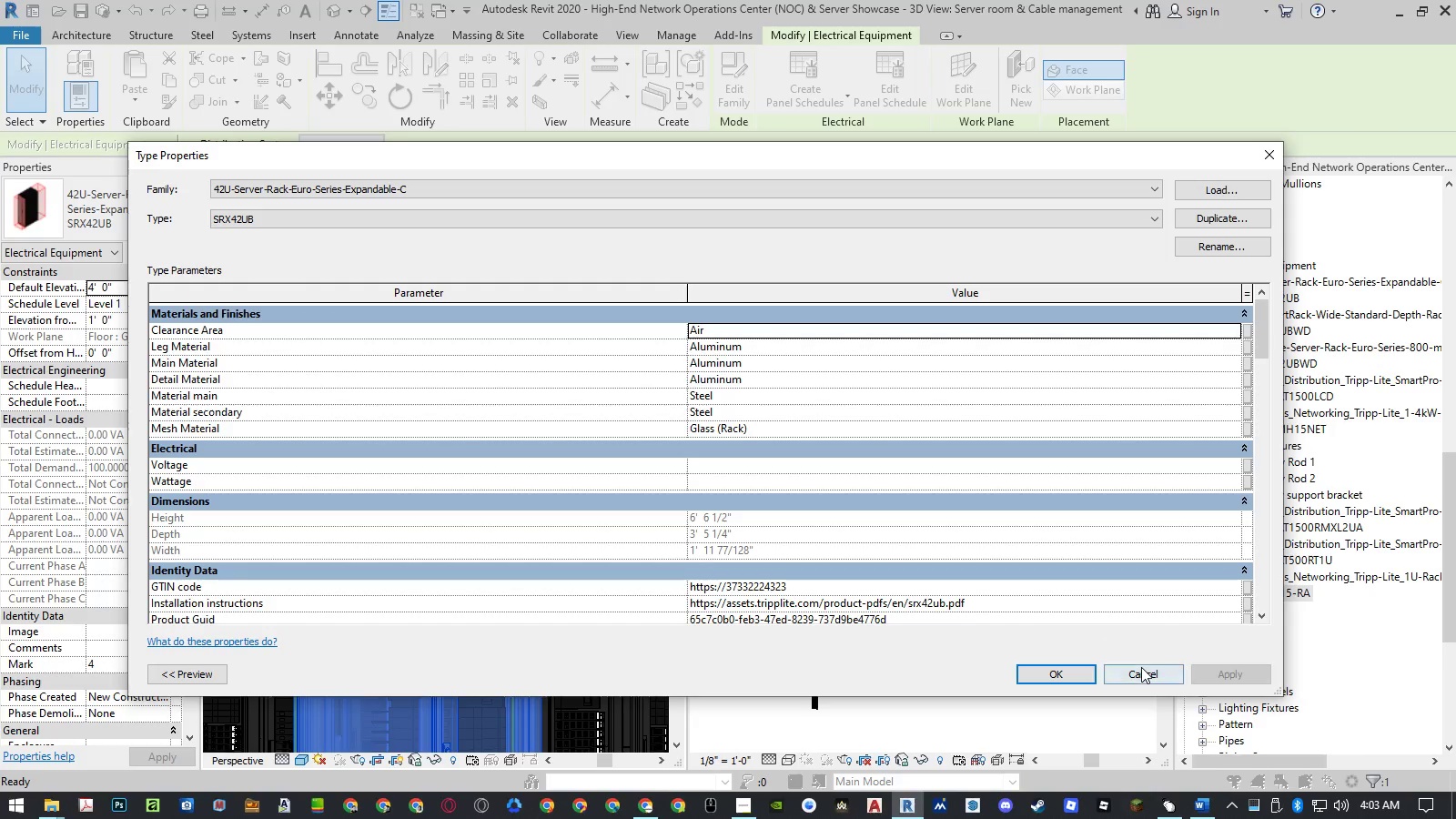 
wait(7.27)
 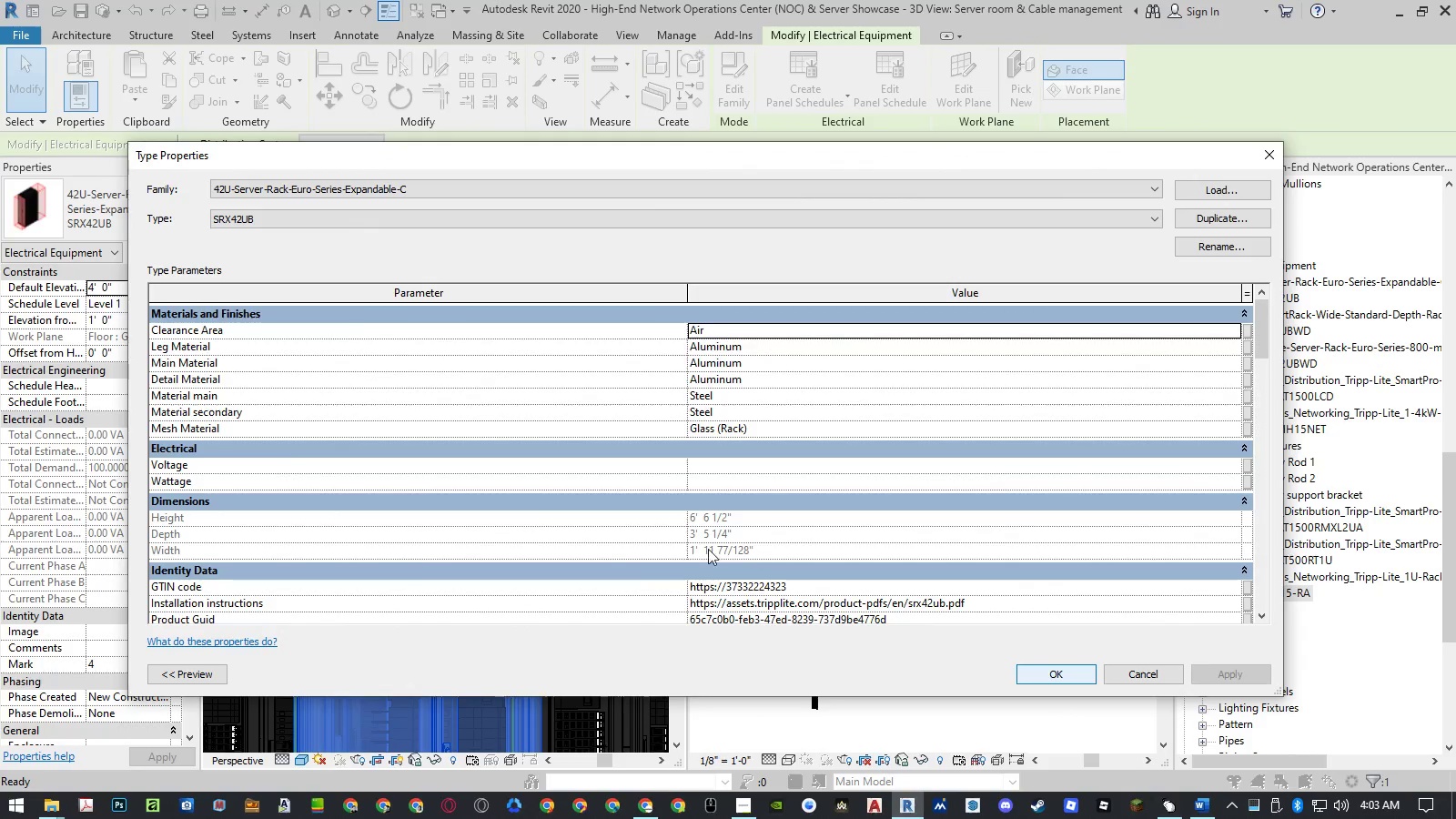 
left_click([1141, 667])
 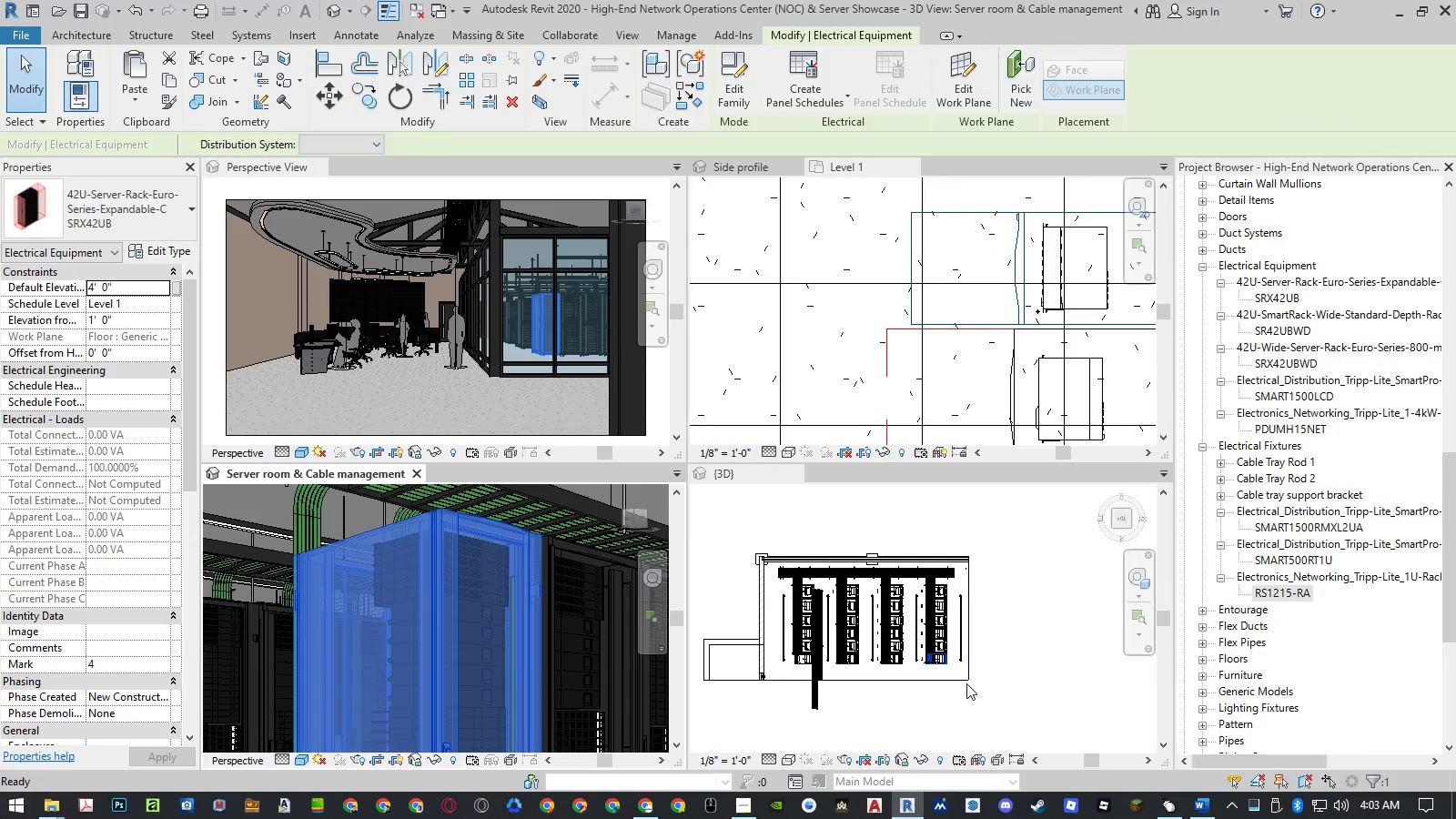 
left_click([1019, 662])
 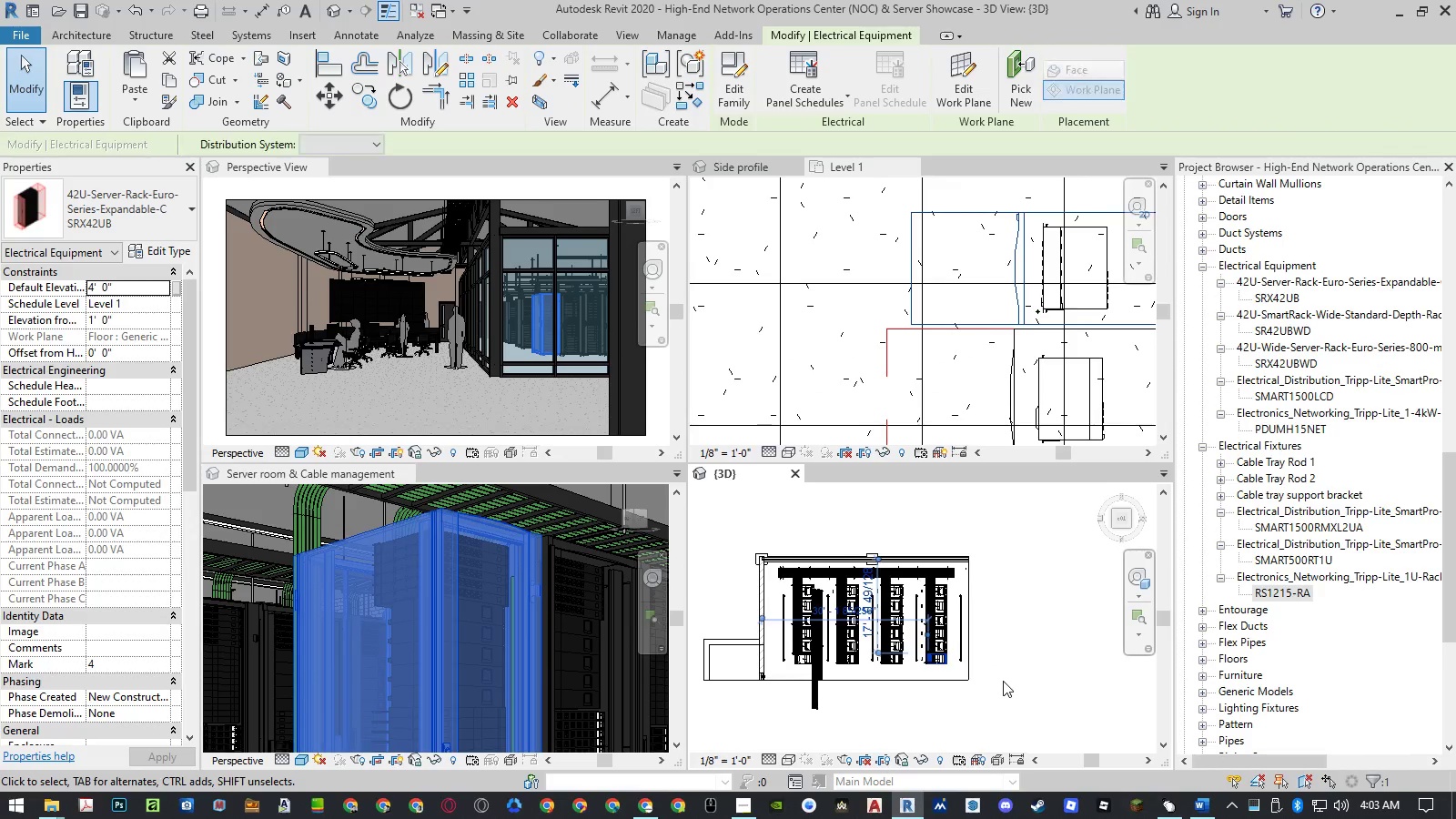 
left_click([930, 663])
 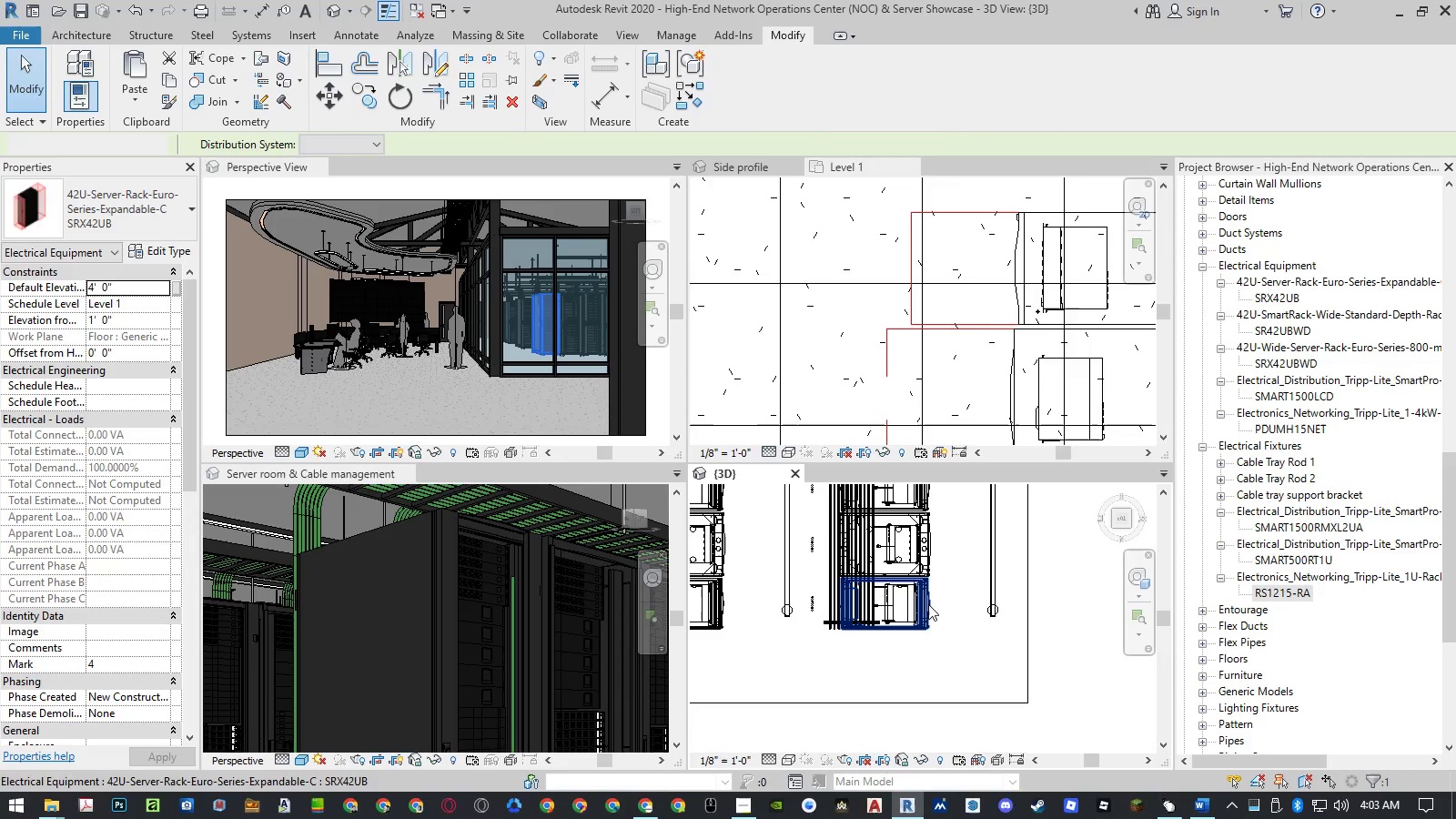 
scroll: coordinate [895, 602], scroll_direction: up, amount: 29.0
 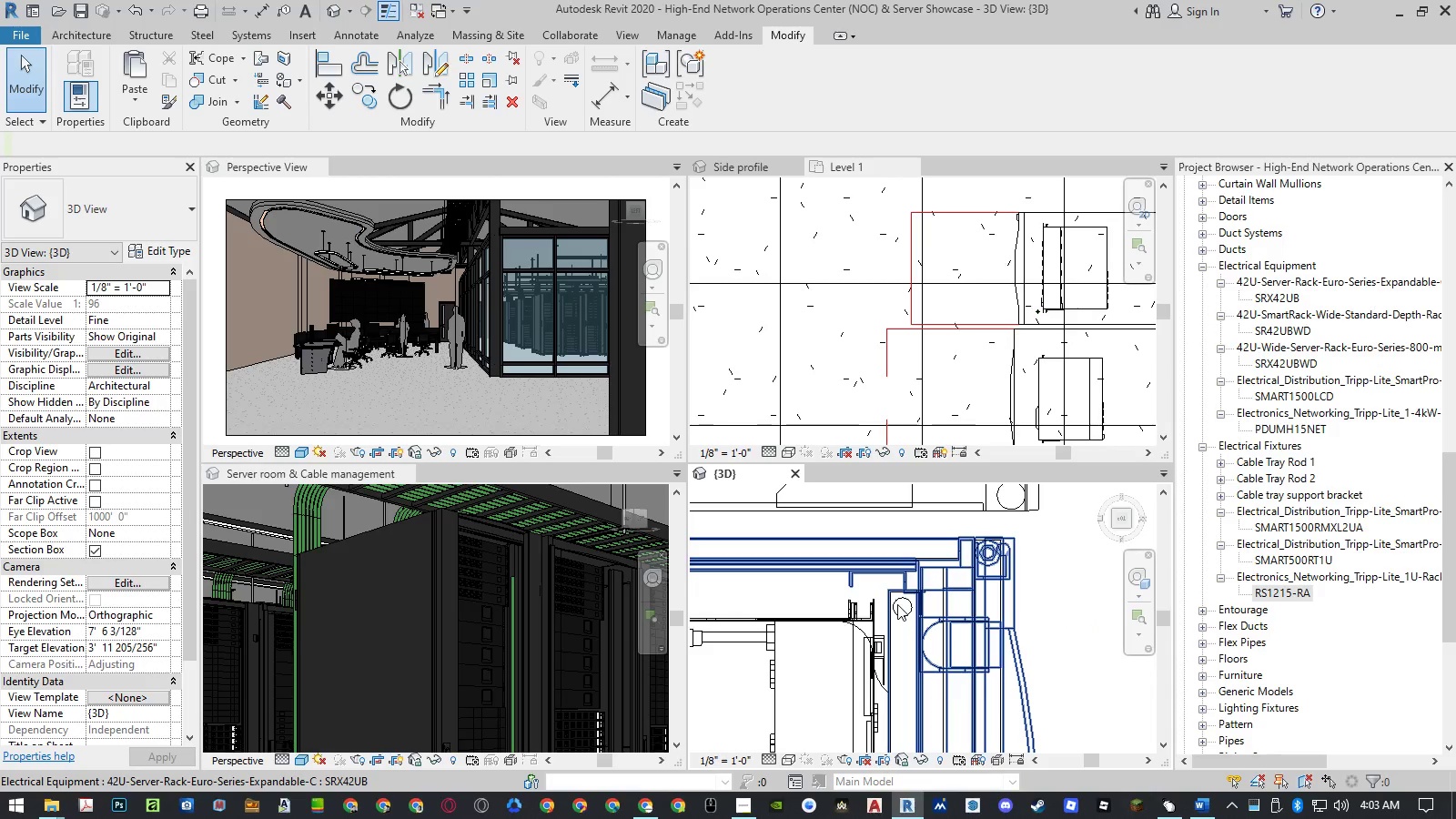 
left_click([897, 604])
 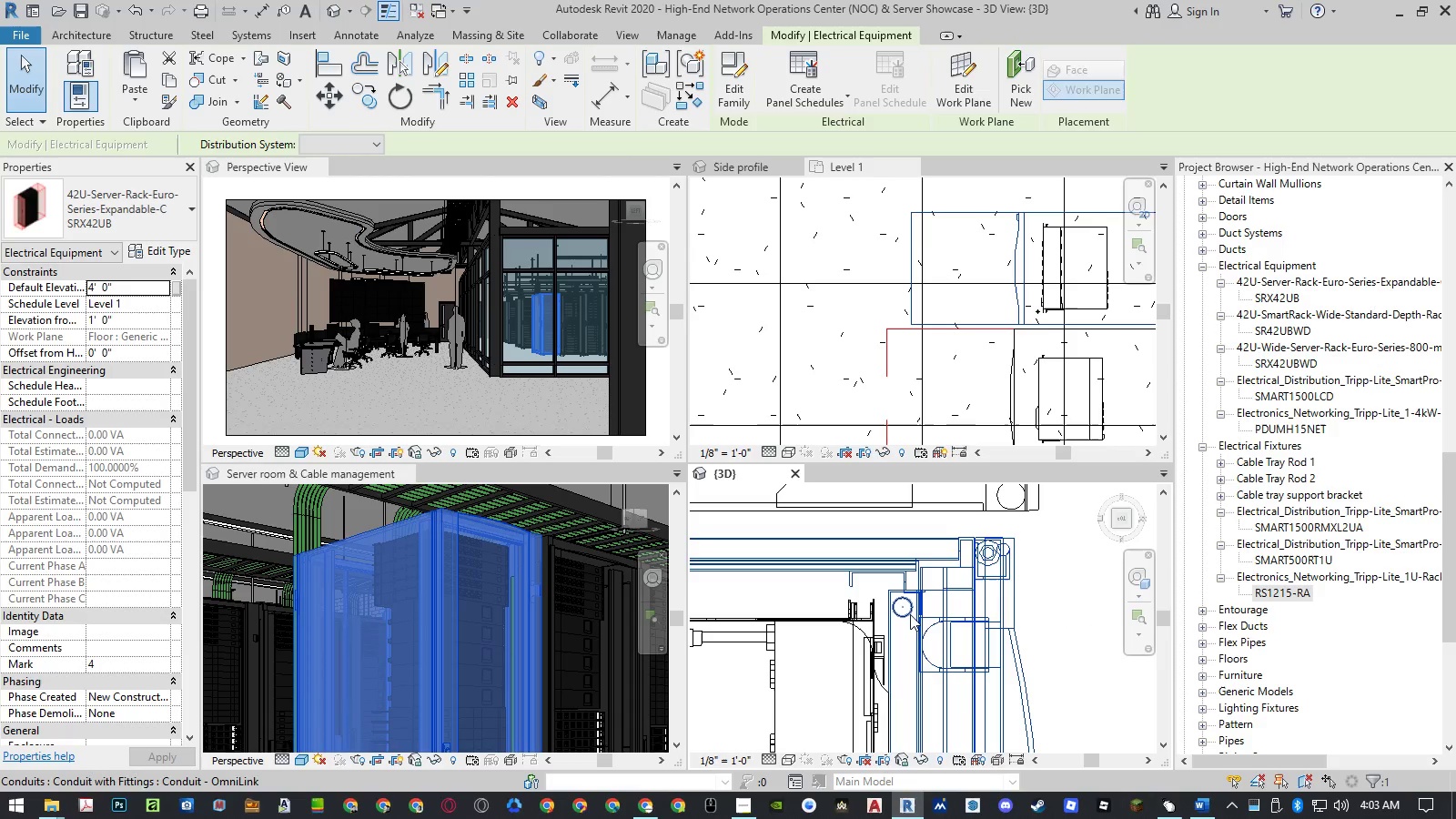 
left_click([910, 614])
 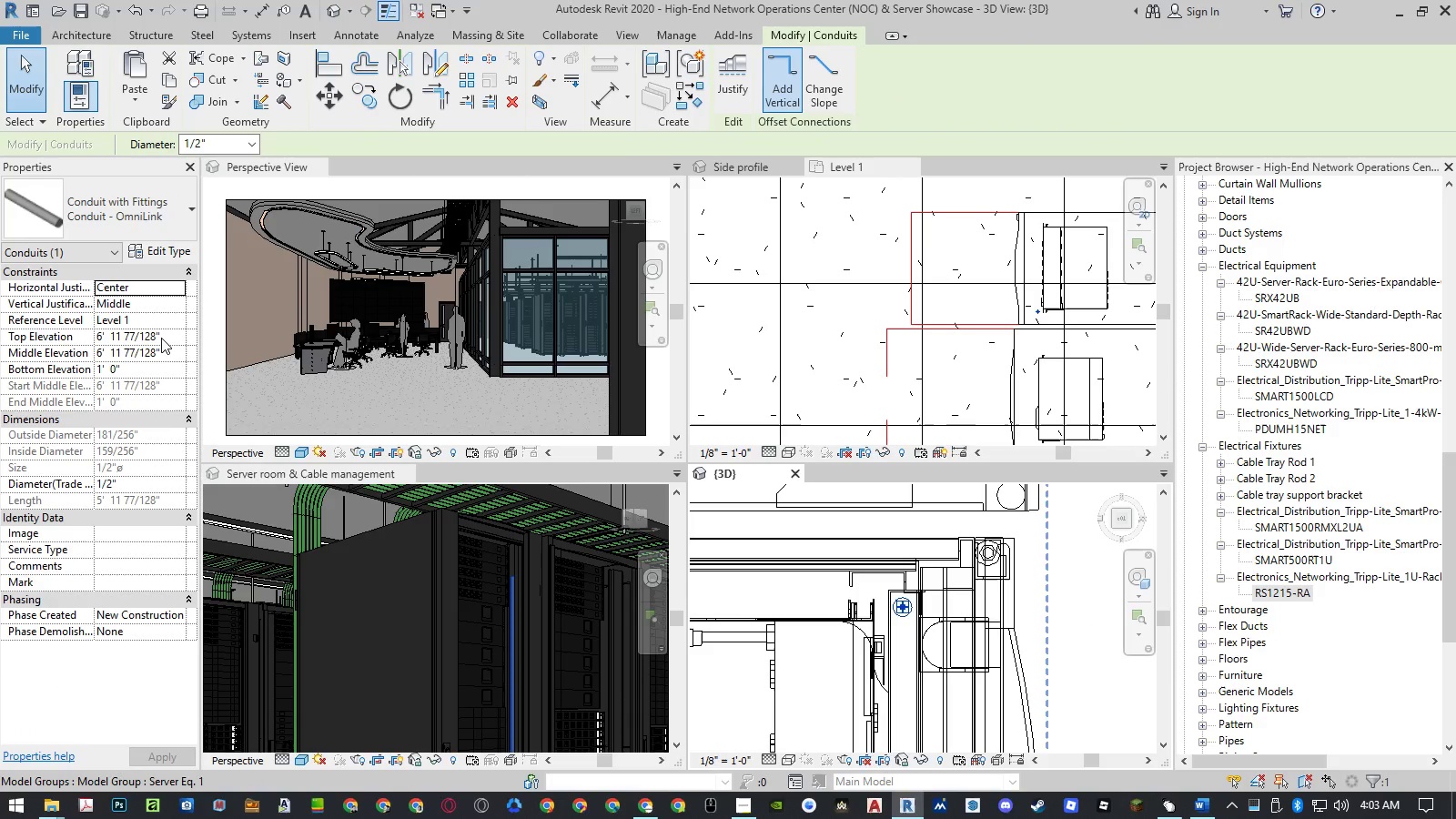 
left_click([161, 338])
 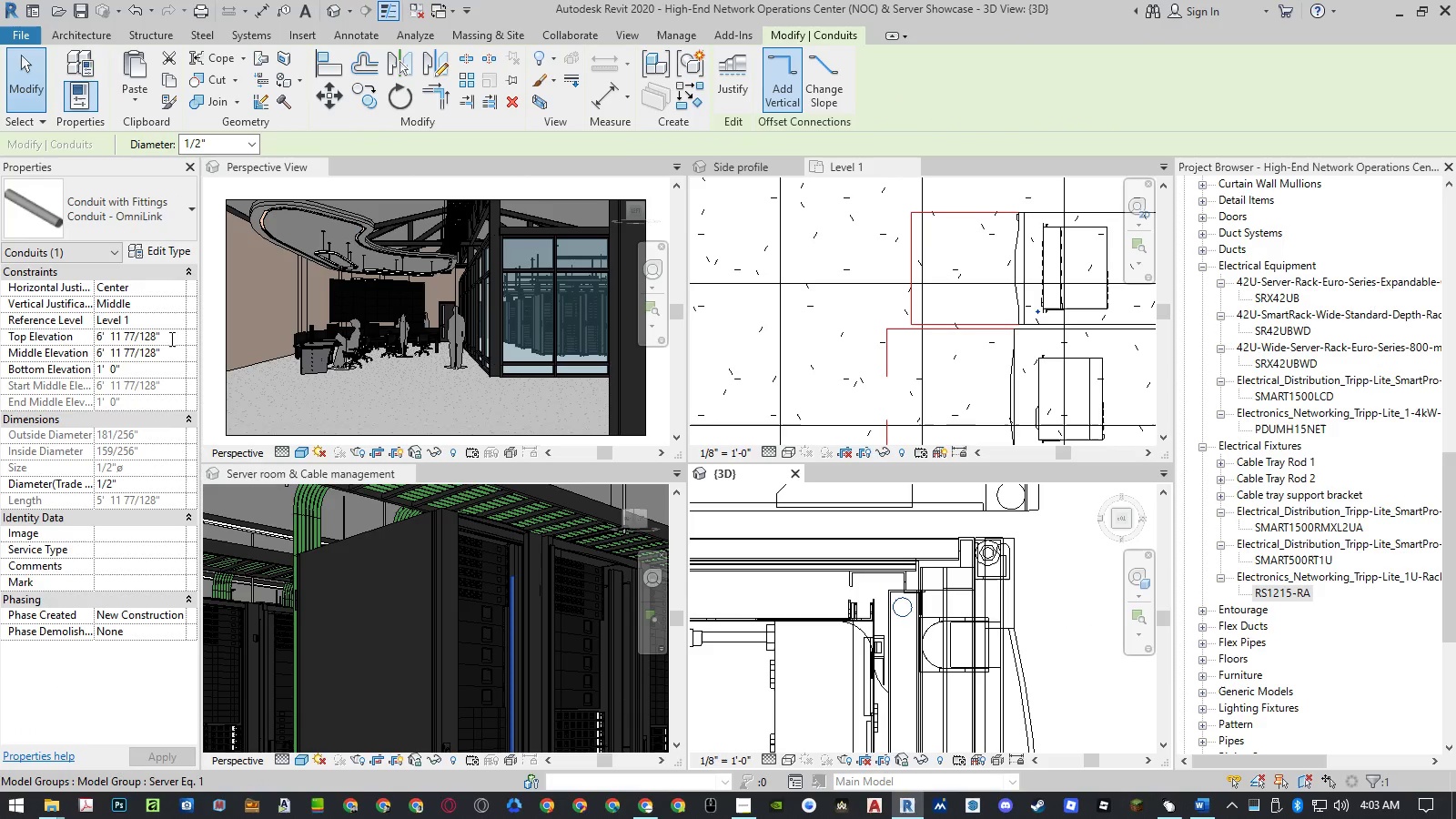 
left_click_drag(start_coordinate=[170, 339], to_coordinate=[69, 333])
 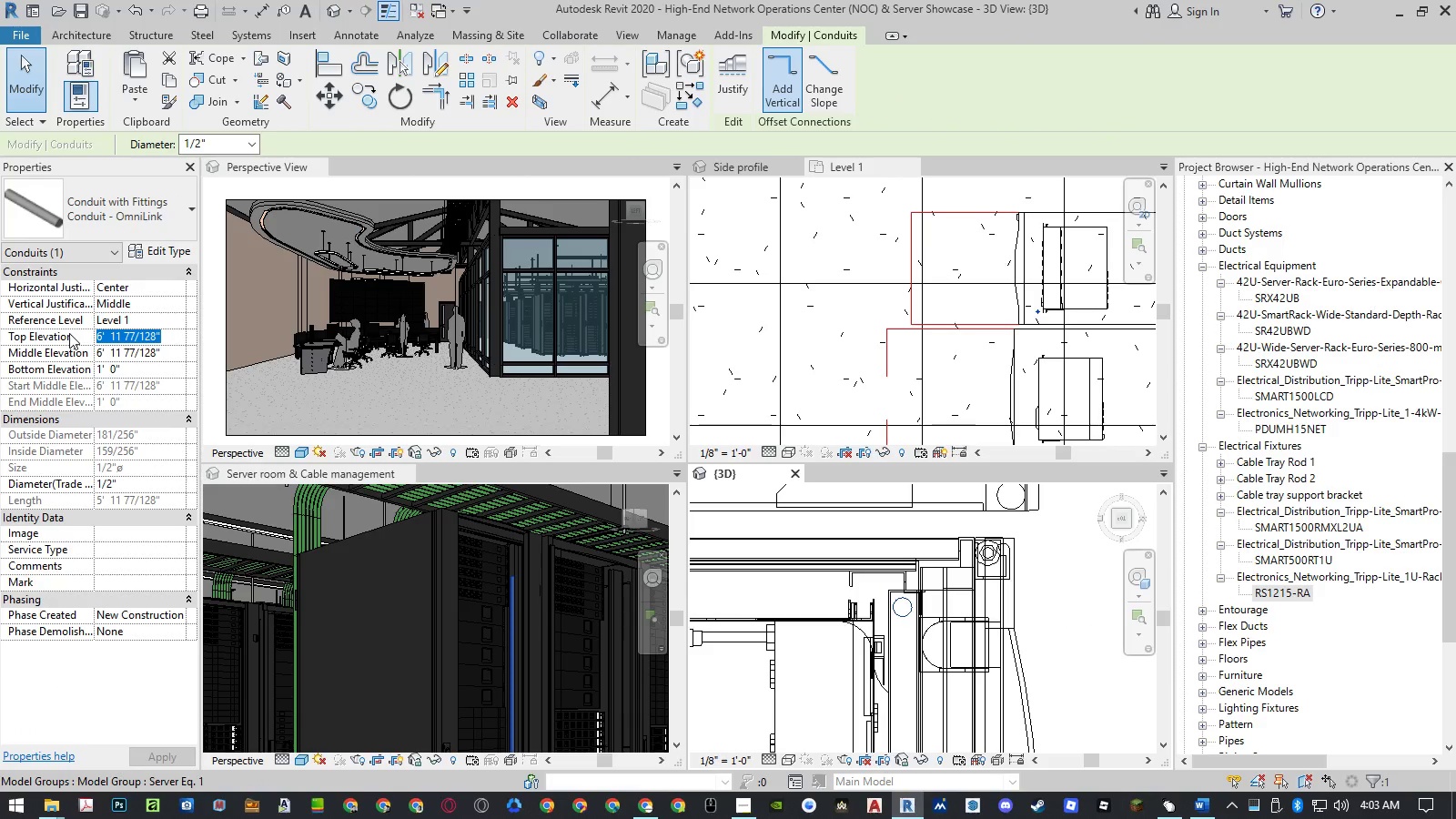 
key(Numpad6)
 